 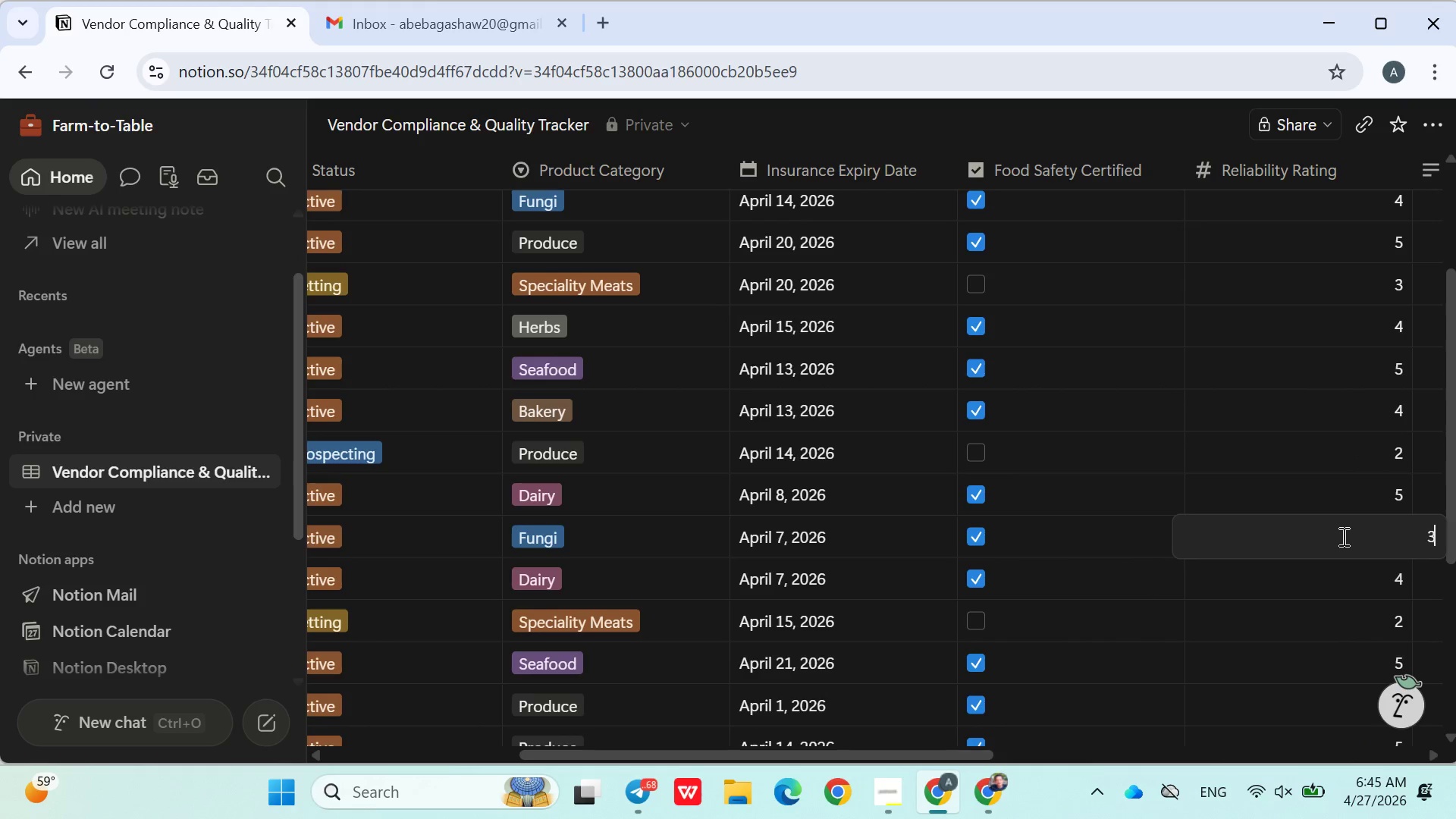 
key(Backspace)
 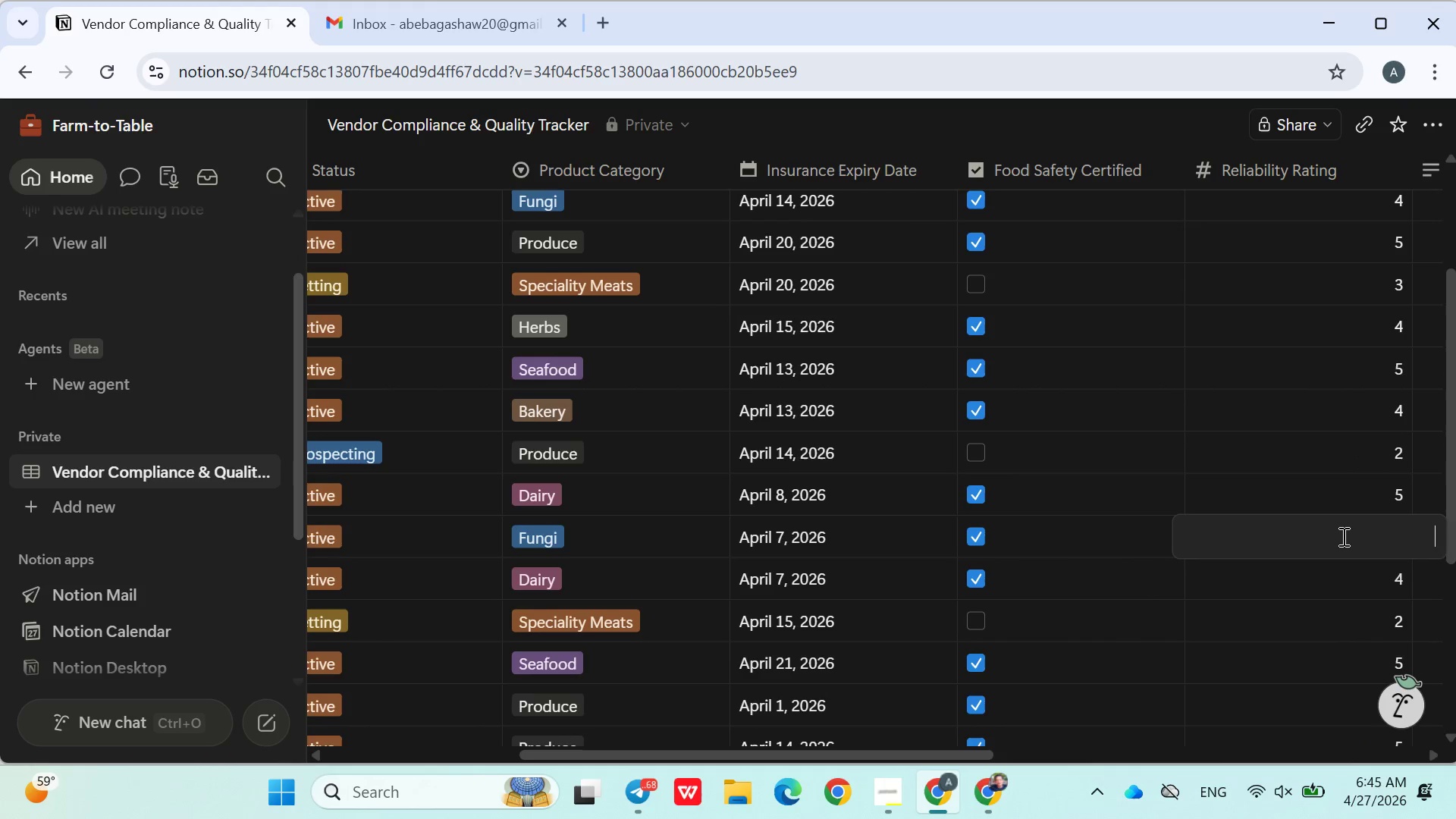 
key(1)
 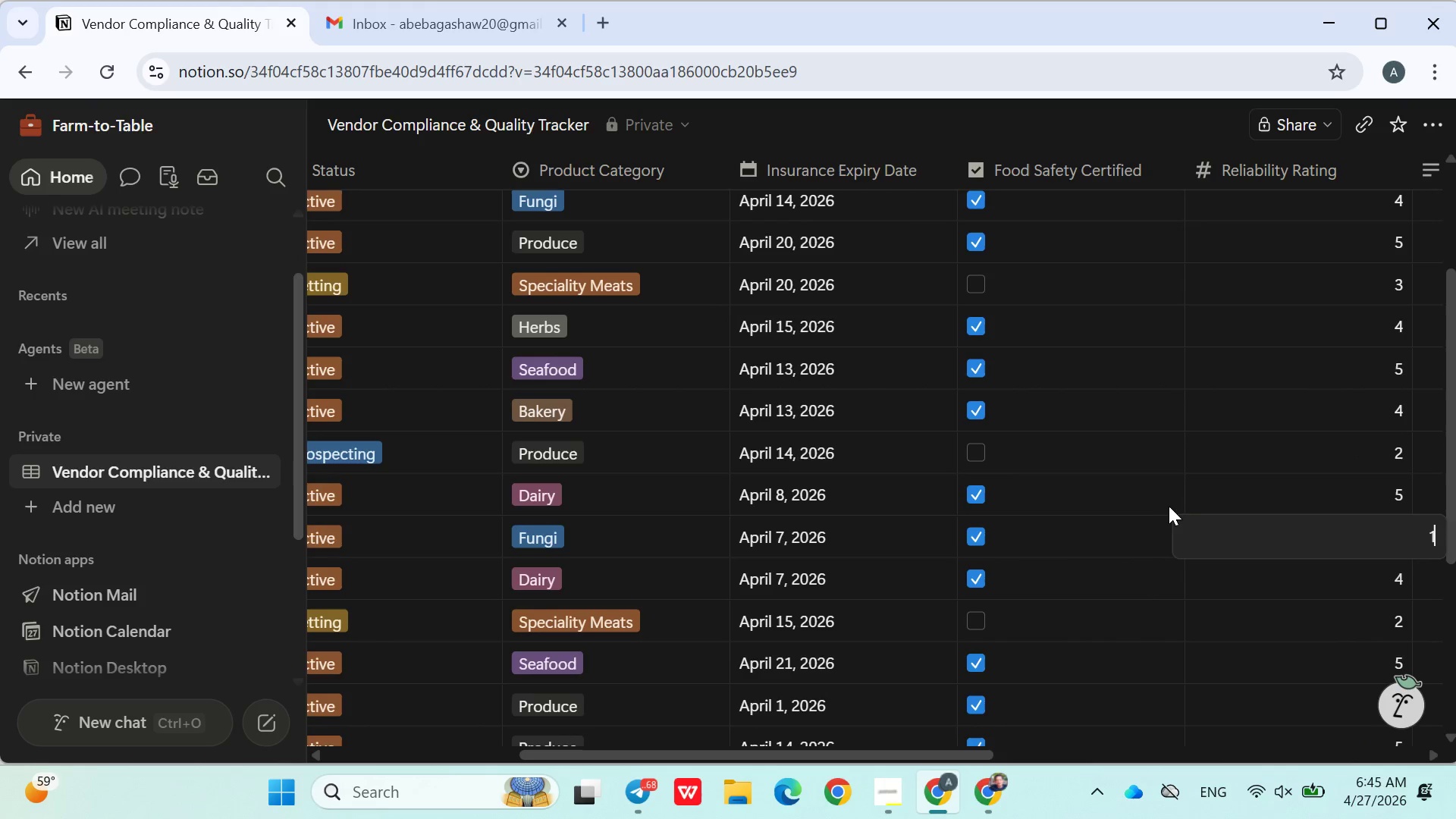 
left_click([1164, 500])
 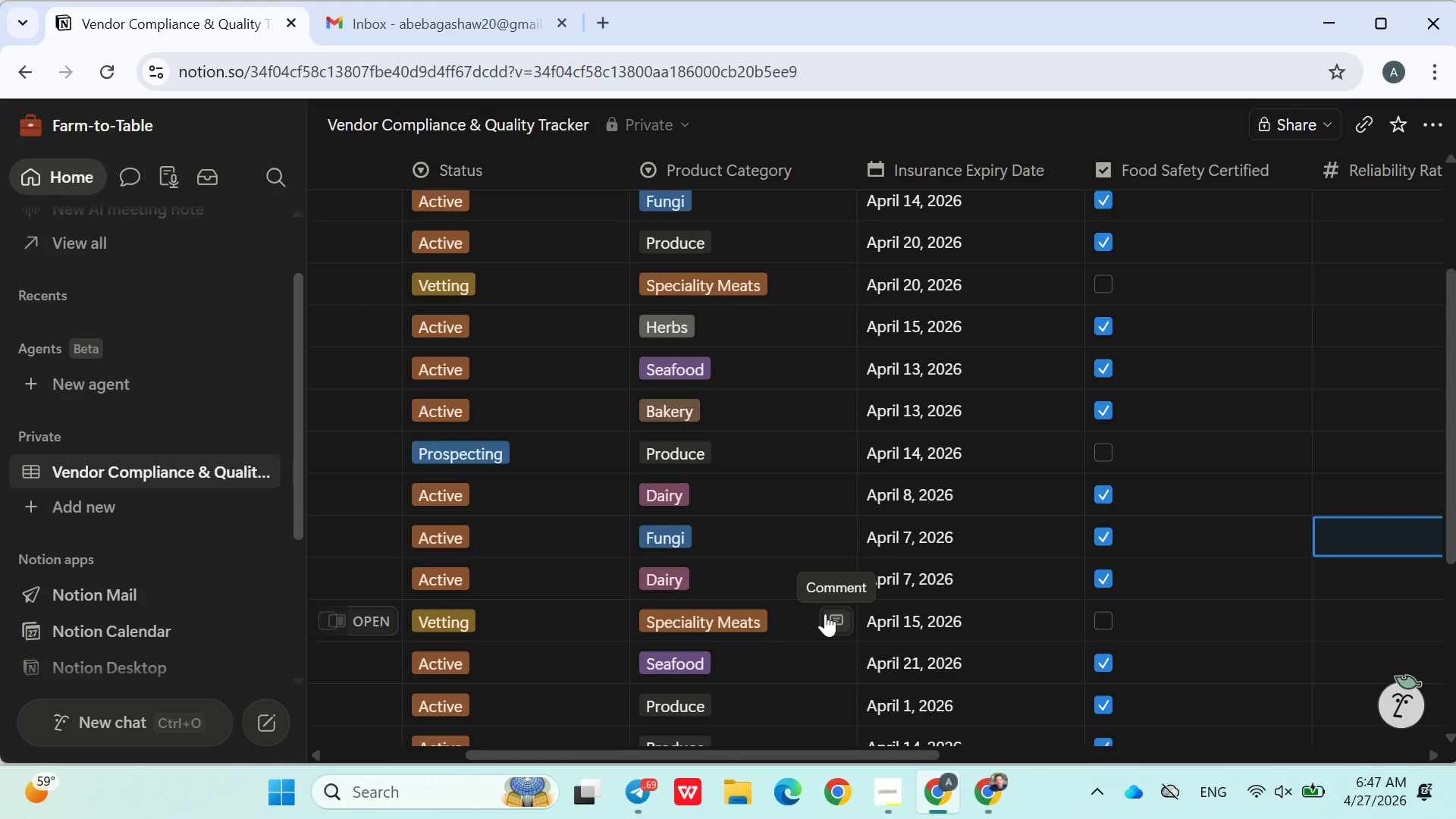 
wait(94.77)
 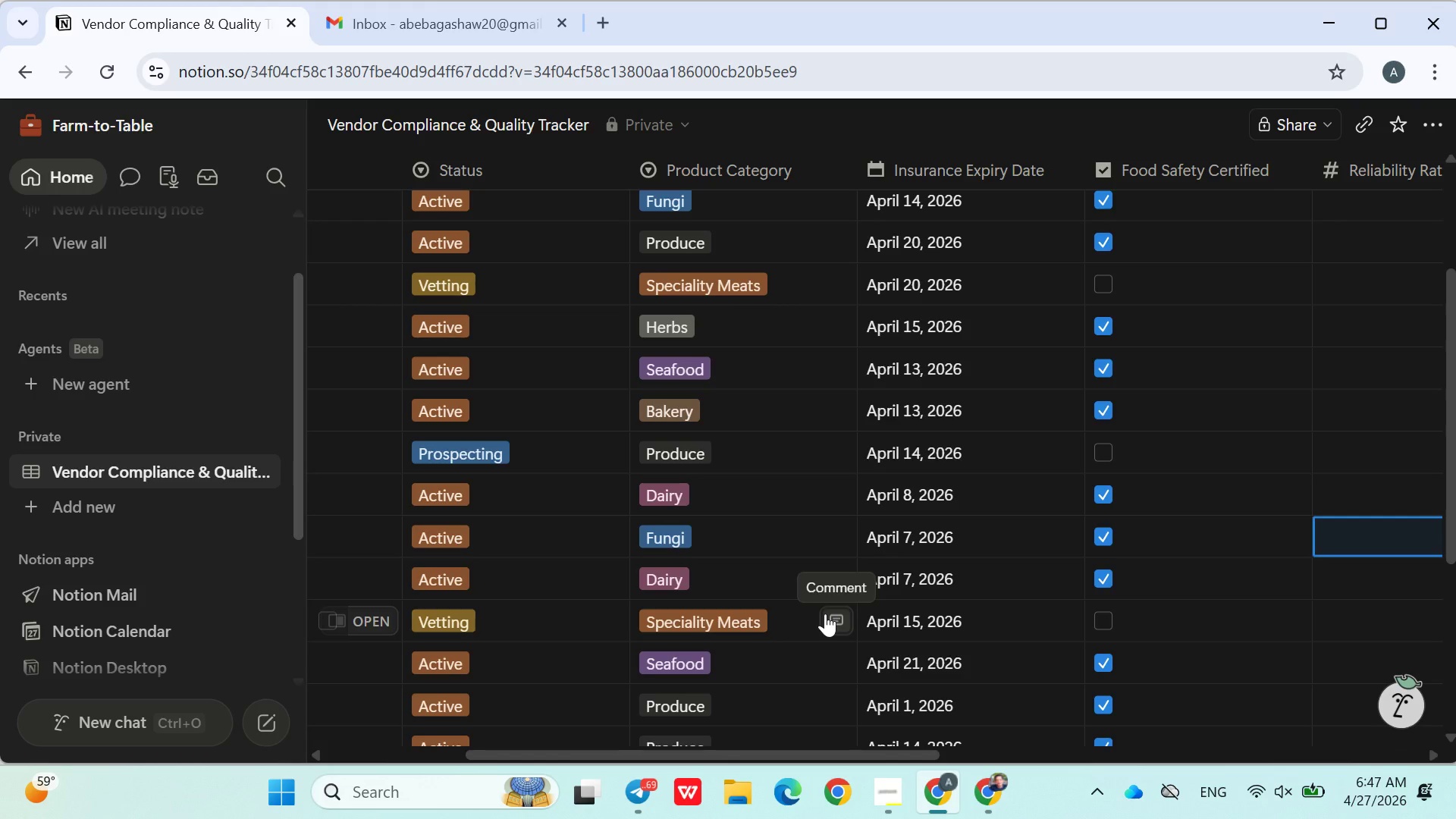 
scroll: coordinate [996, 417], scroll_direction: up, amount: 3.0
 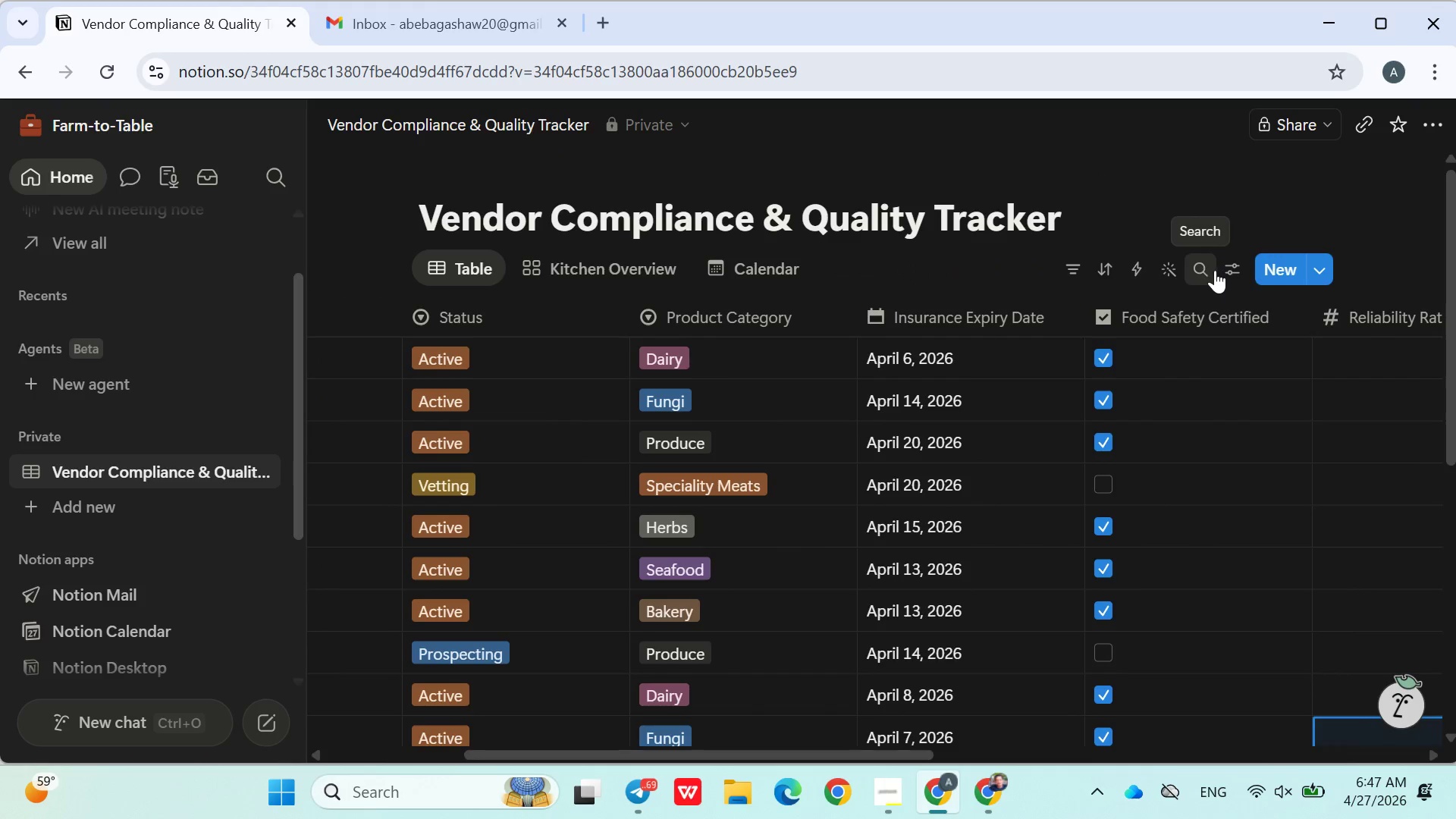 
left_click([1225, 271])
 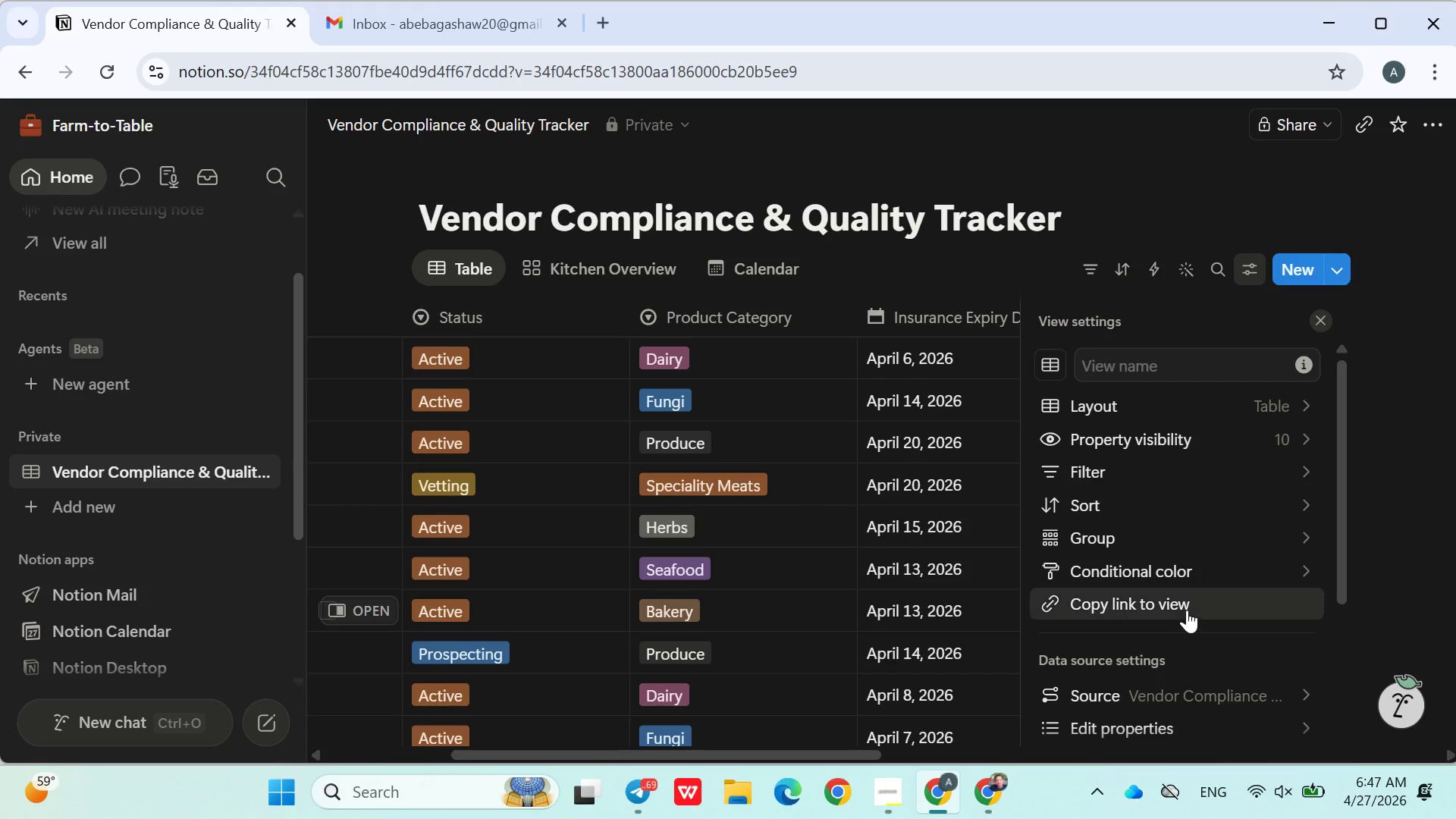 
scroll: coordinate [1178, 629], scroll_direction: down, amount: 3.0
 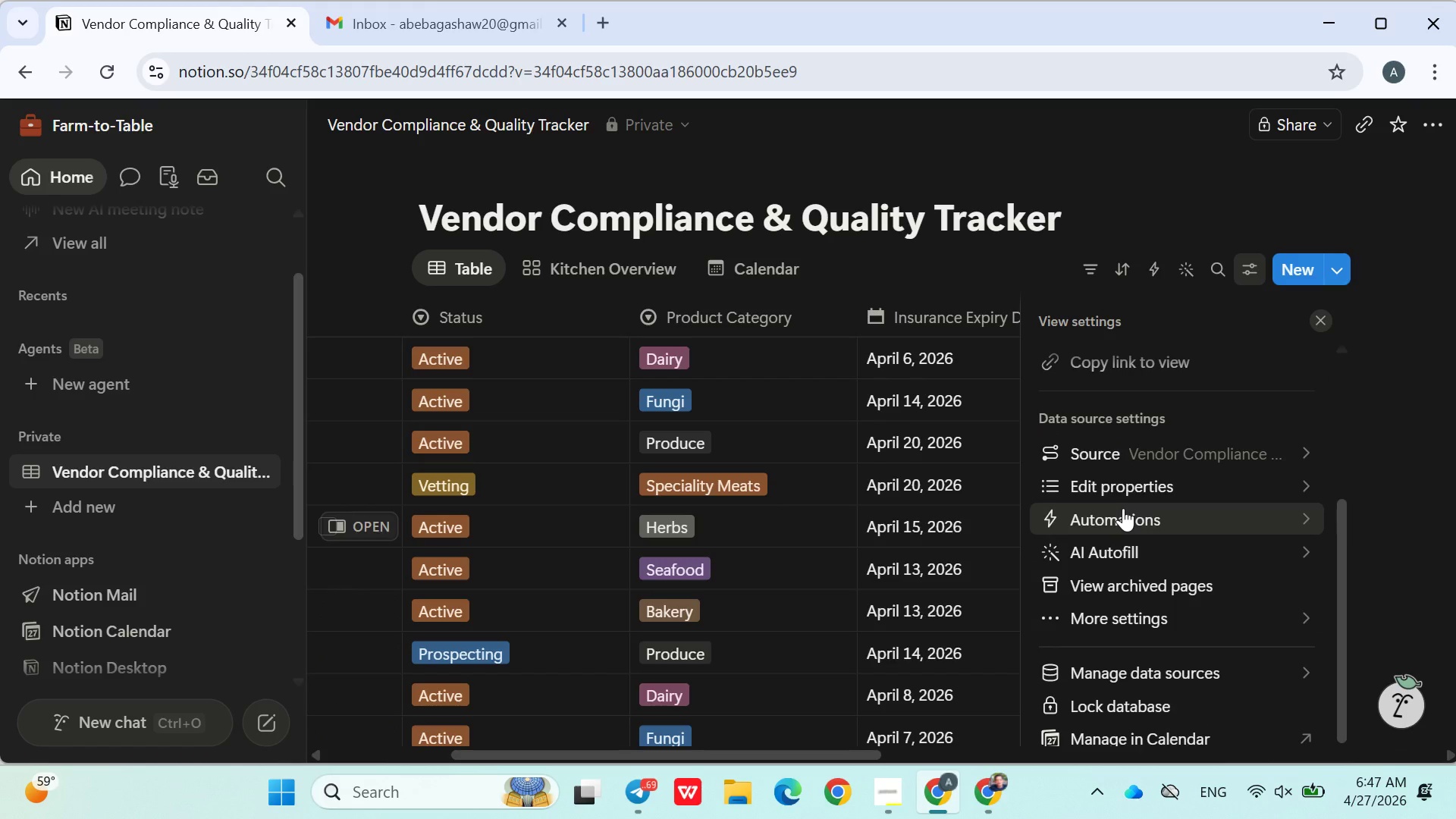 
left_click([1125, 508])
 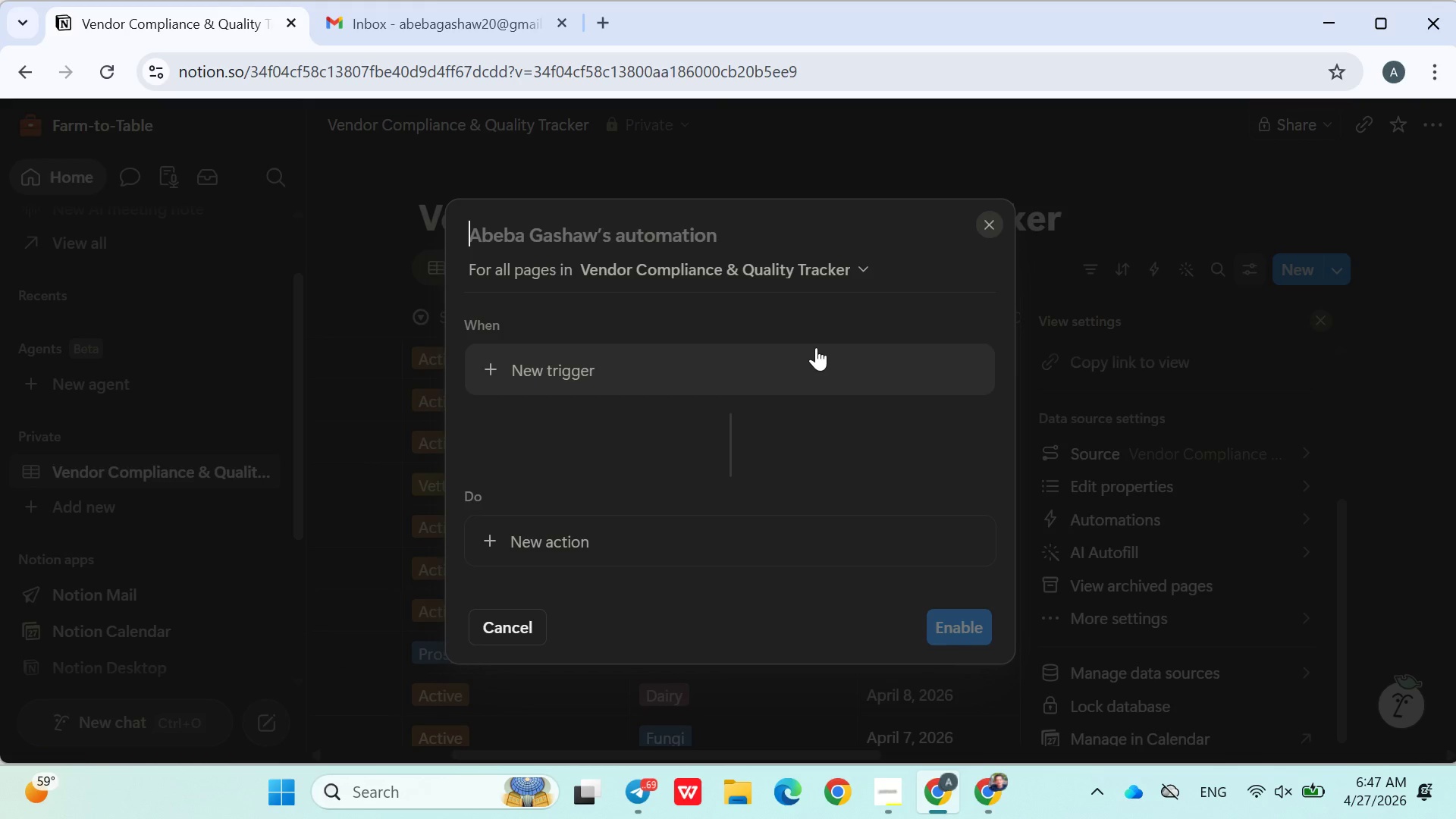 
wait(14.31)
 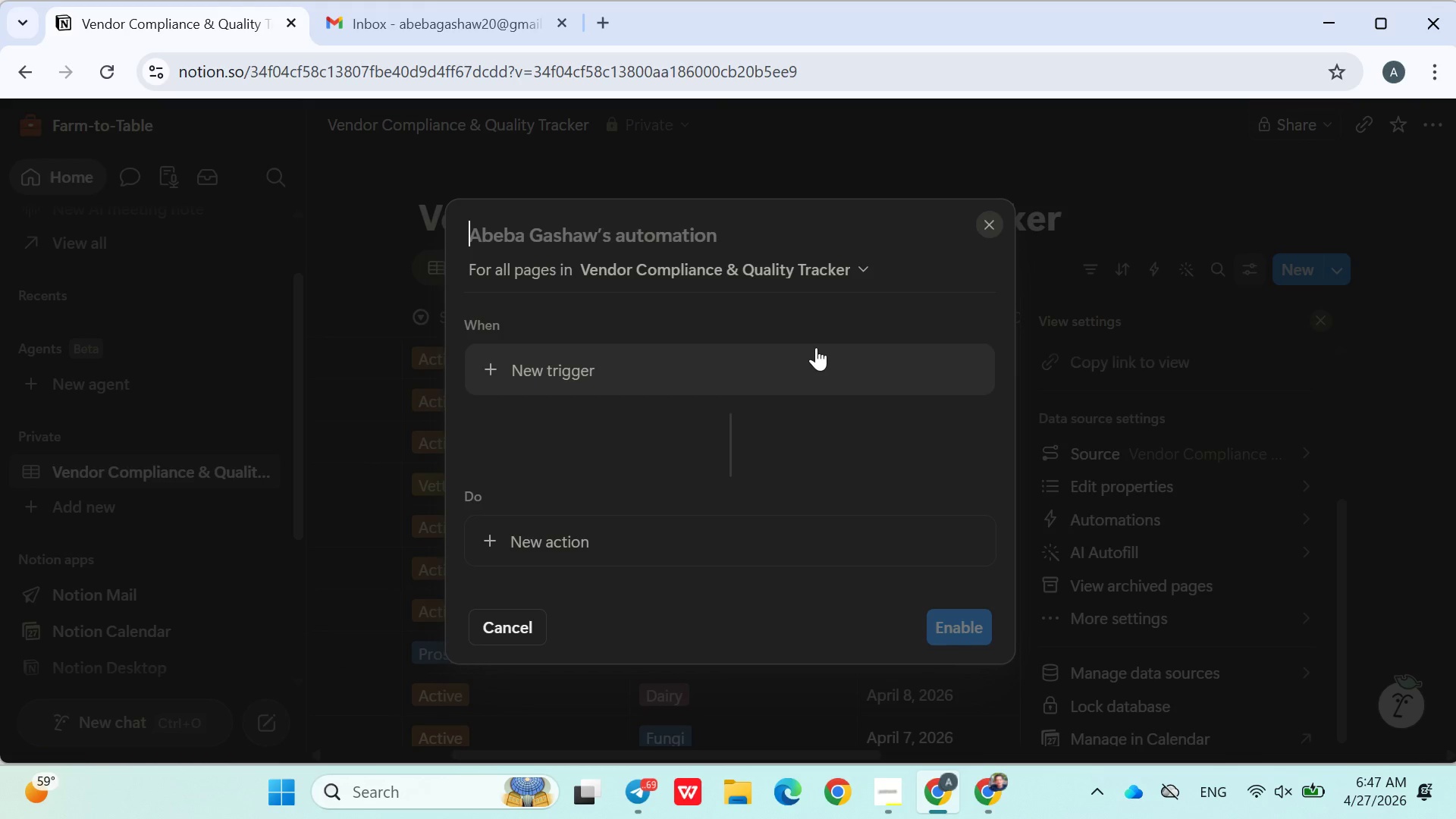 
scroll: coordinate [581, 532], scroll_direction: down, amount: 3.0
 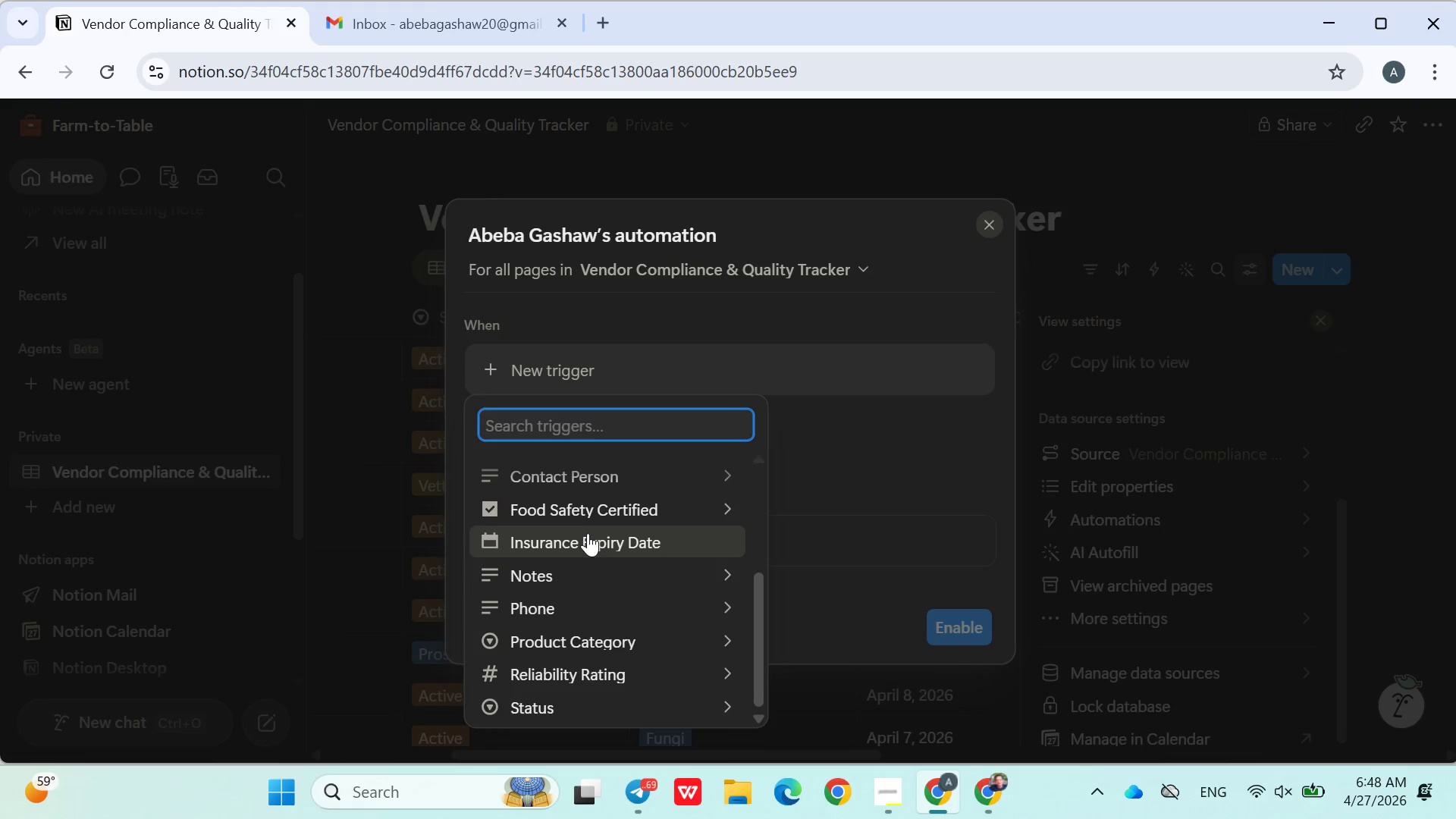 
wait(6.06)
 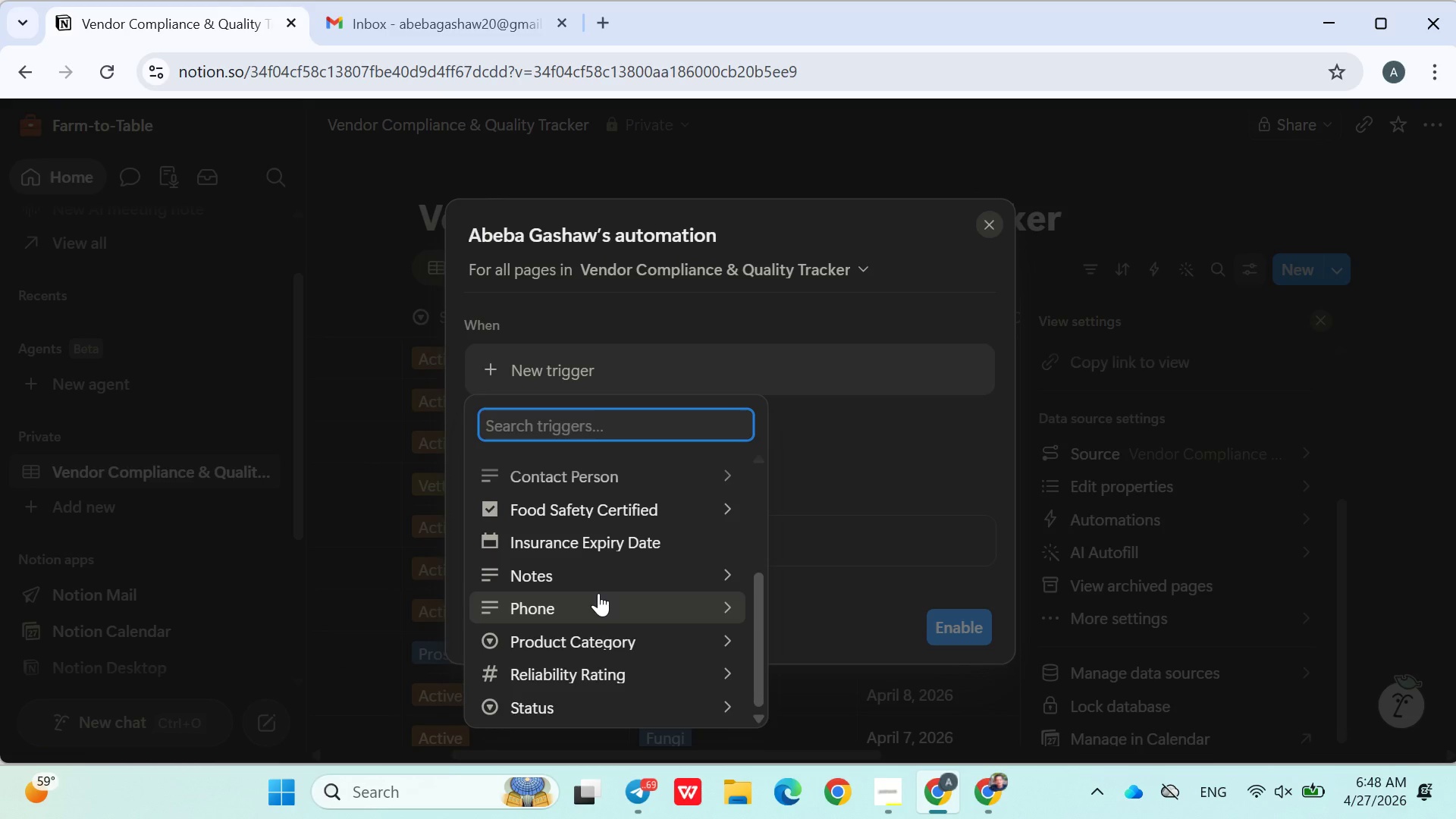 
scroll: coordinate [576, 633], scroll_direction: none, amount: 0.0
 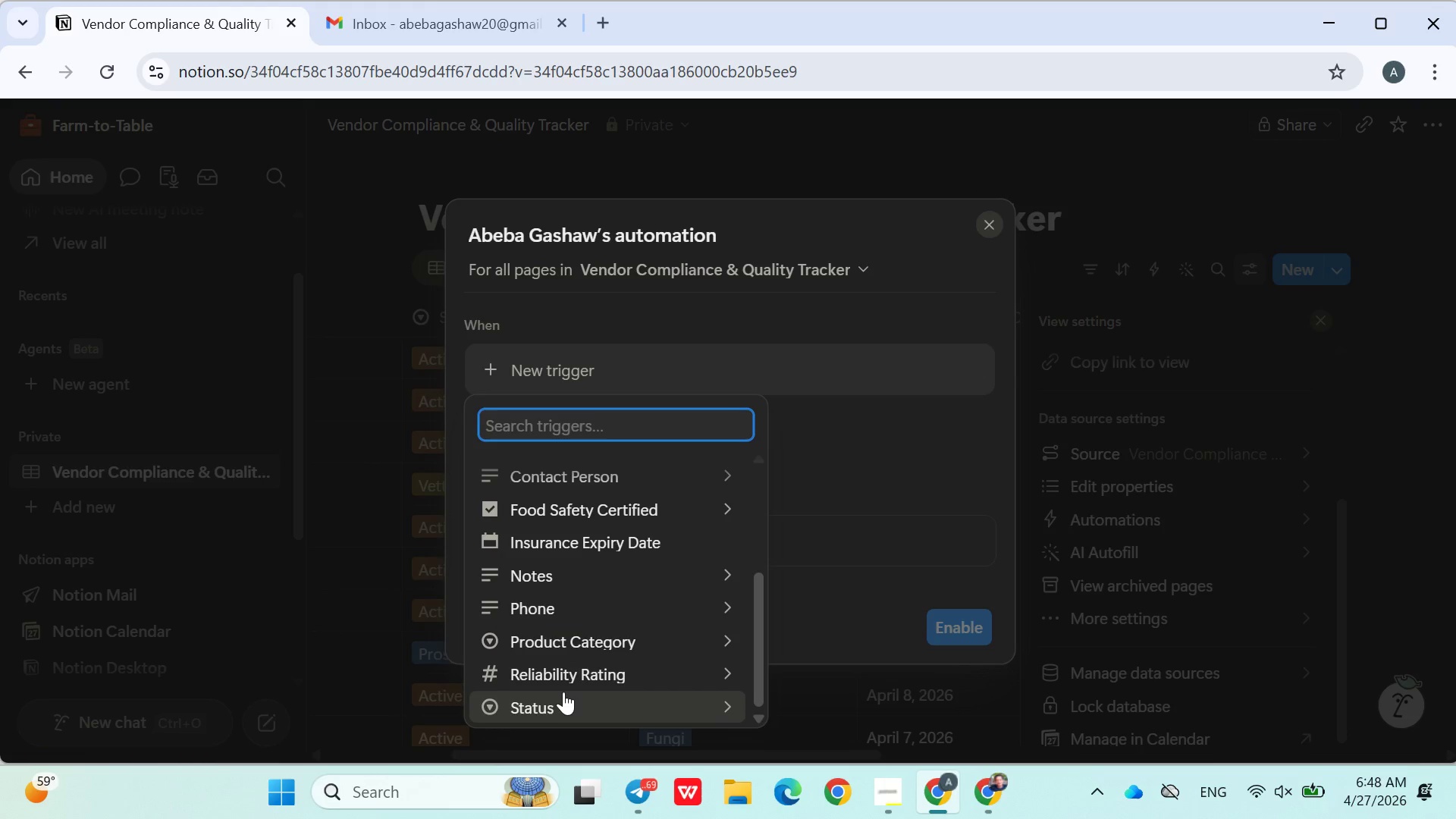 
mouse_move([559, 676])
 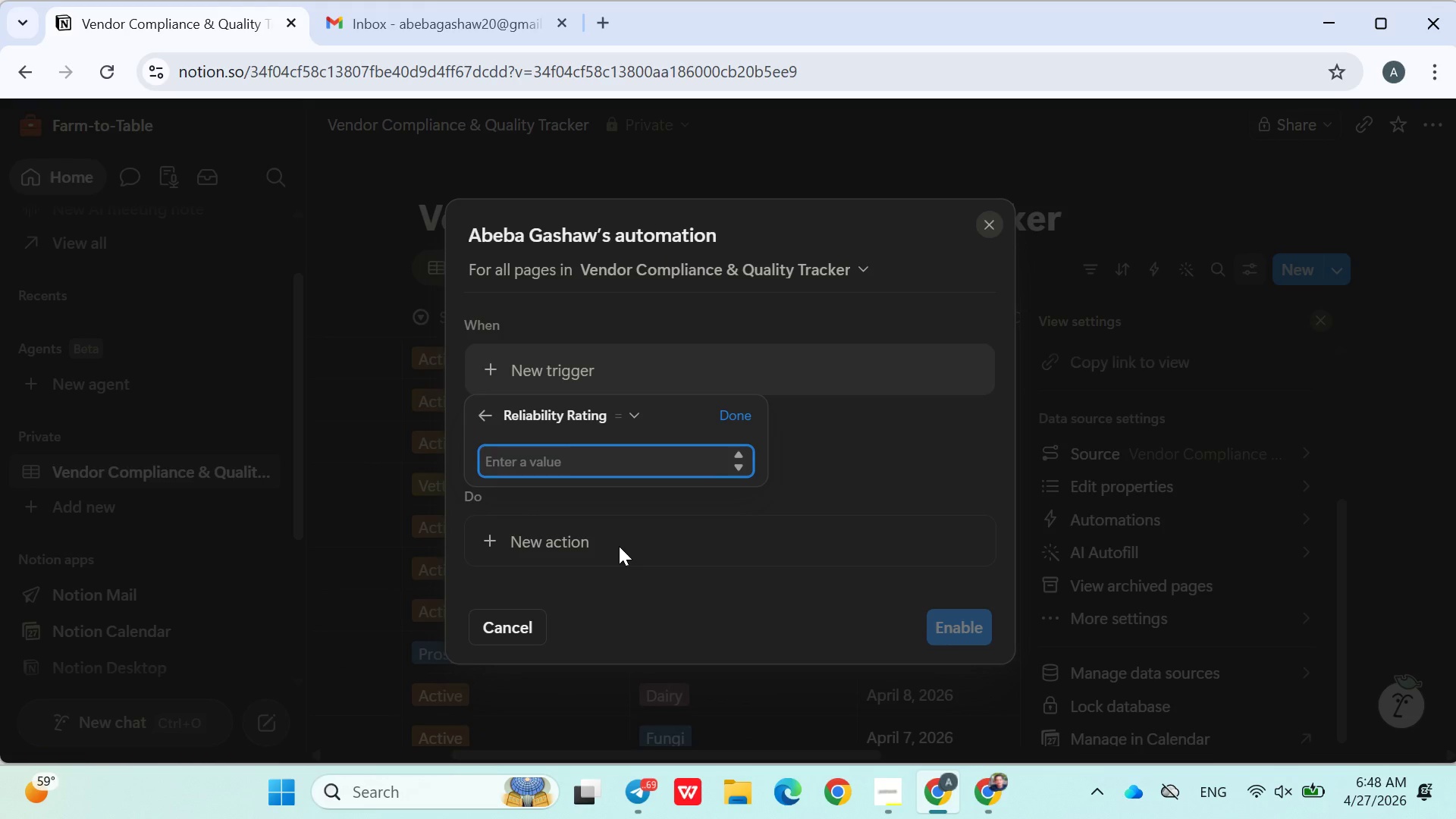 
wait(6.29)
 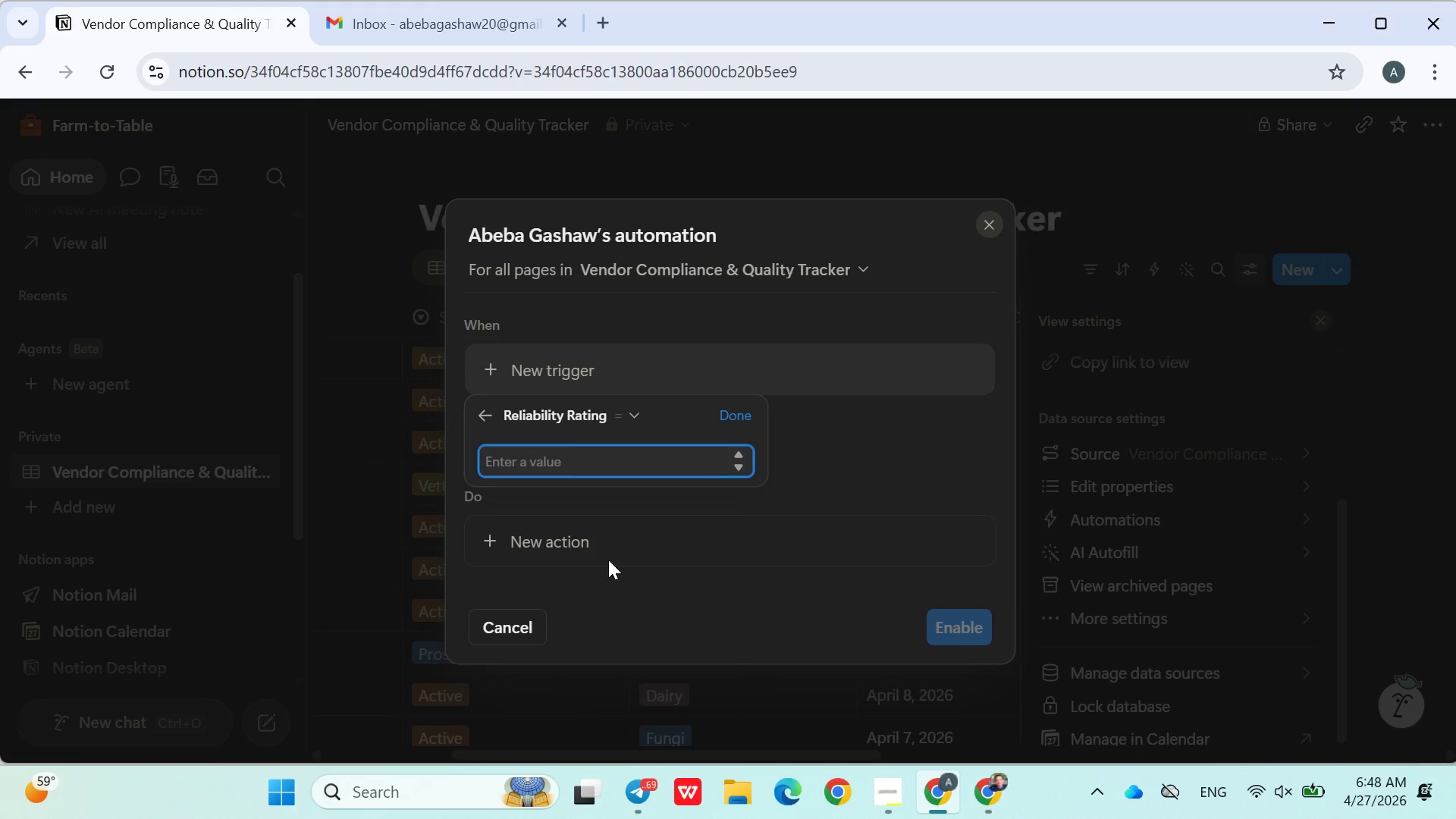 
key(2)
 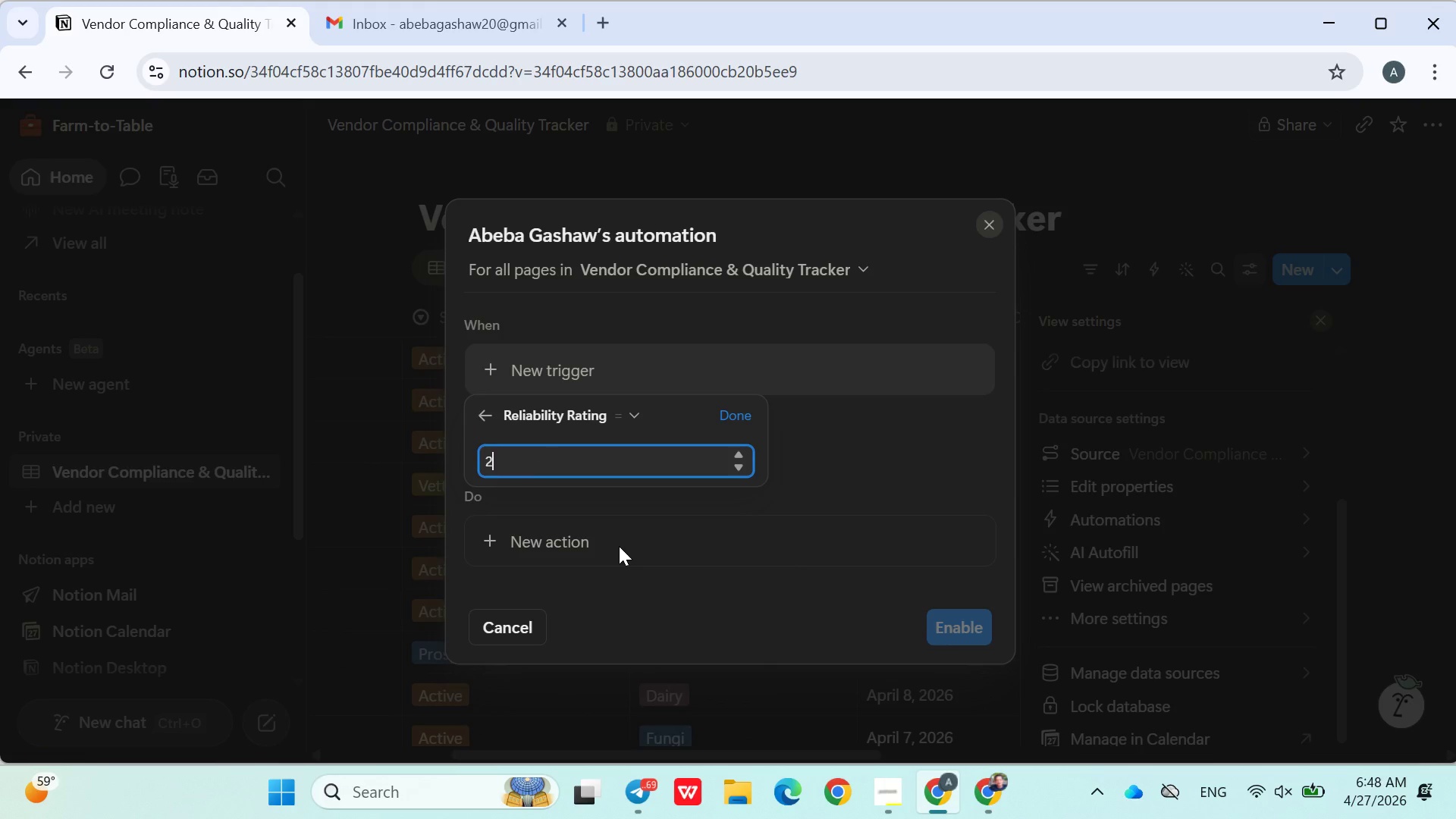 
key(Backspace)
 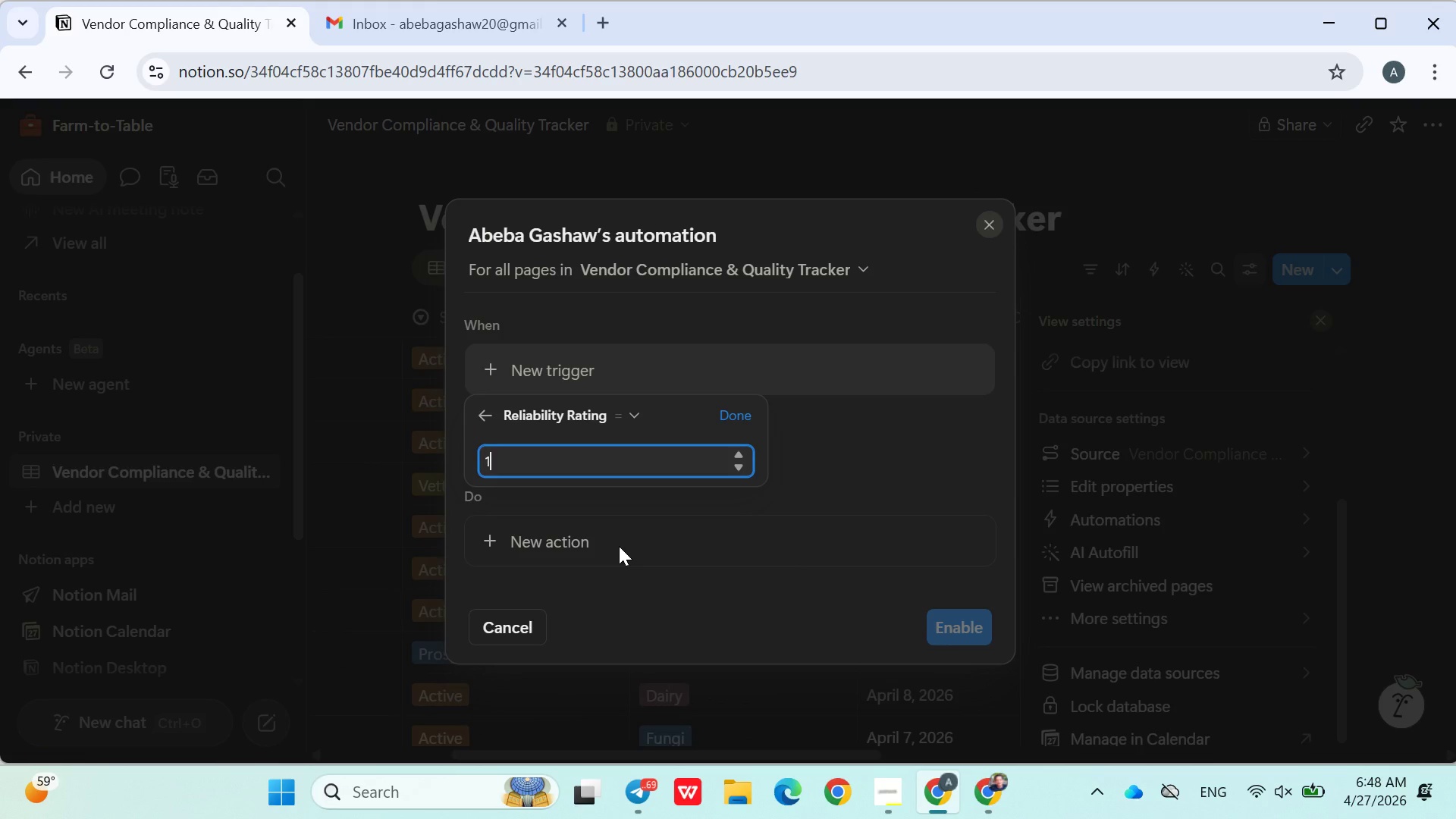 
key(1)
 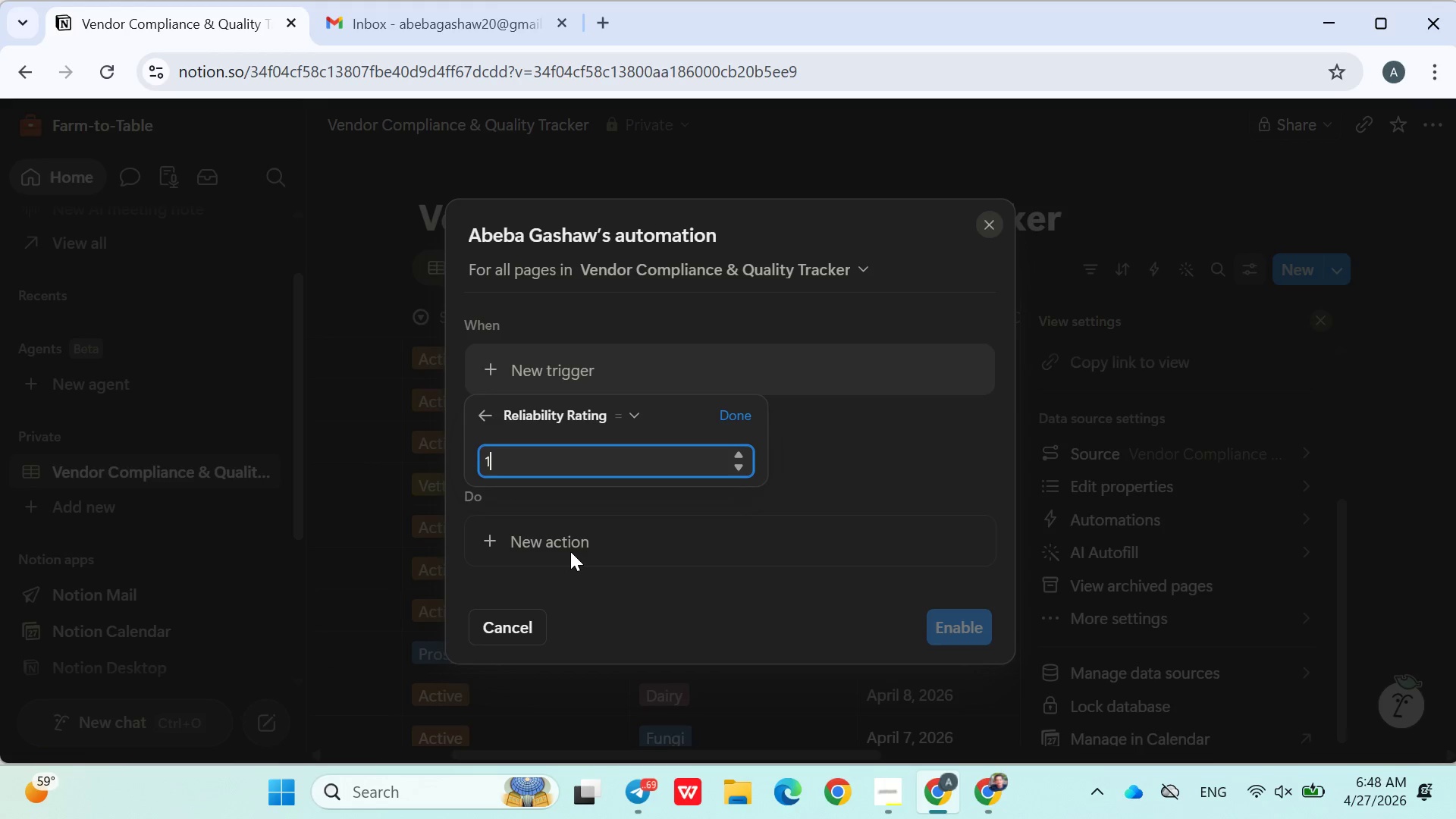 
left_click([570, 551])
 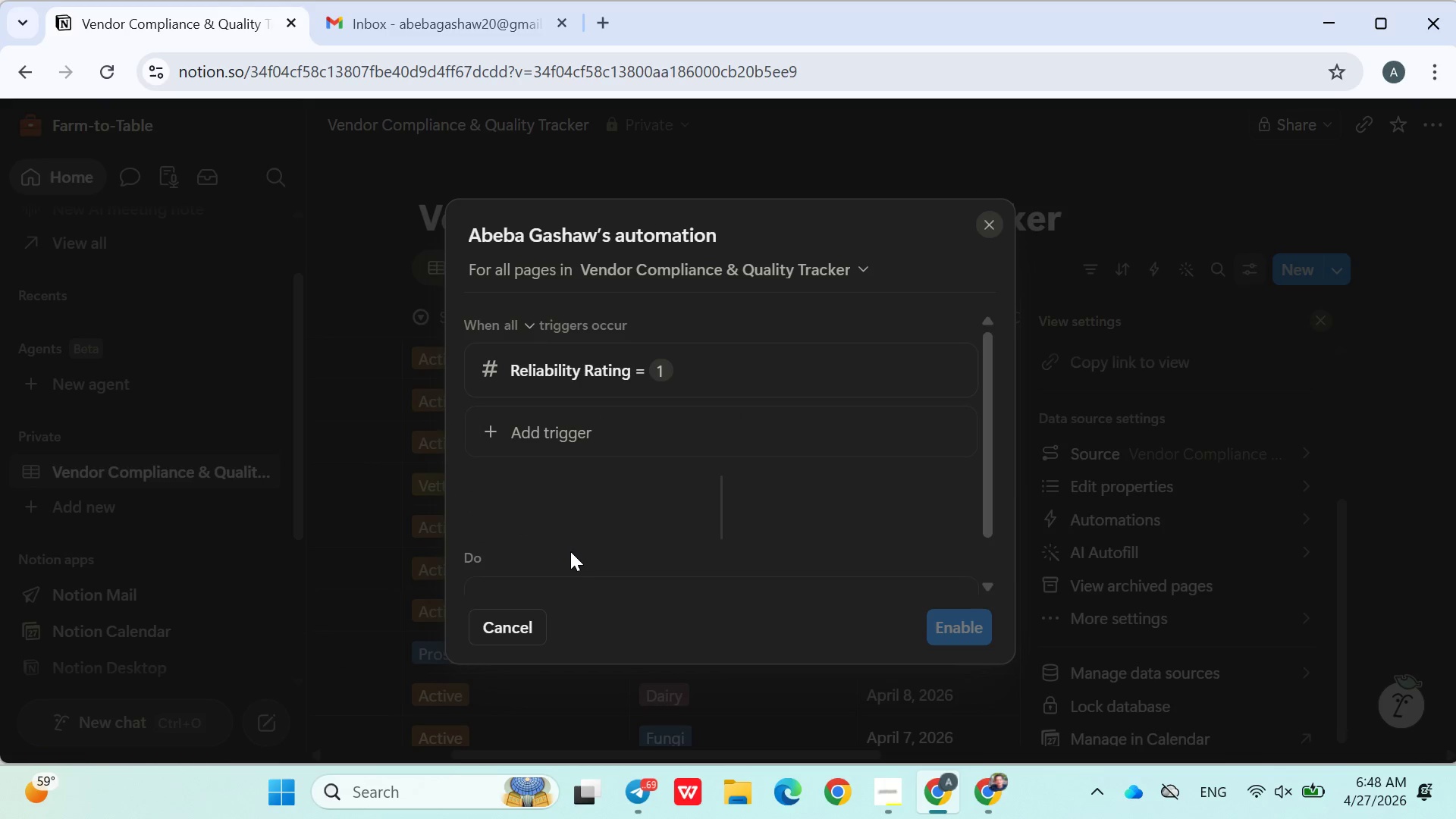 
left_click([570, 551])
 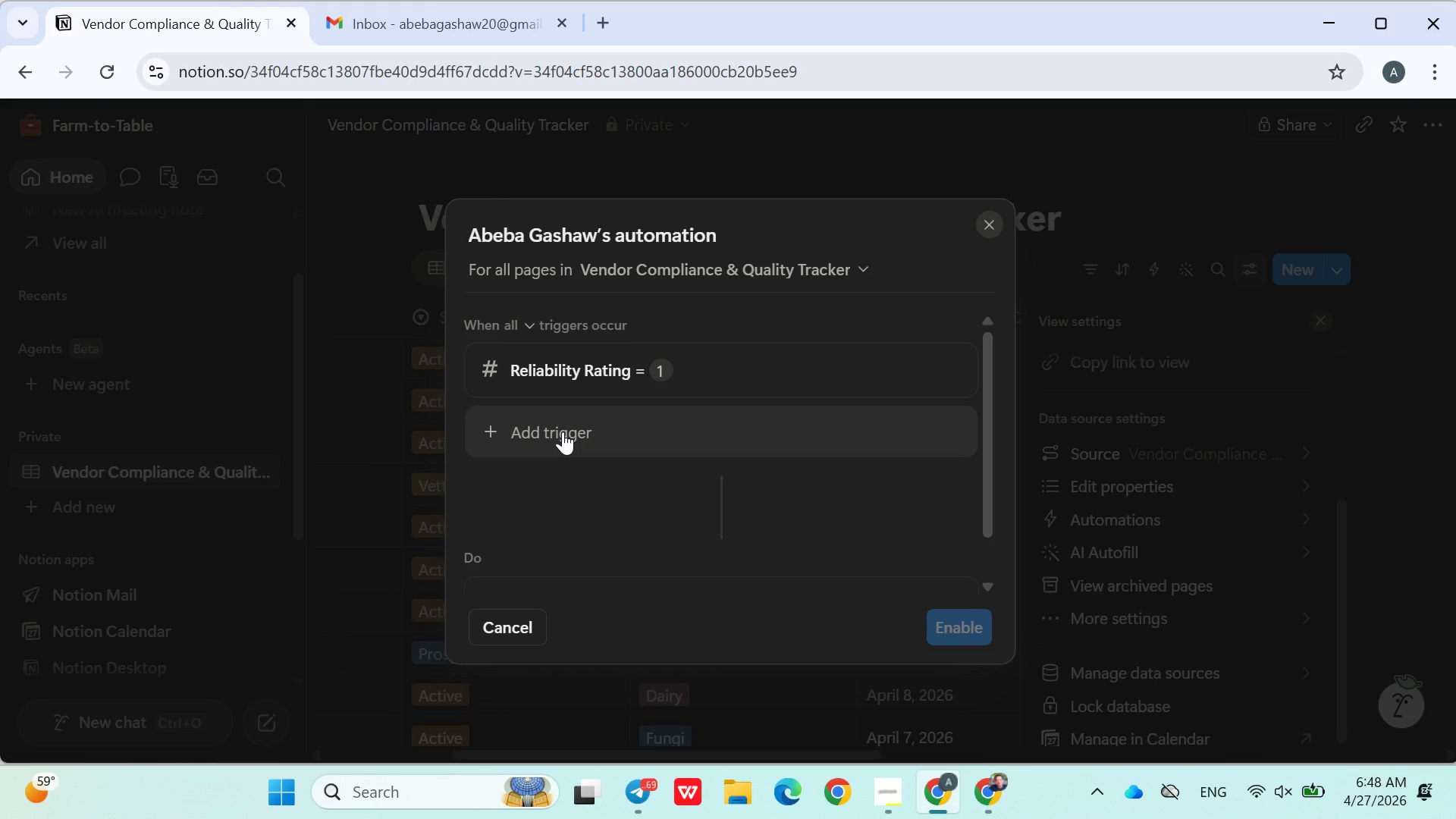 
left_click([563, 431])
 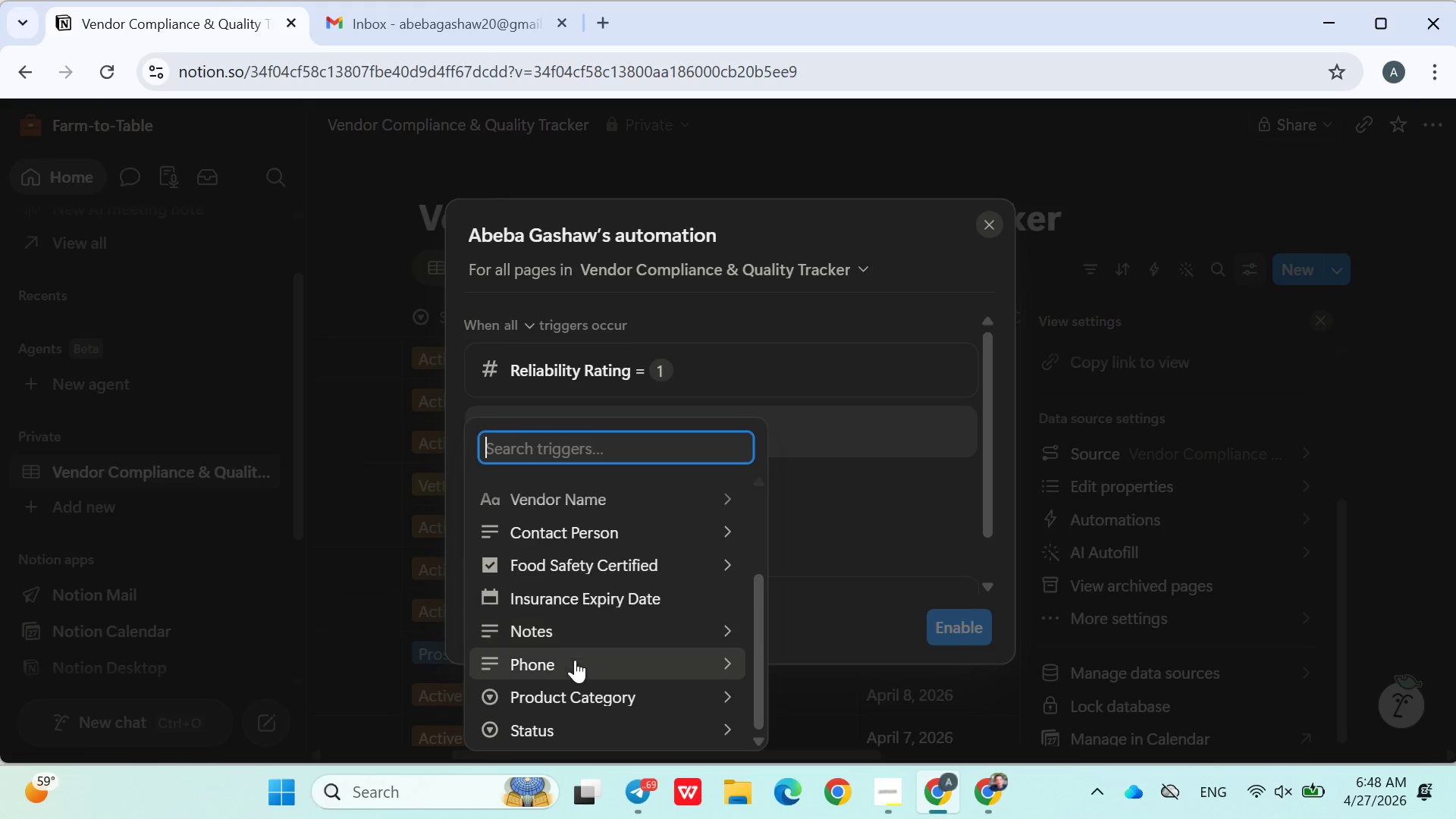 
left_click([568, 718])
 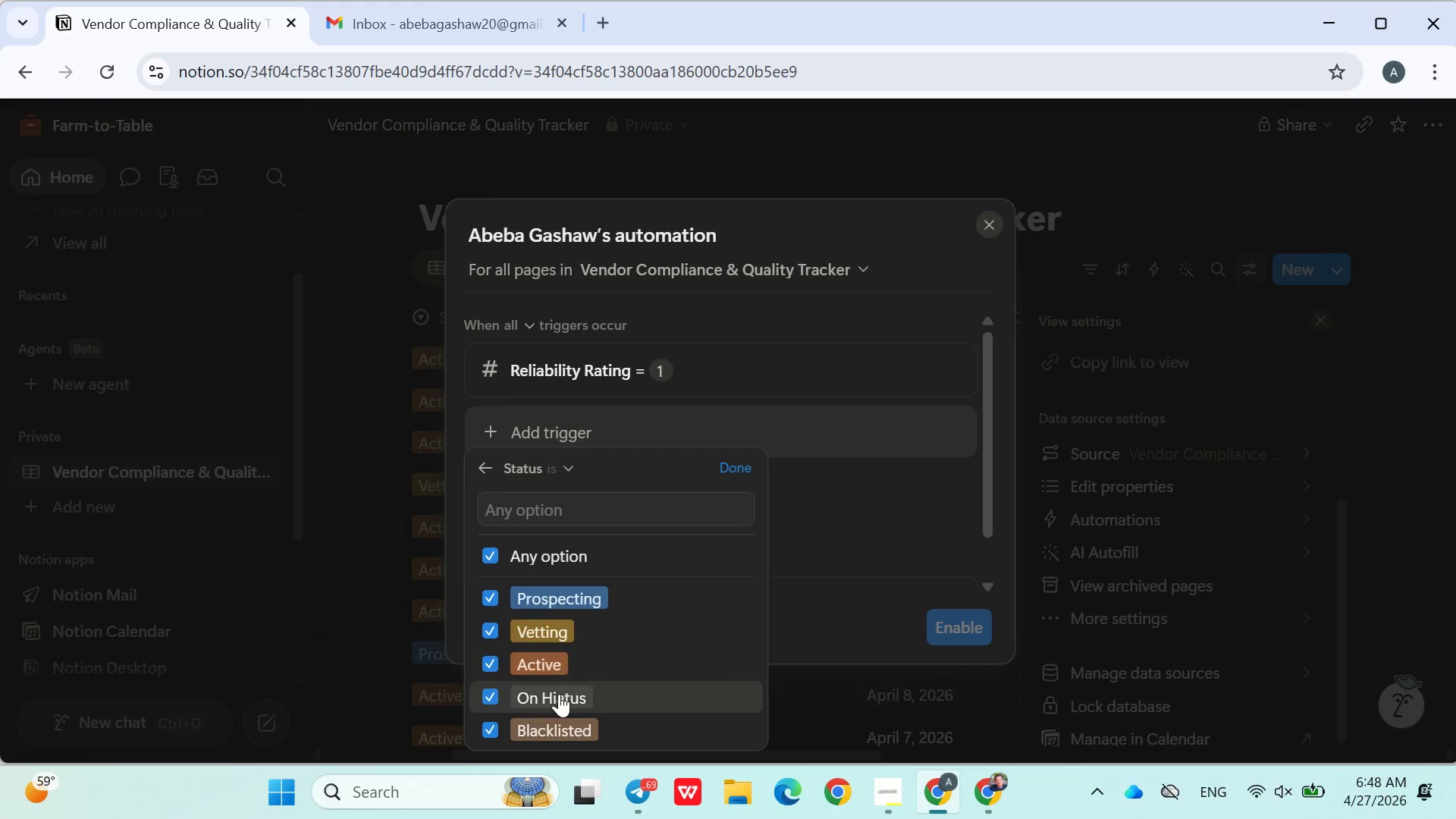 
left_click([559, 700])
 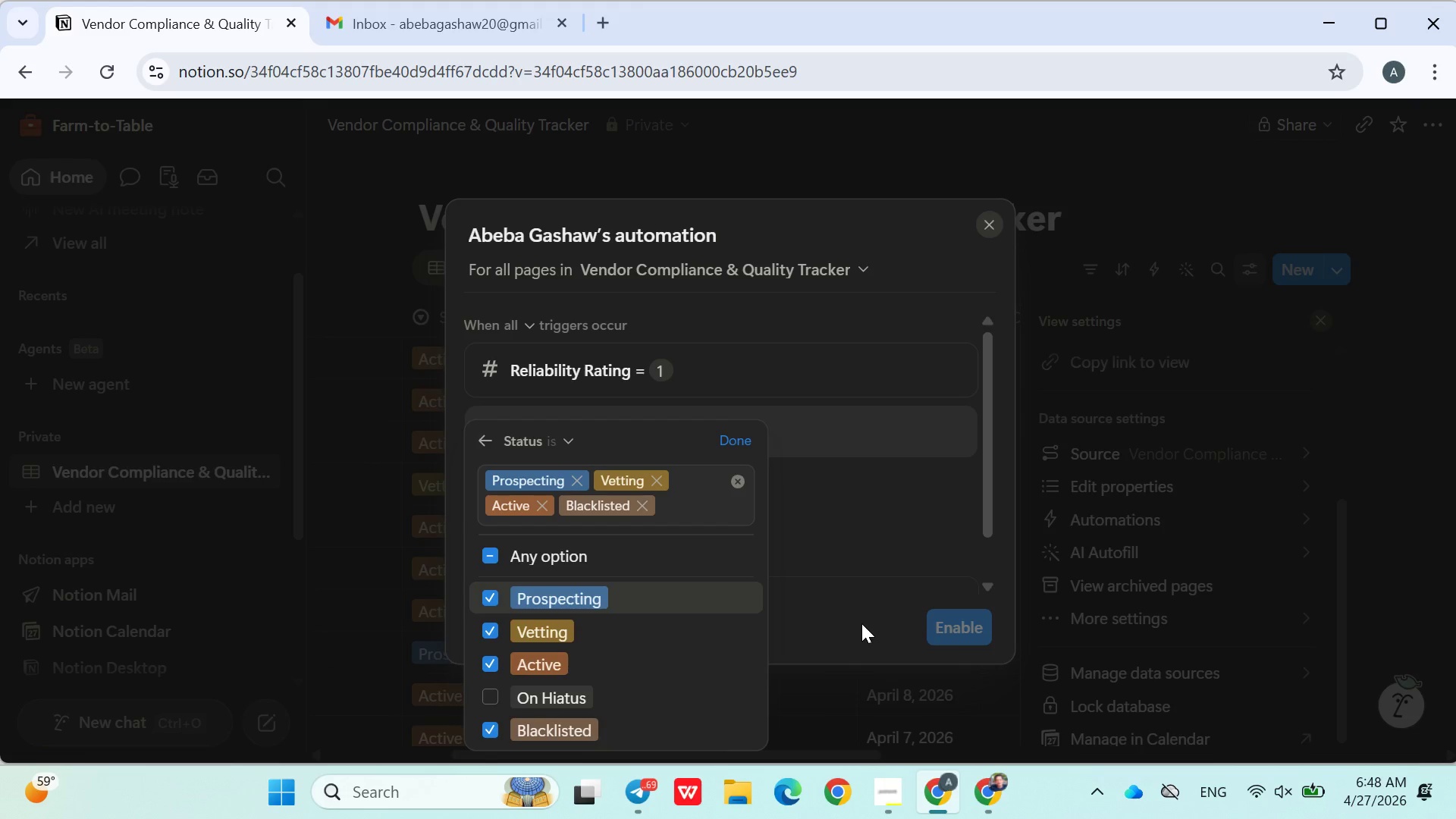 
left_click([861, 623])
 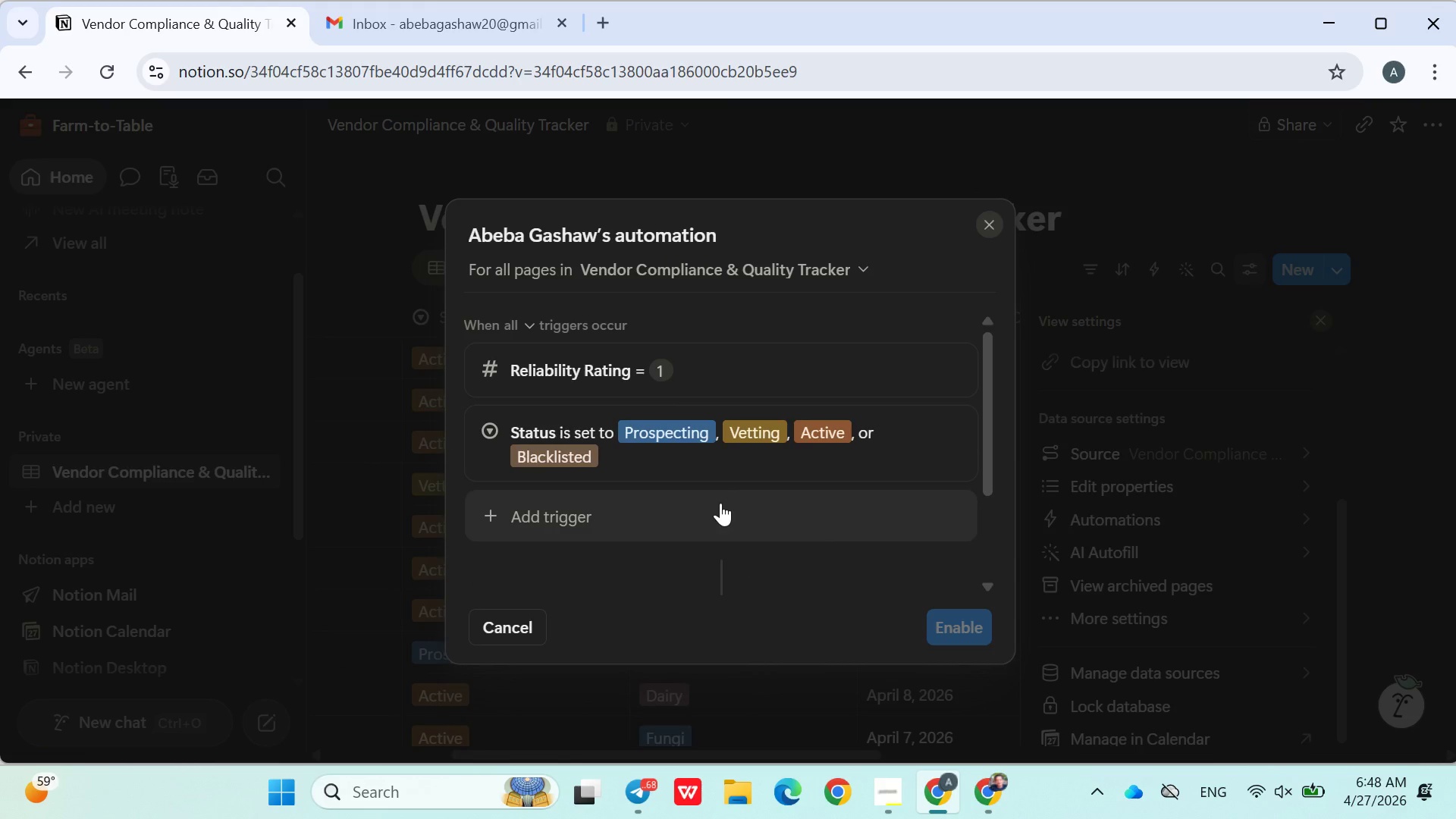 
wait(6.23)
 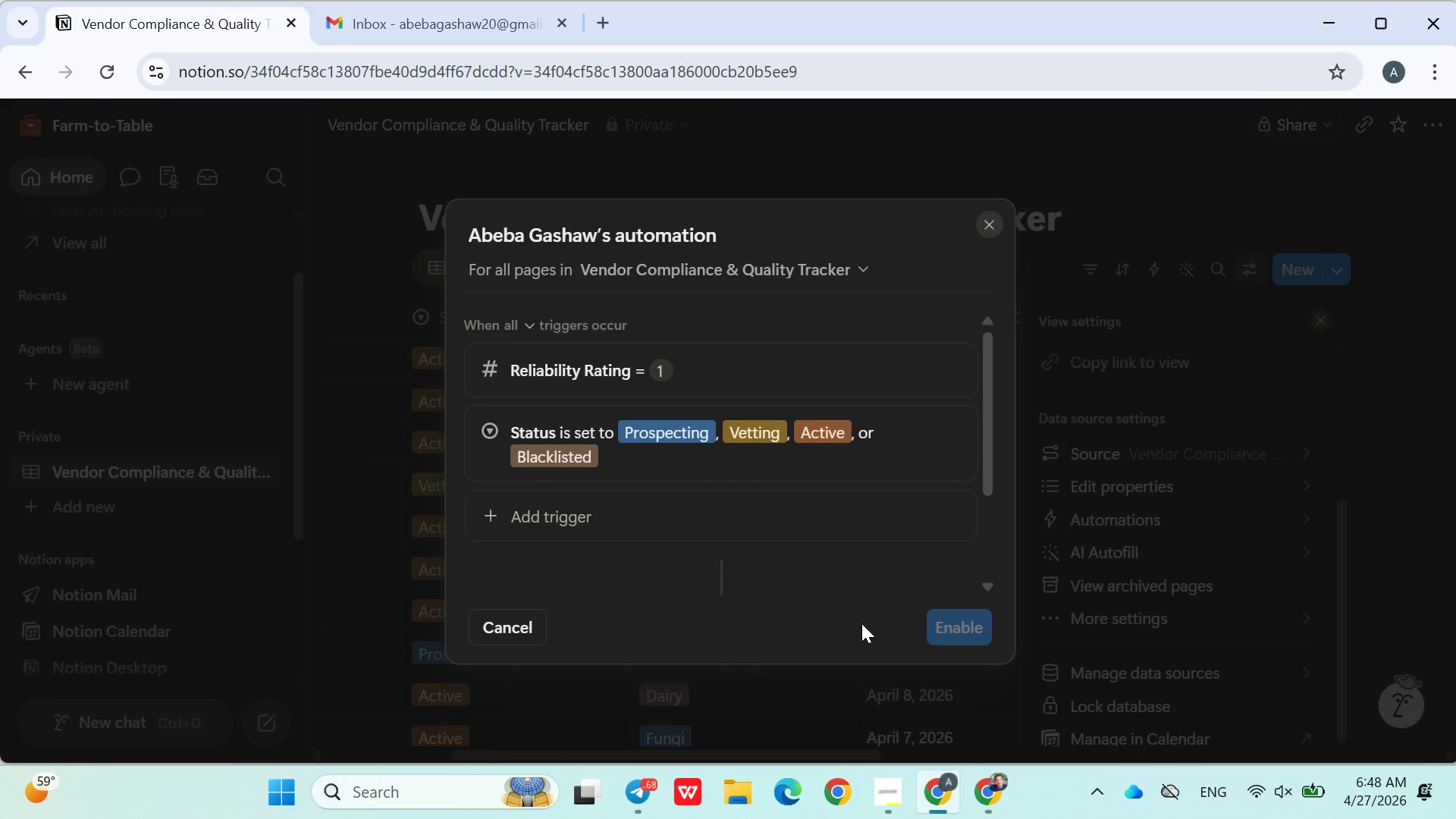 
left_click([600, 434])
 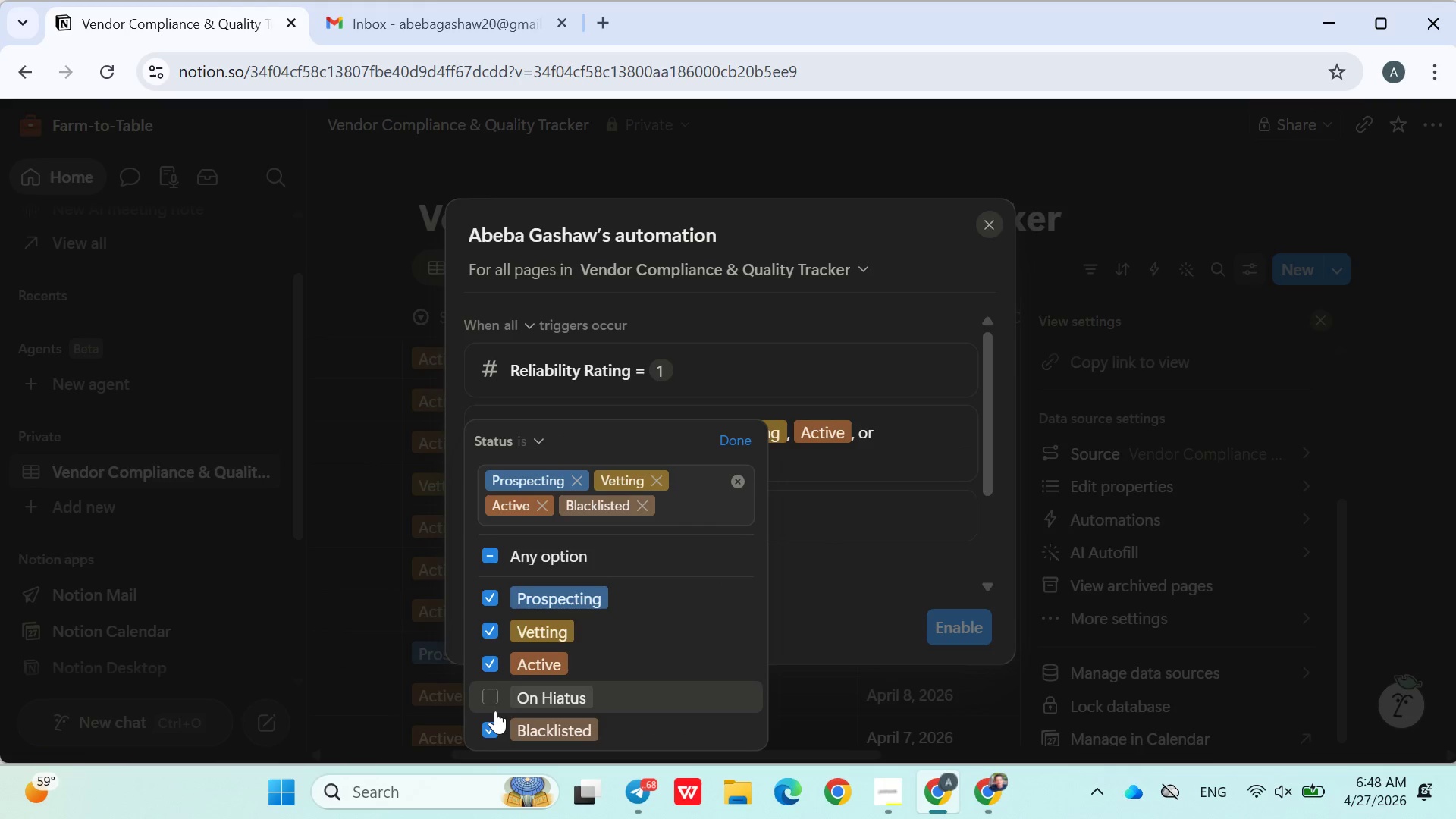 
left_click([491, 695])
 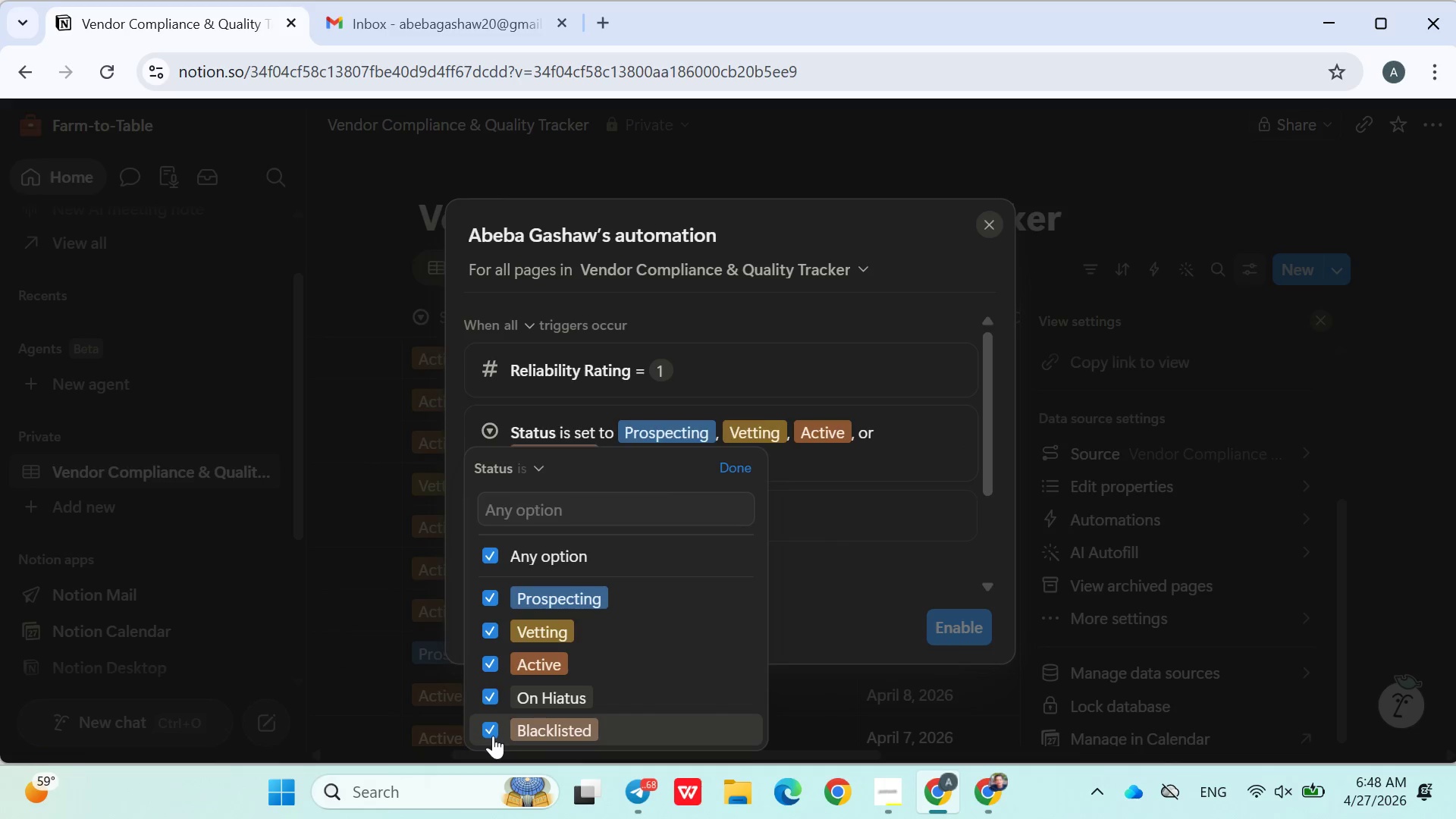 
left_click([493, 736])
 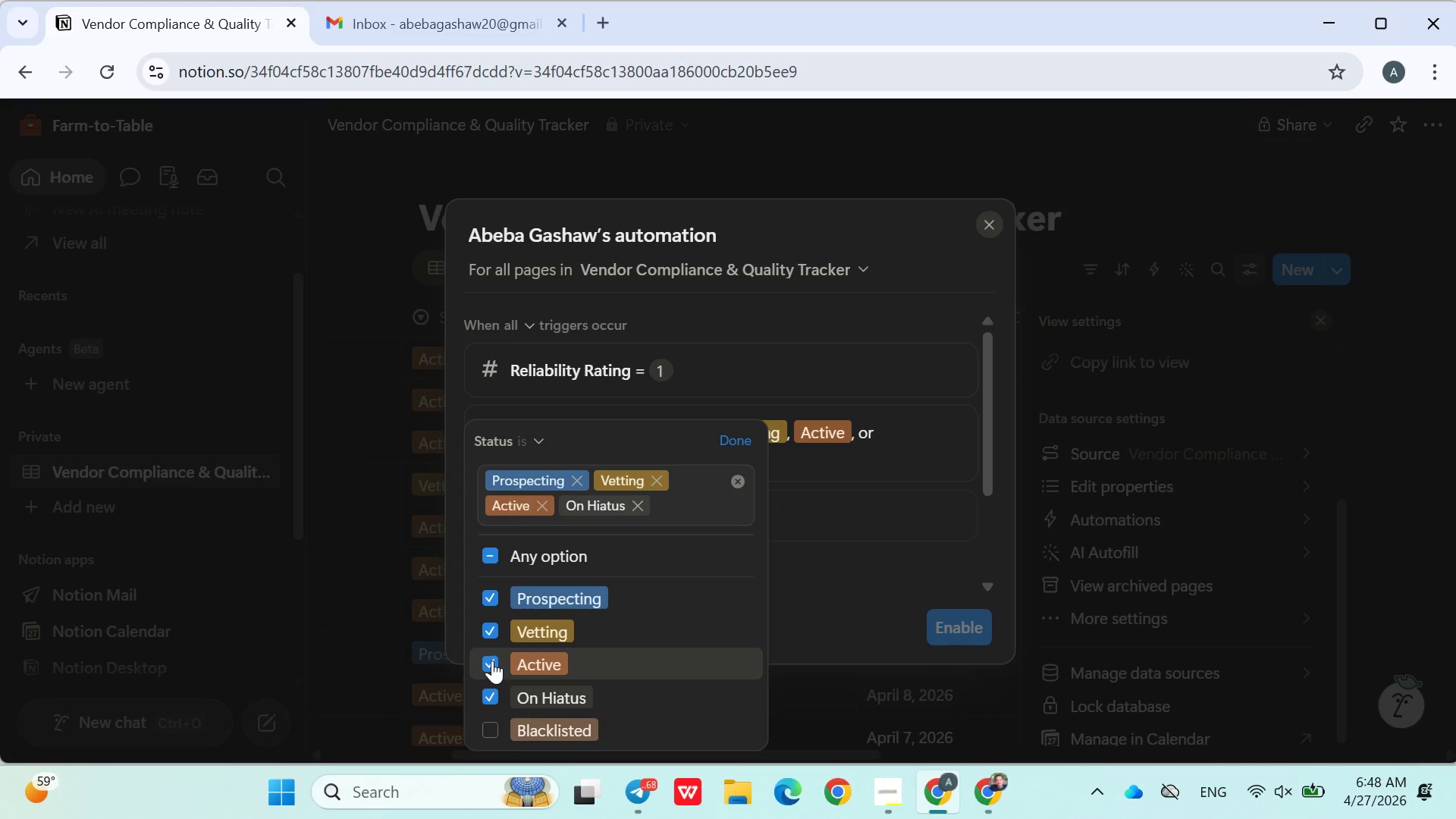 
left_click([492, 661])
 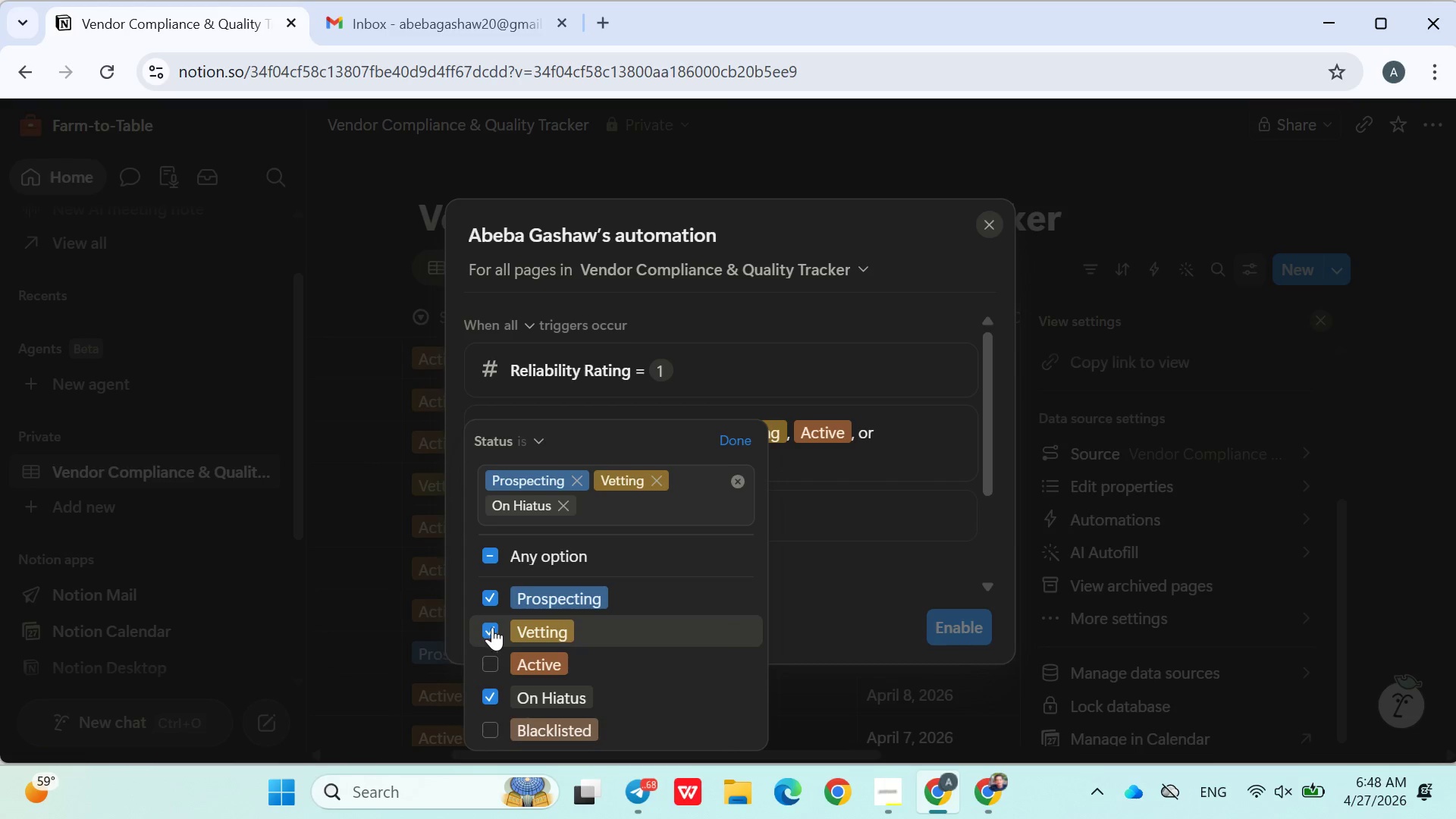 
left_click([492, 627])
 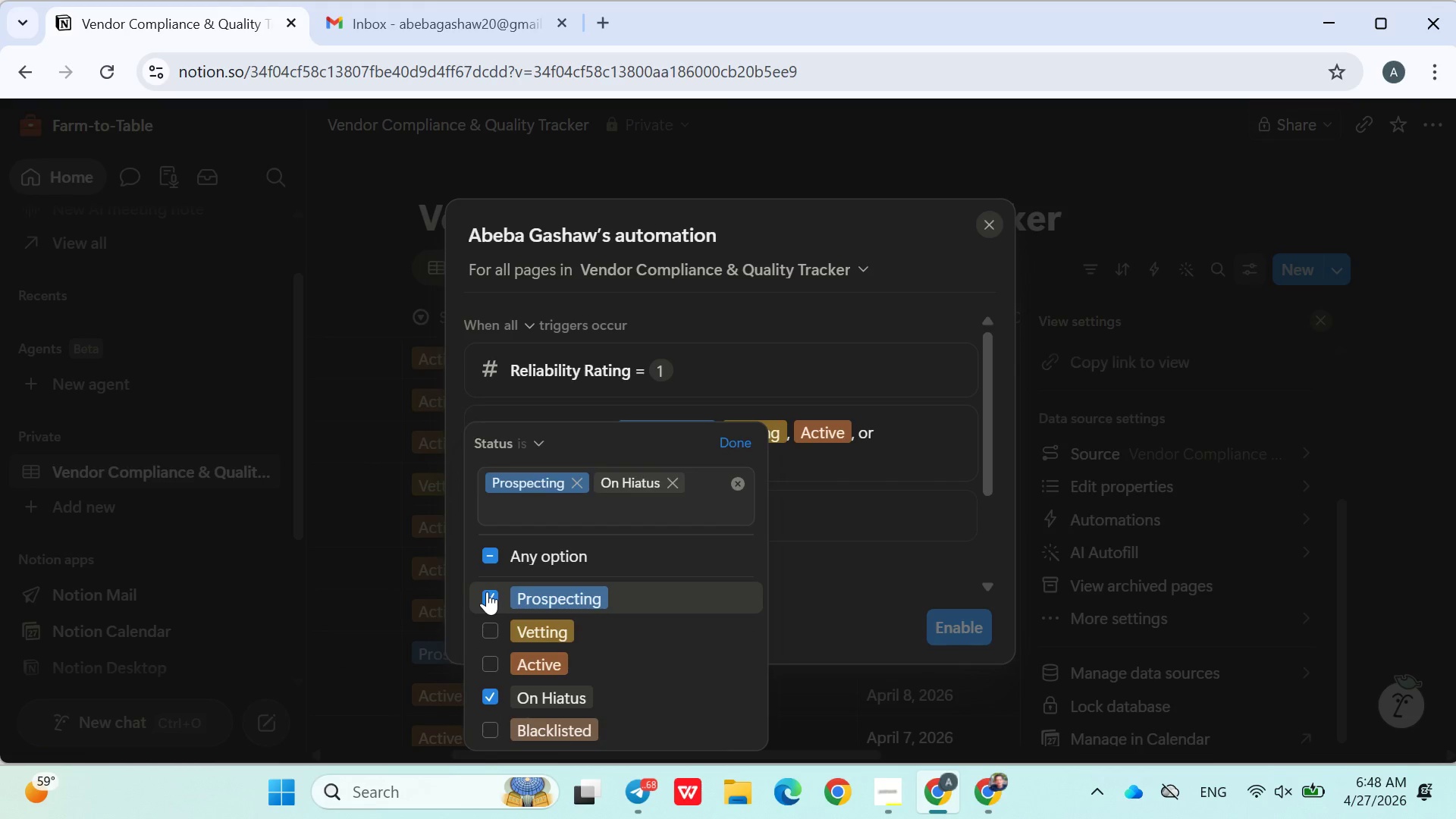 
left_click([487, 592])
 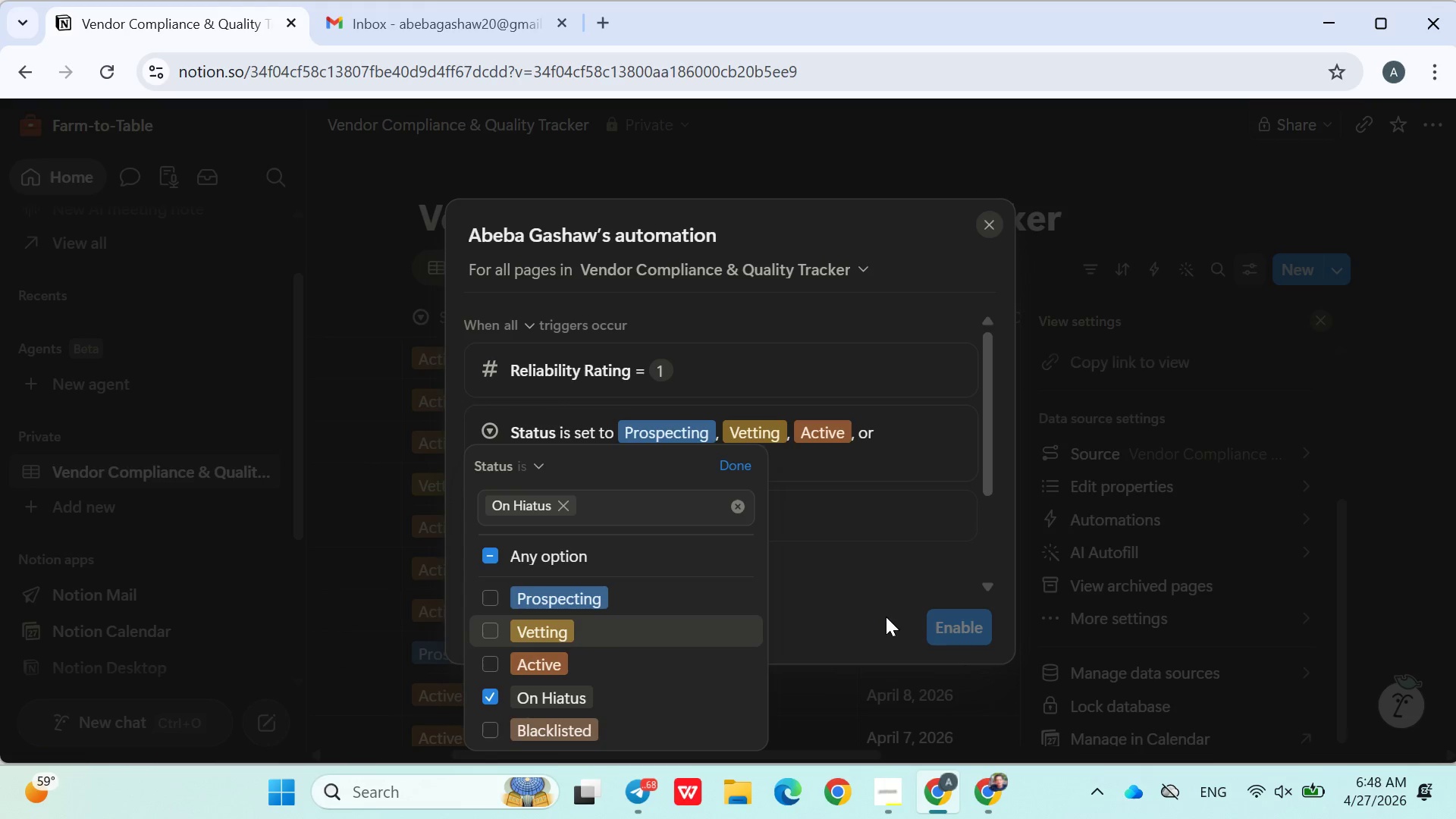 
left_click([886, 617])
 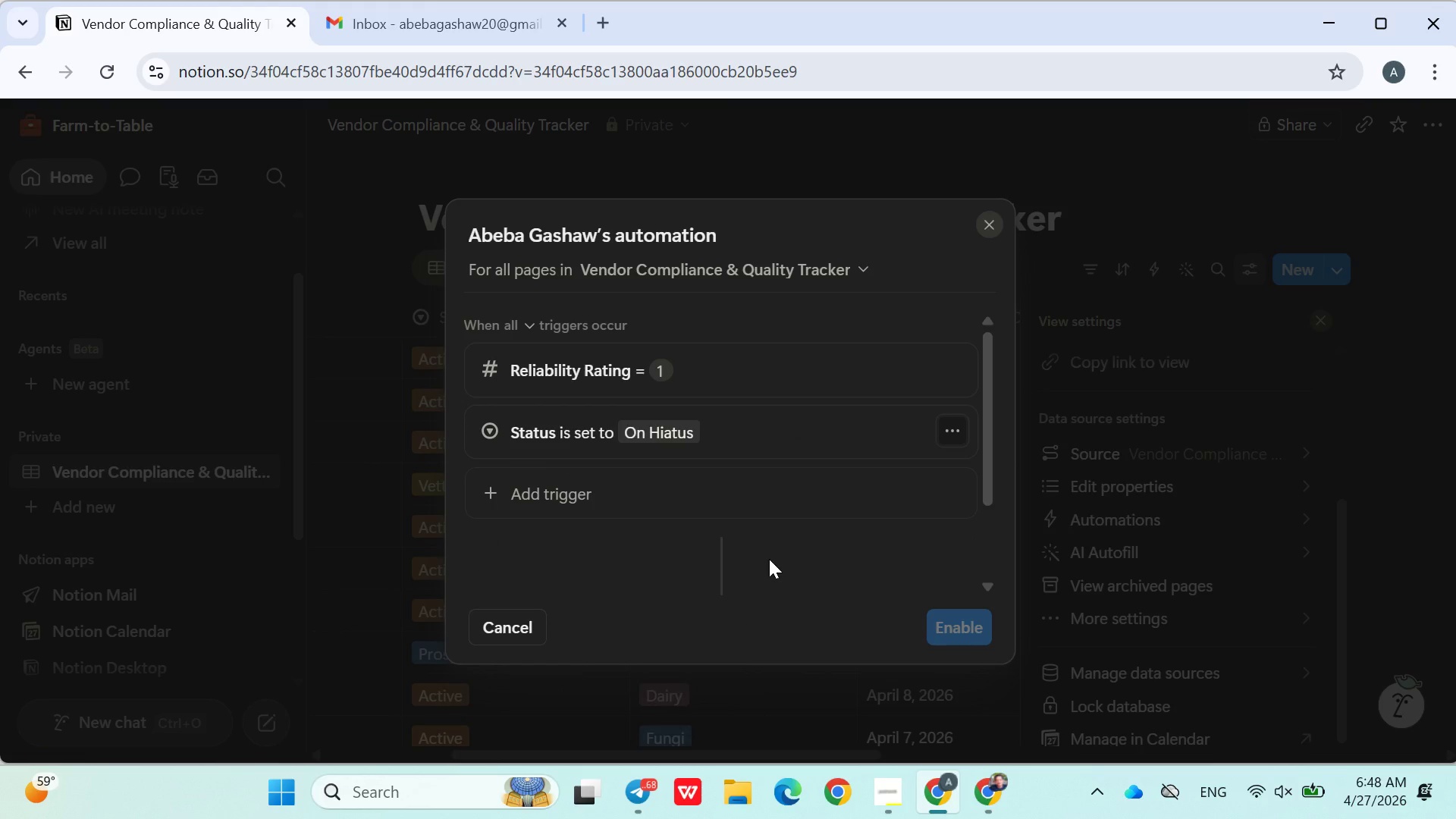 
wait(5.81)
 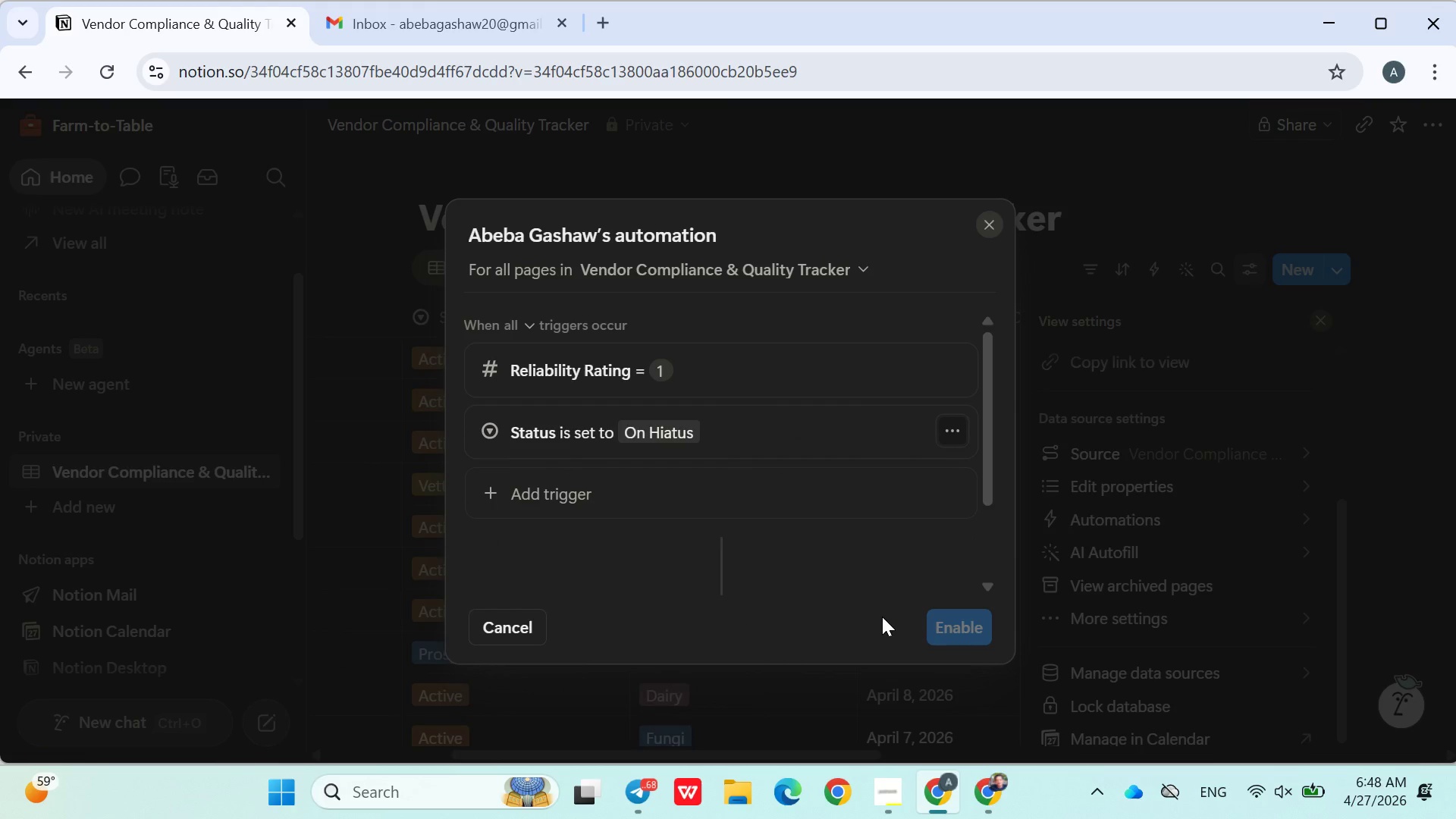 
left_click([675, 563])
 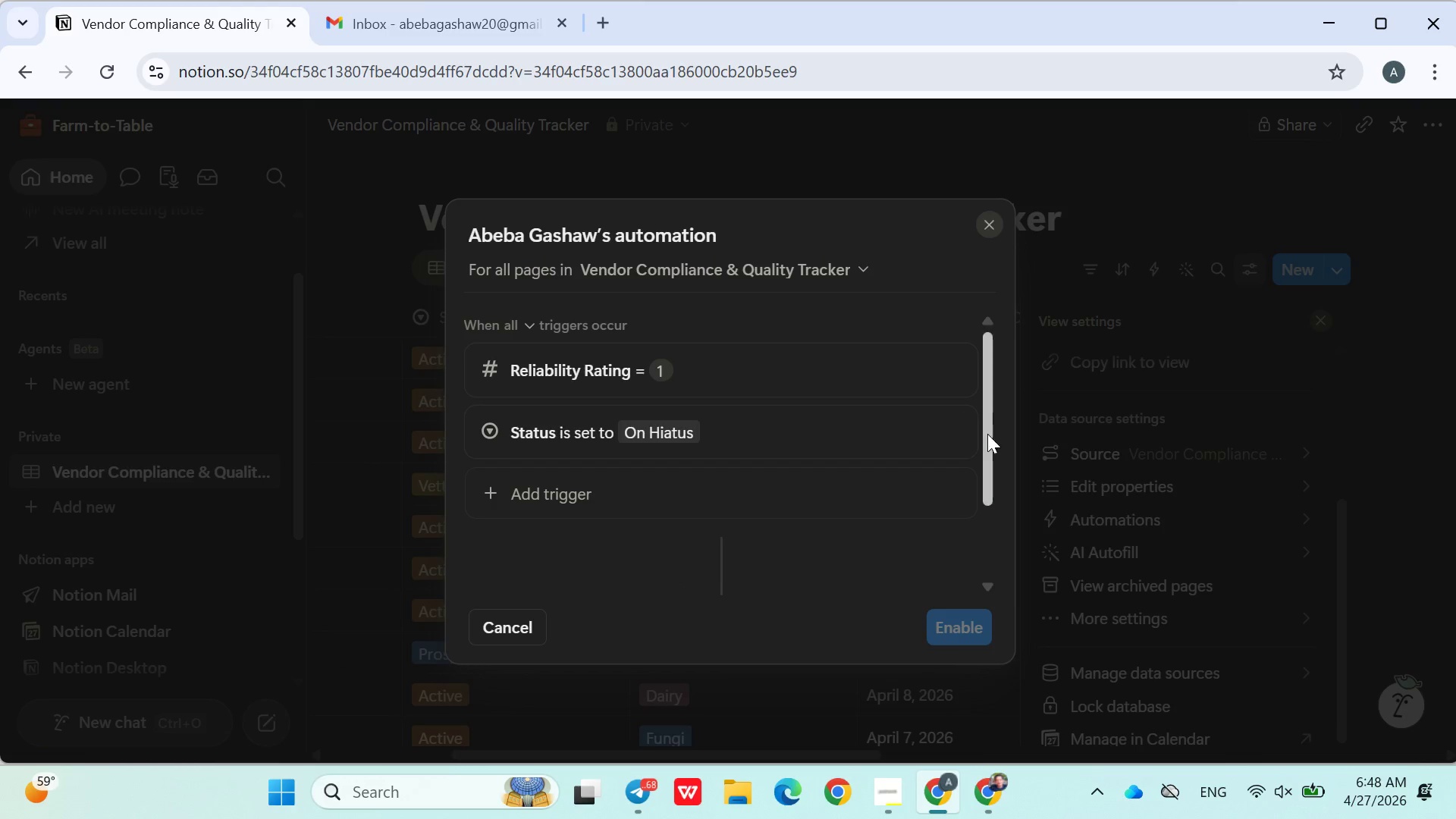 
left_click_drag(start_coordinate=[989, 434], to_coordinate=[1012, 552])
 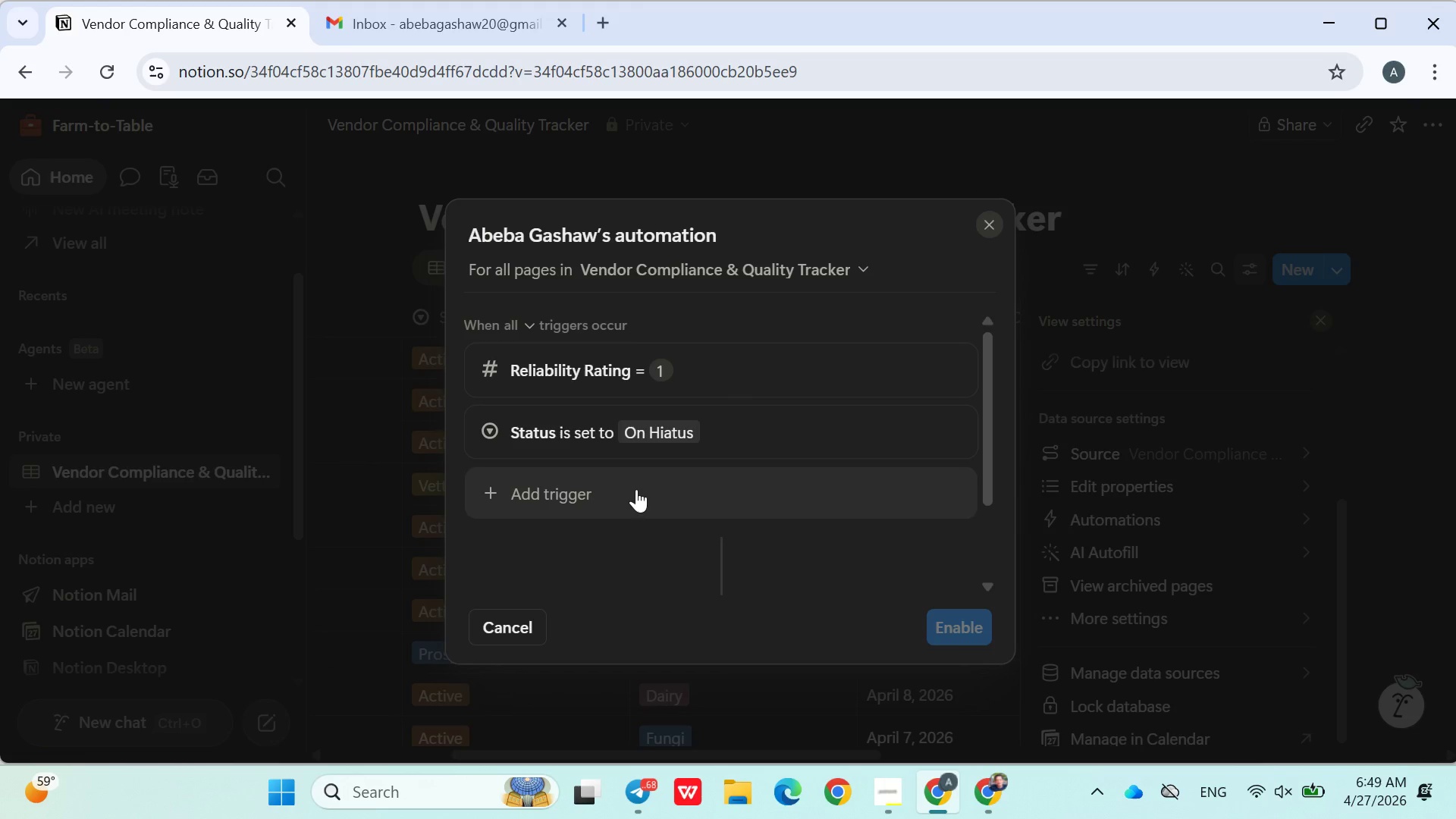 
wait(18.5)
 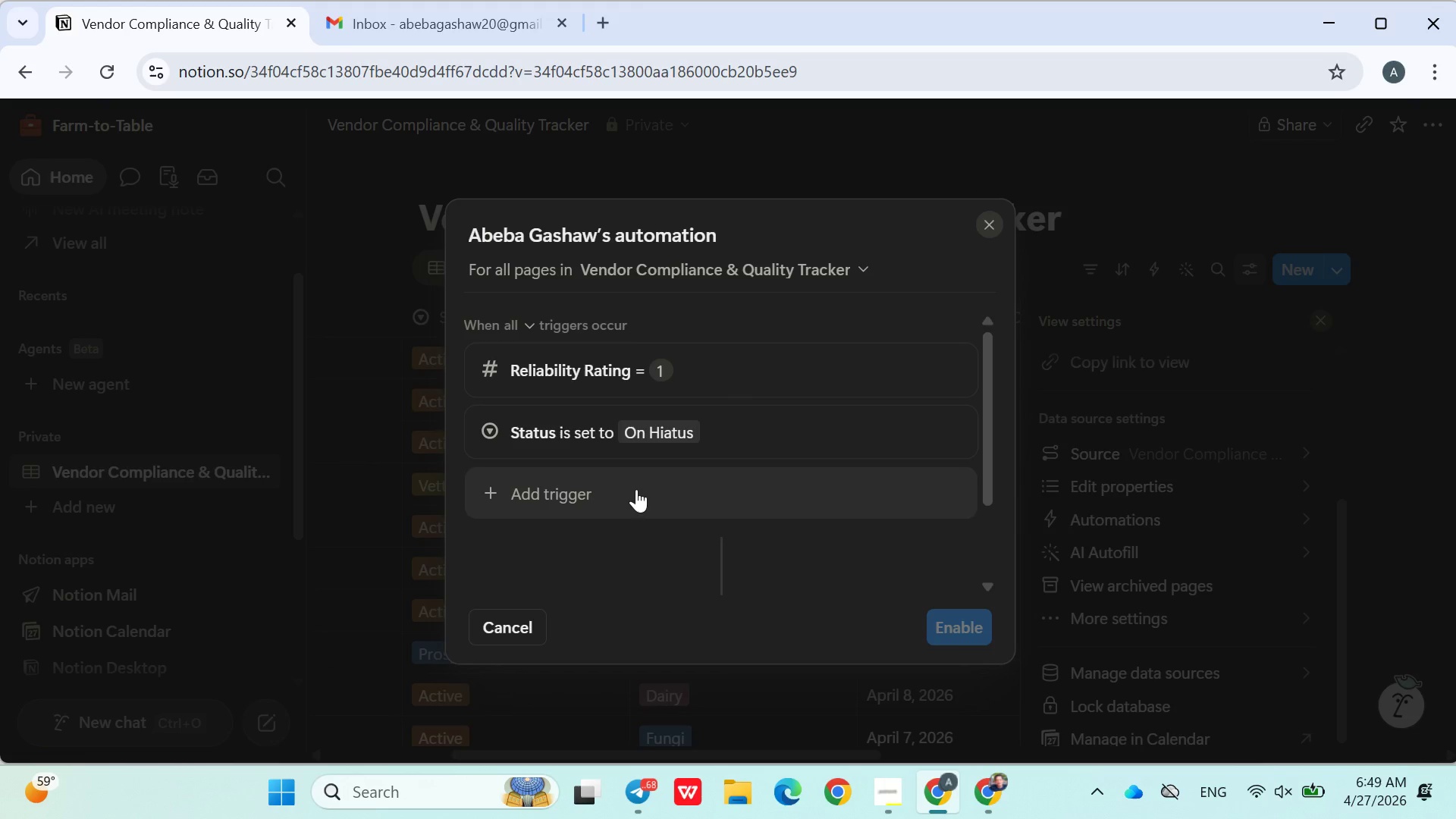 
left_click([548, 498])
 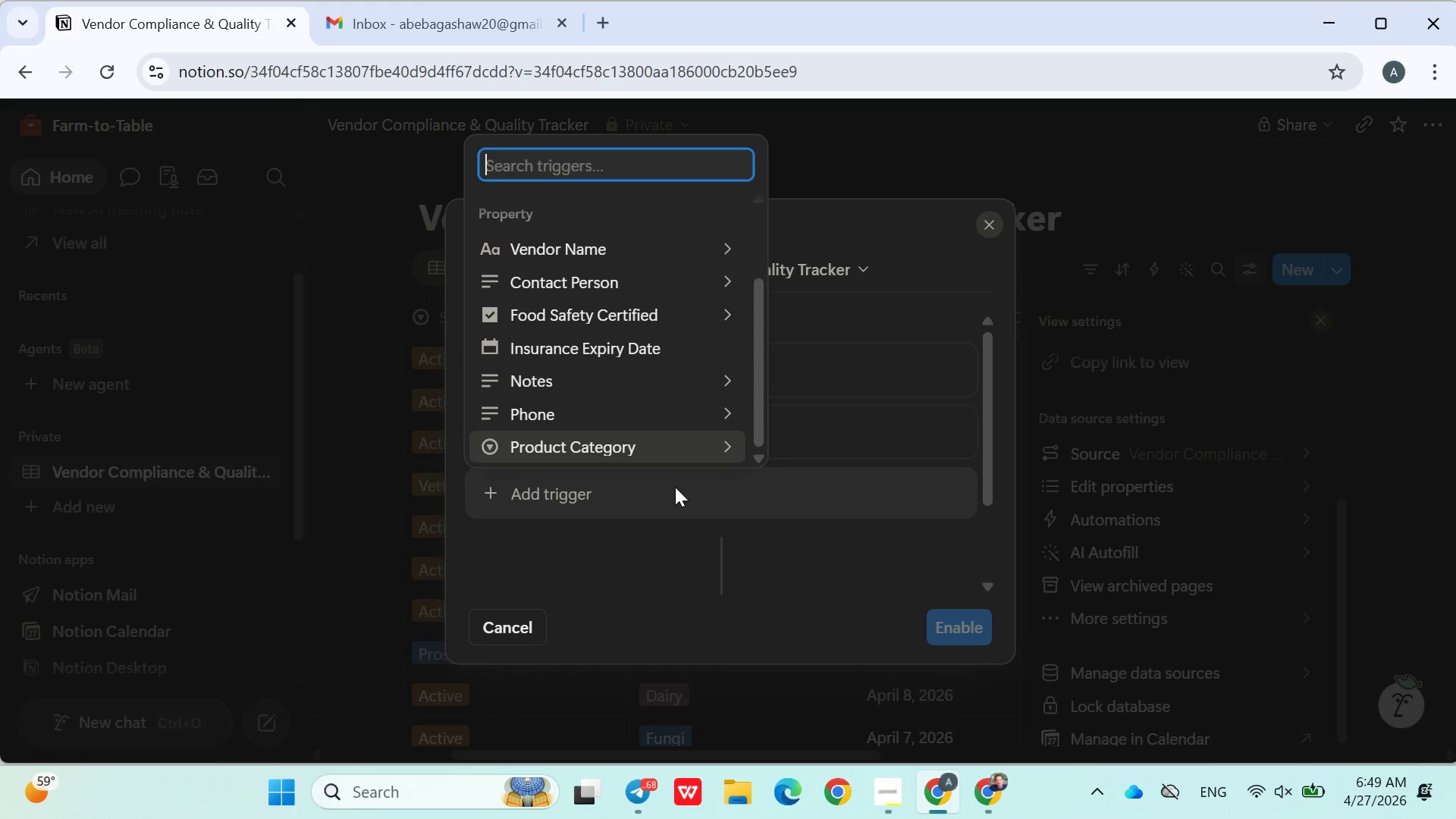 
left_click([661, 547])
 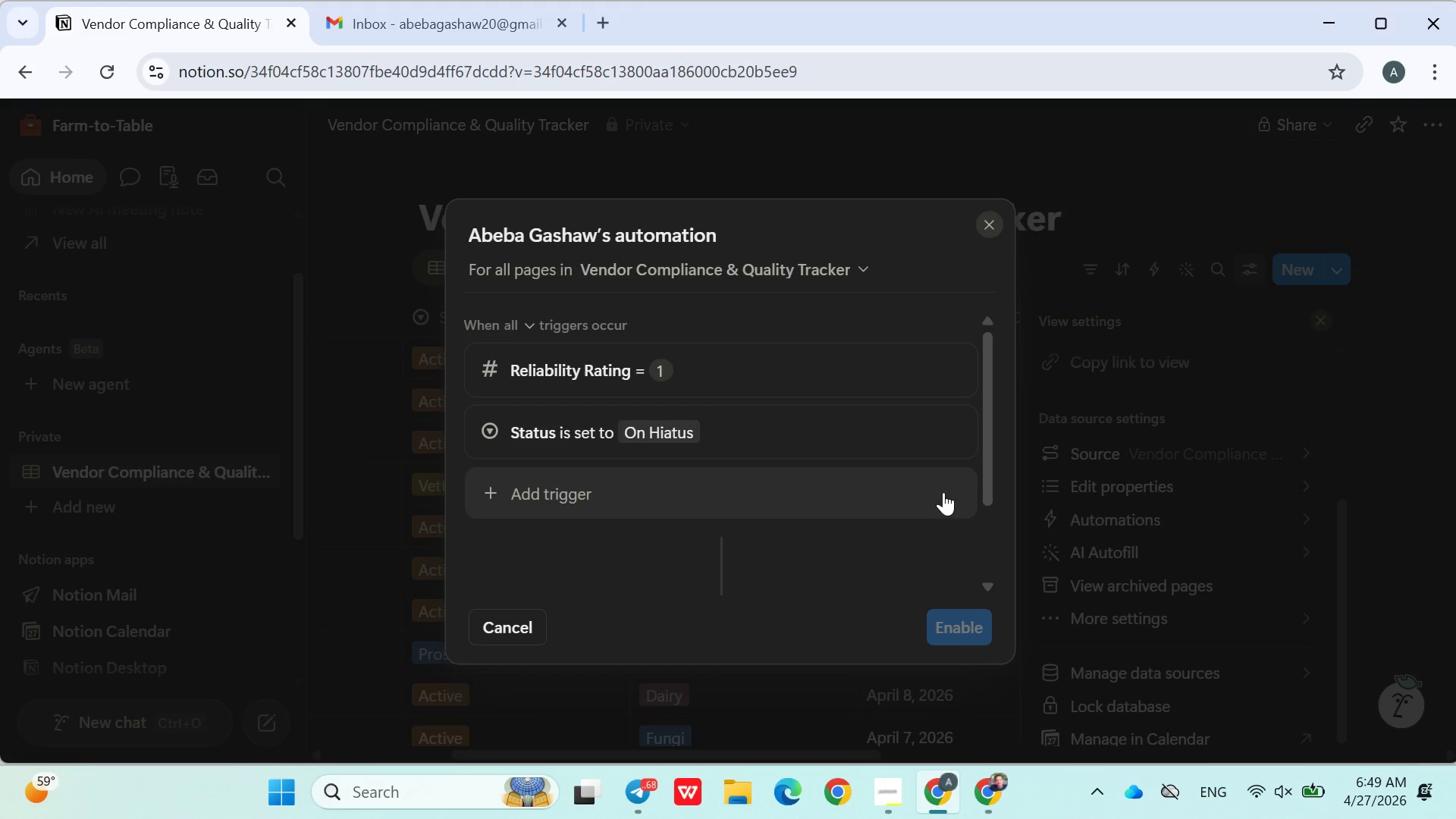 
wait(9.83)
 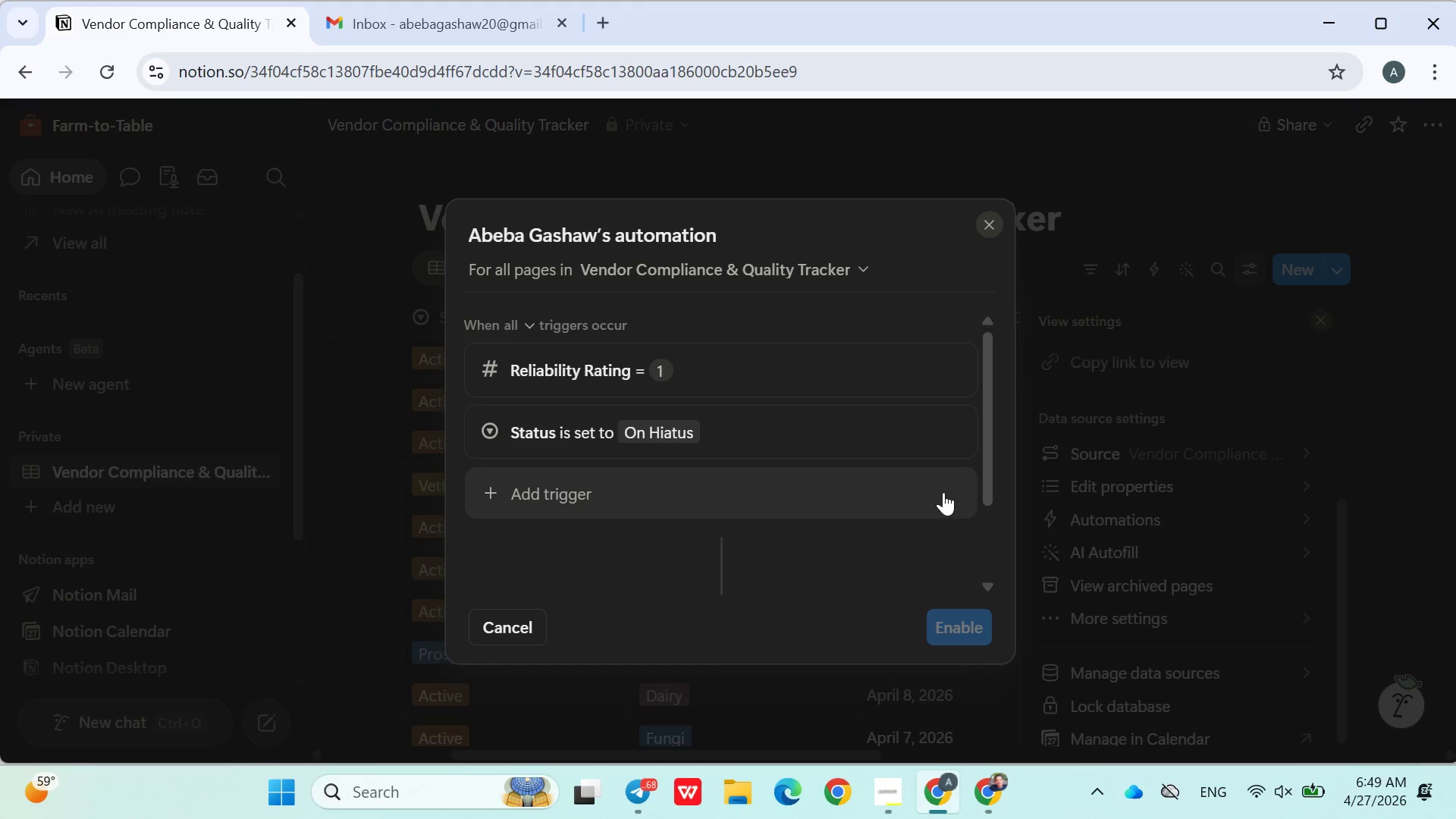 
key(Enter)
 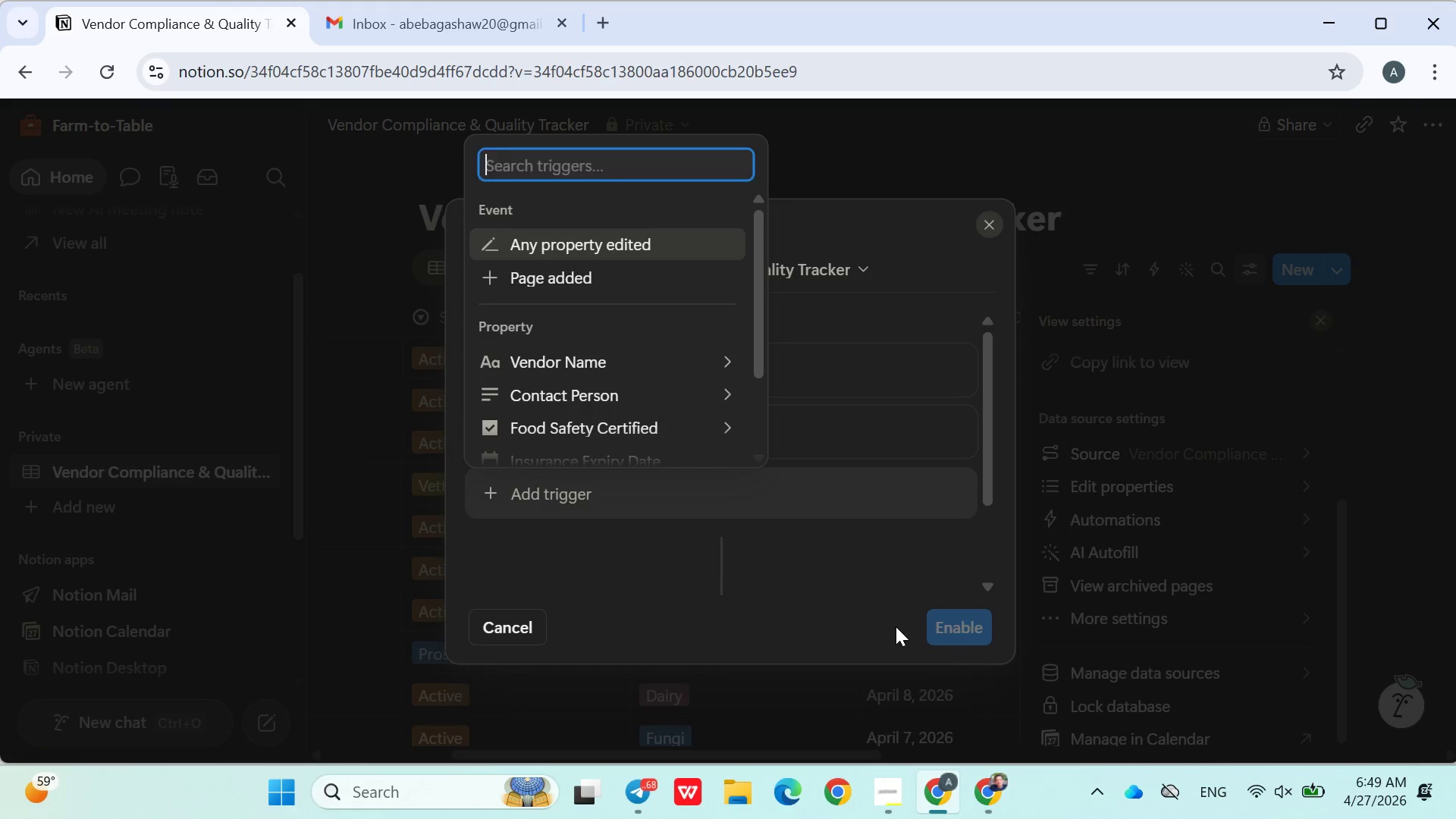 
left_click([889, 626])
 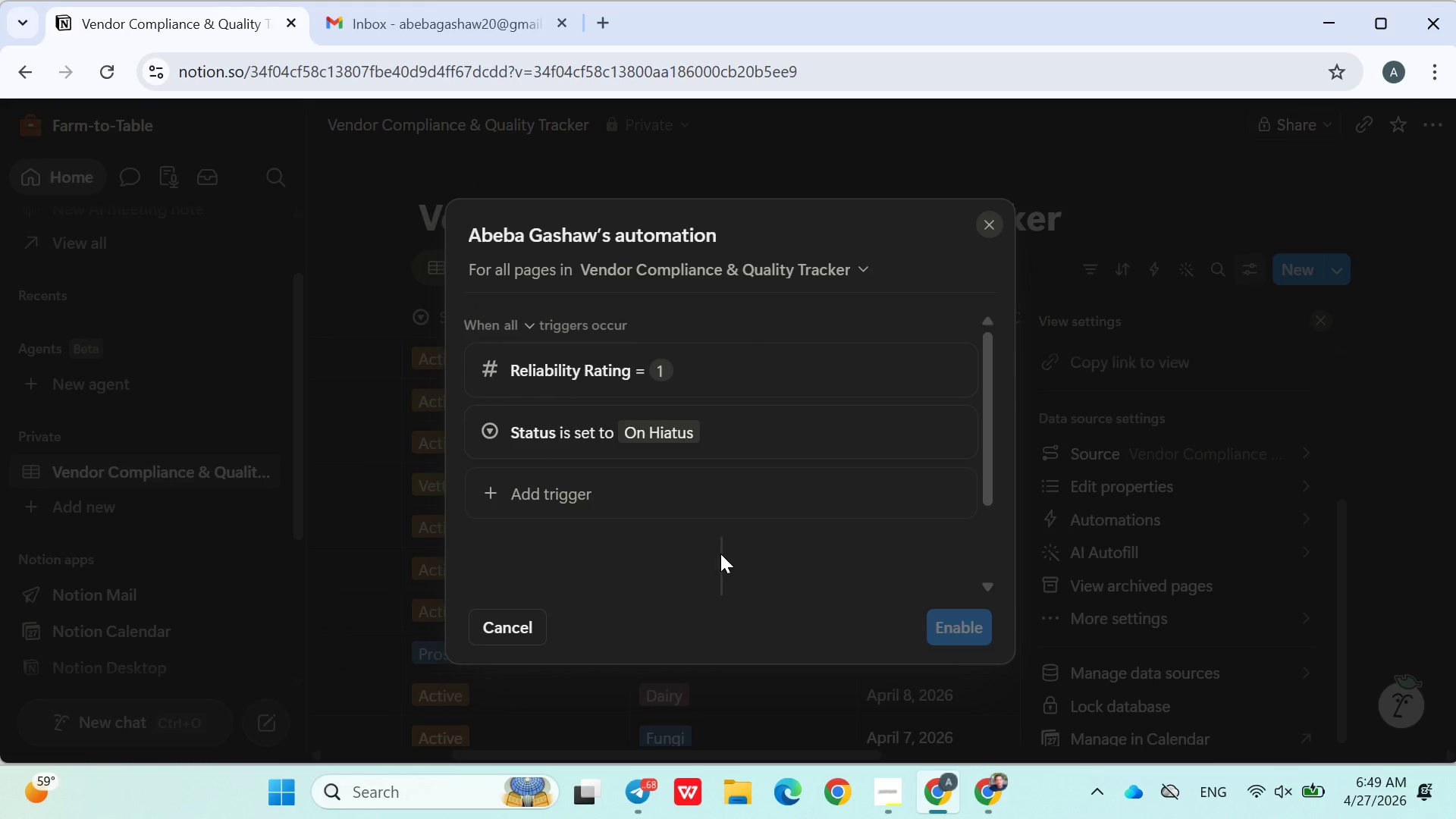 
left_click_drag(start_coordinate=[720, 554], to_coordinate=[551, 601])
 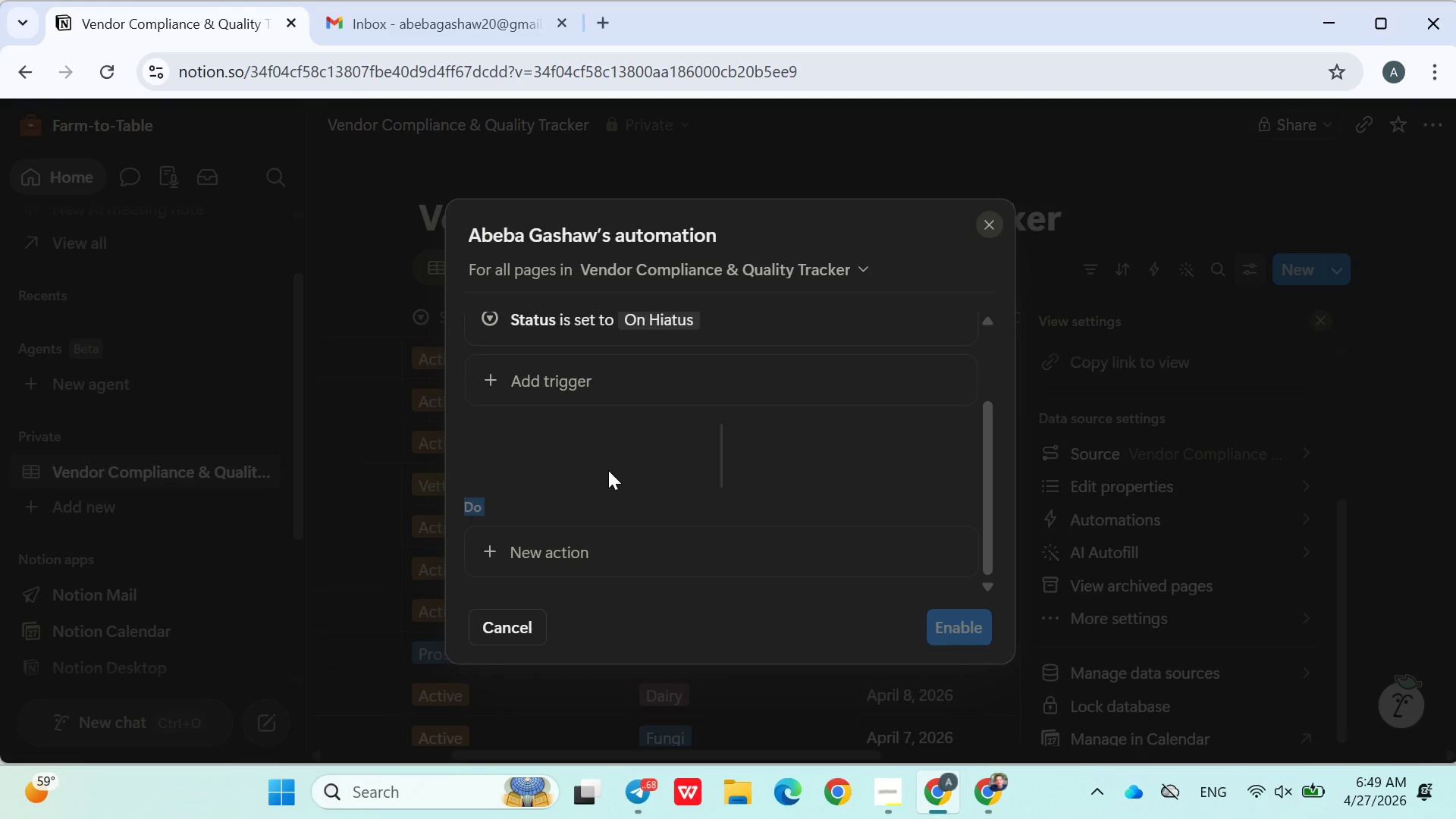 
left_click([610, 470])
 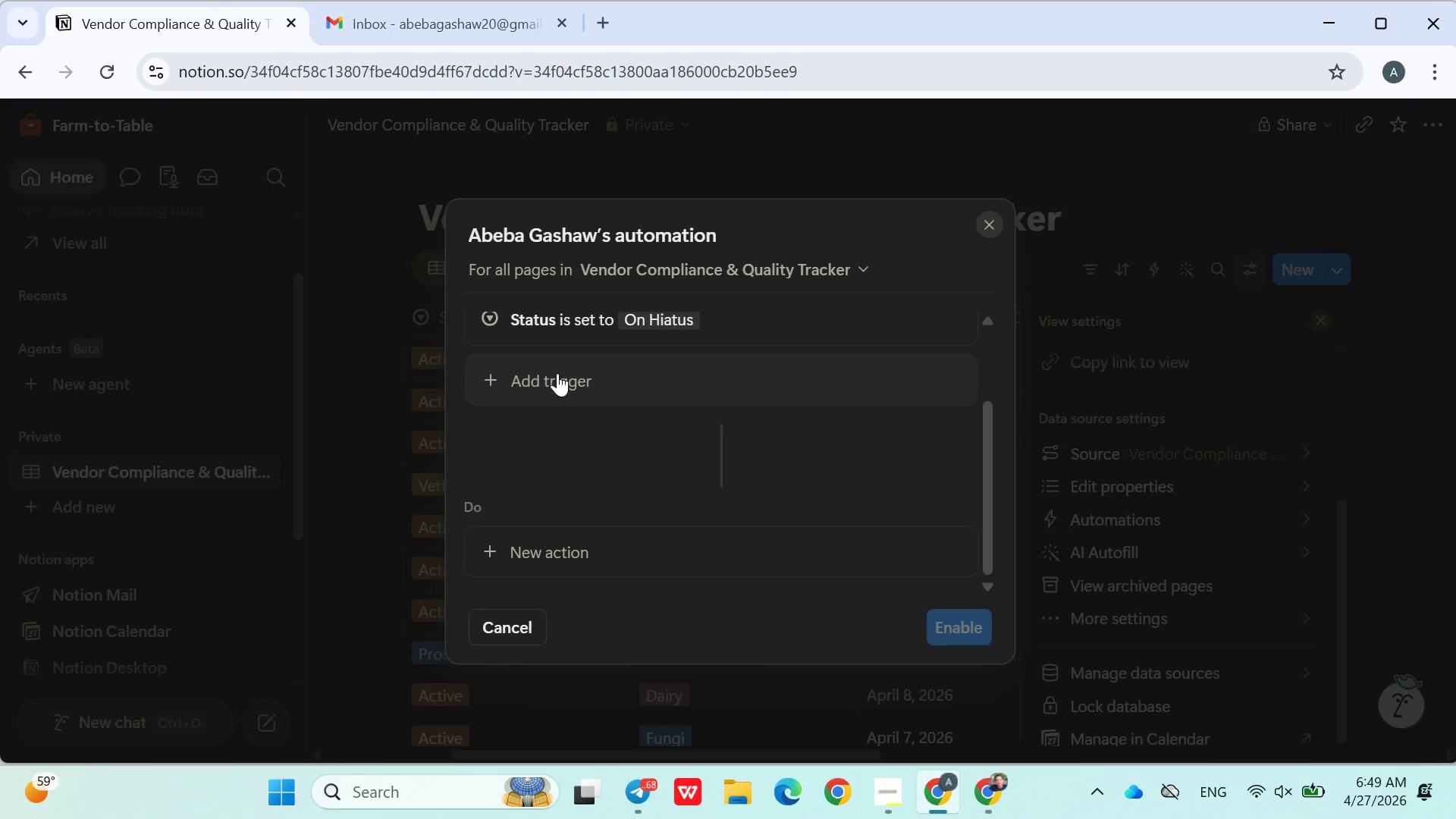 
left_click([557, 373])
 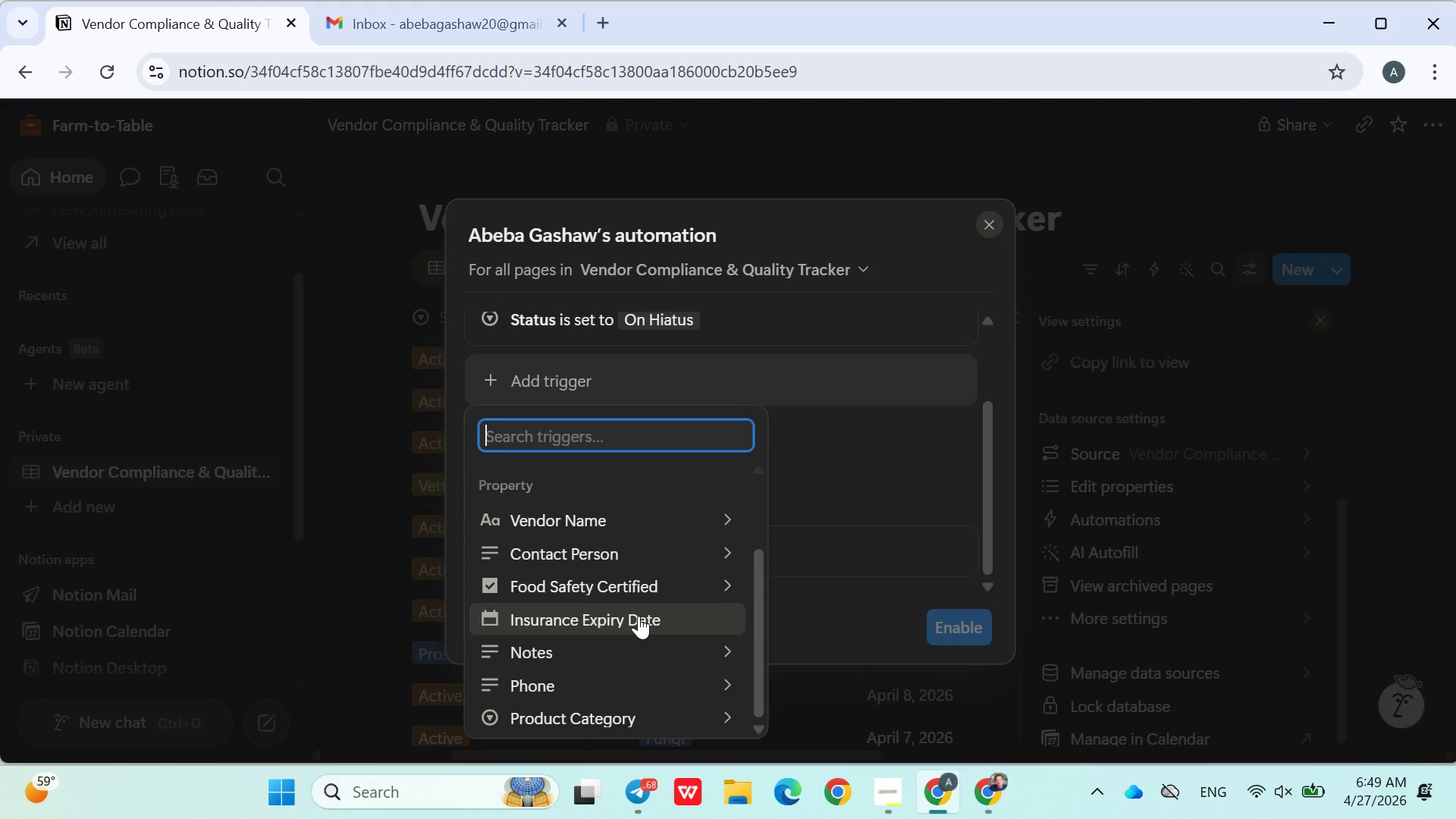 
wait(9.2)
 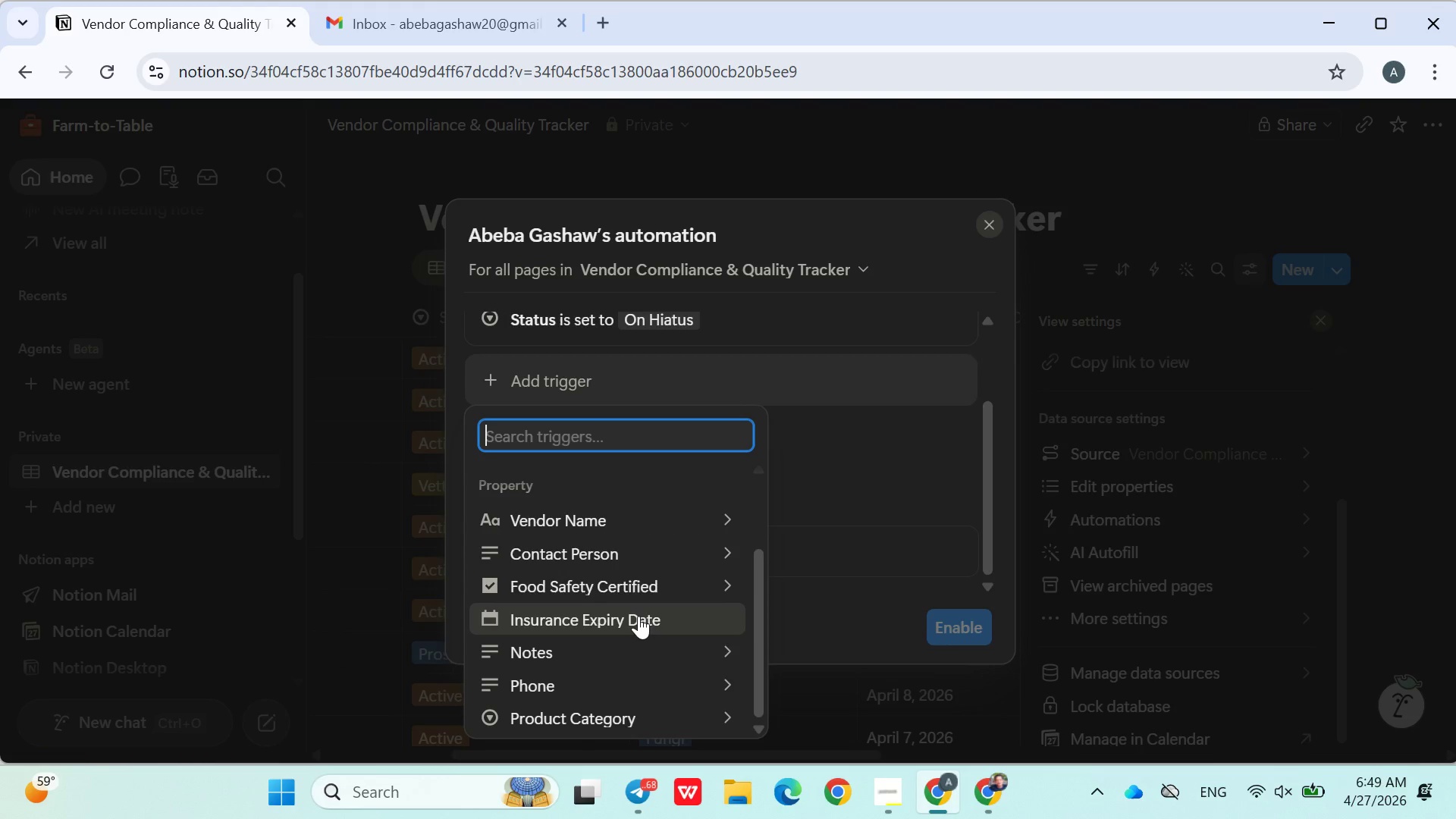 
left_click([627, 708])
 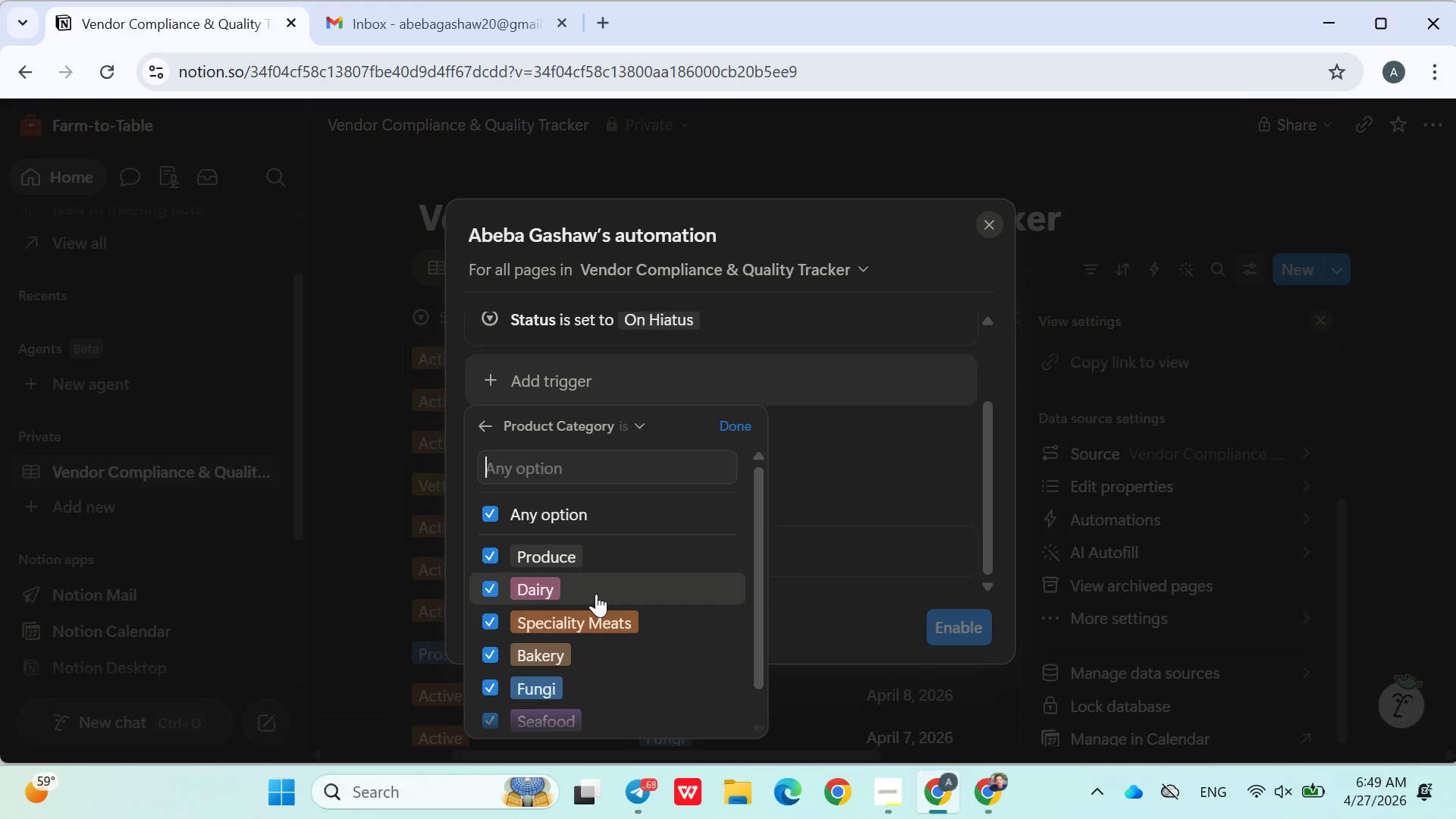 
left_click([595, 594])
 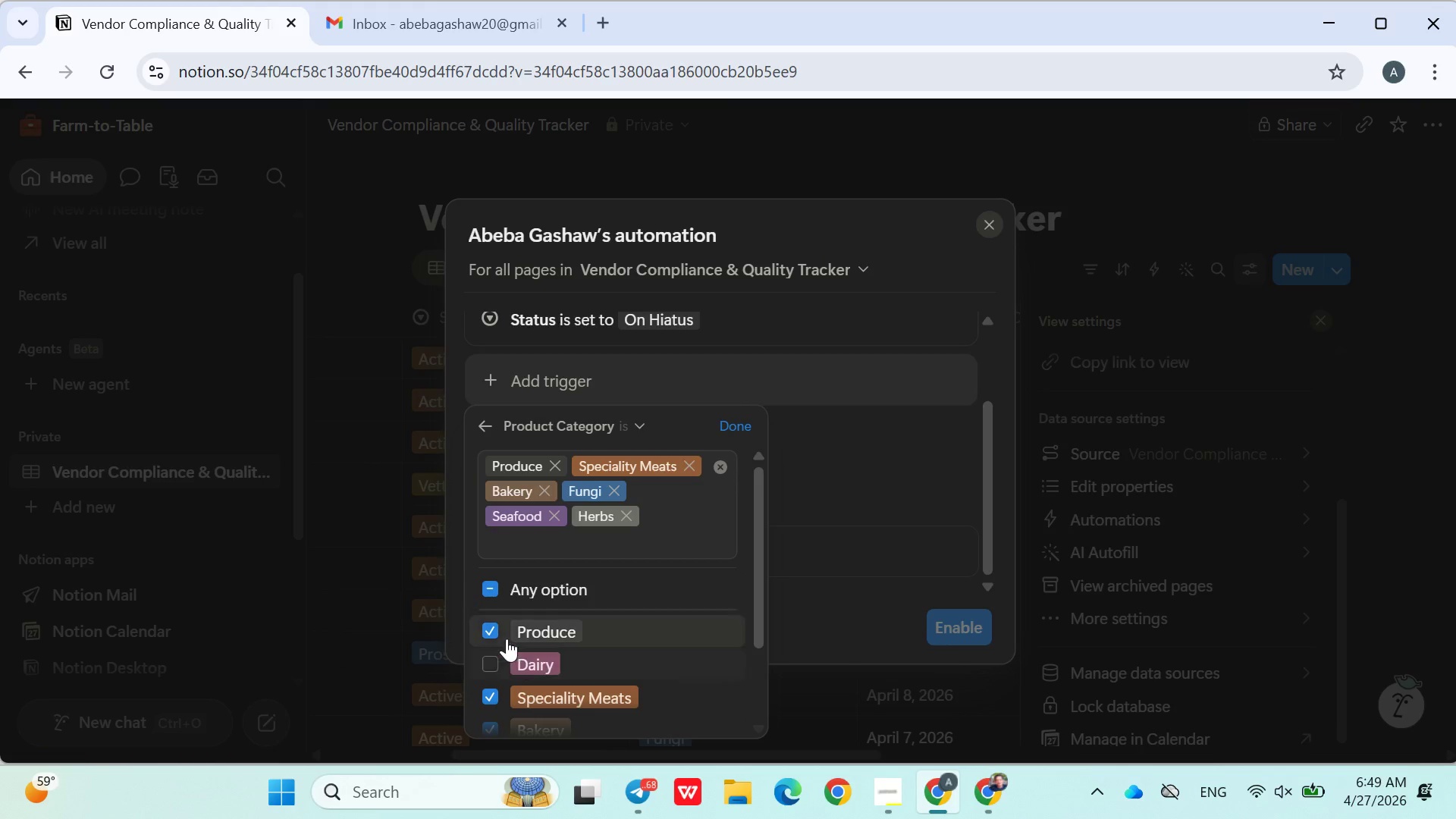 
left_click([502, 628])
 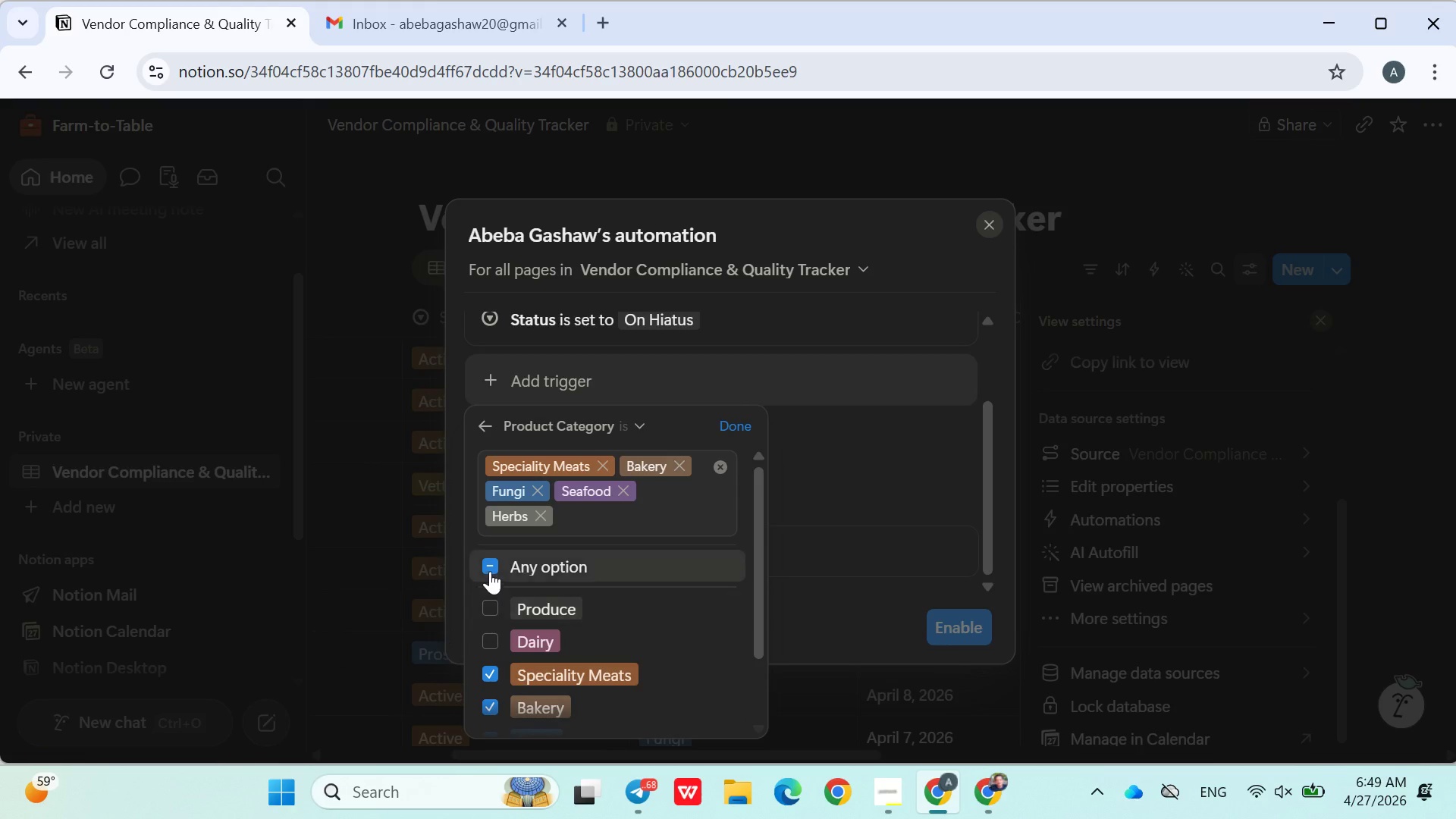 
left_click([490, 563])
 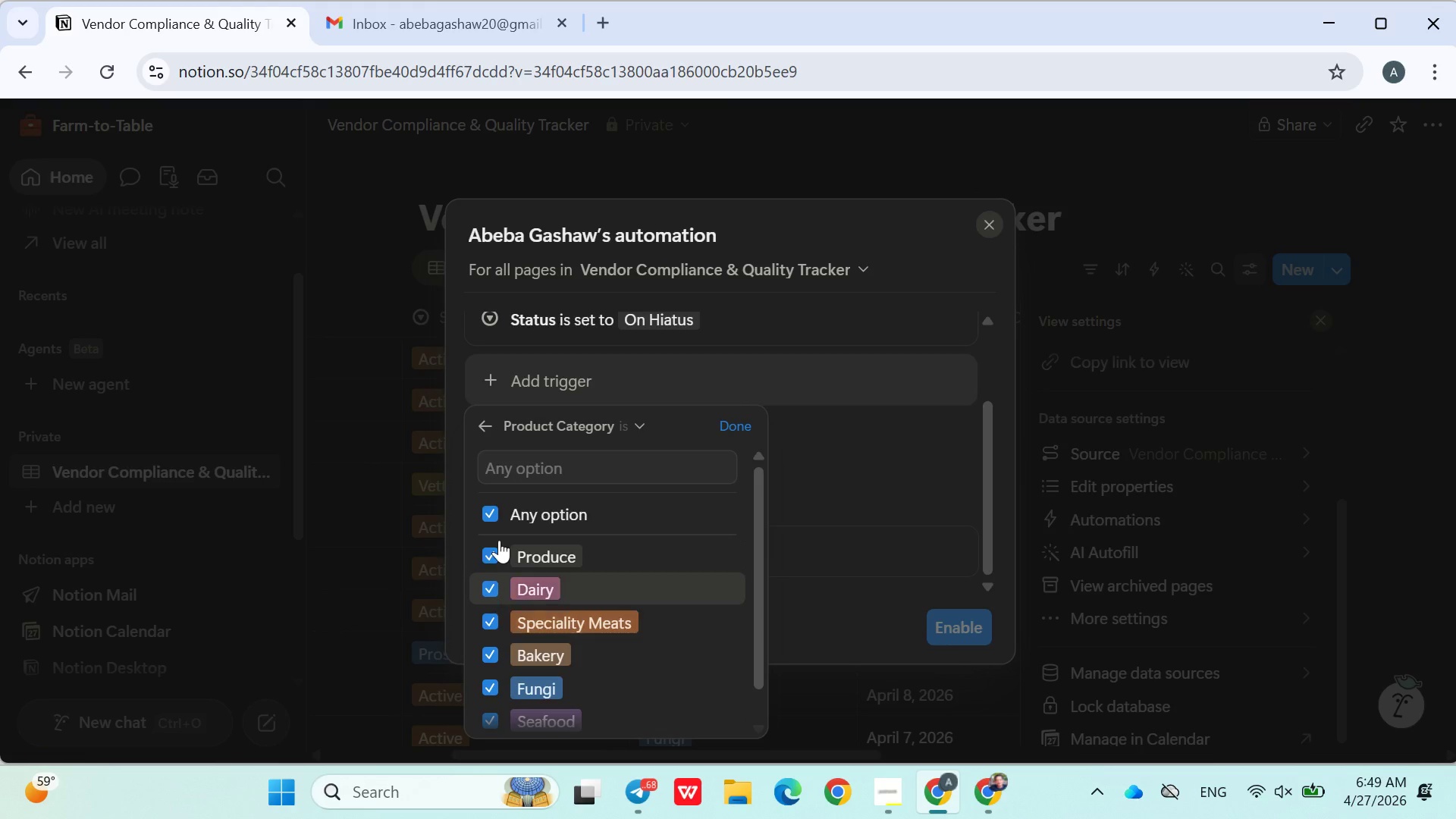 
left_click([494, 504])
 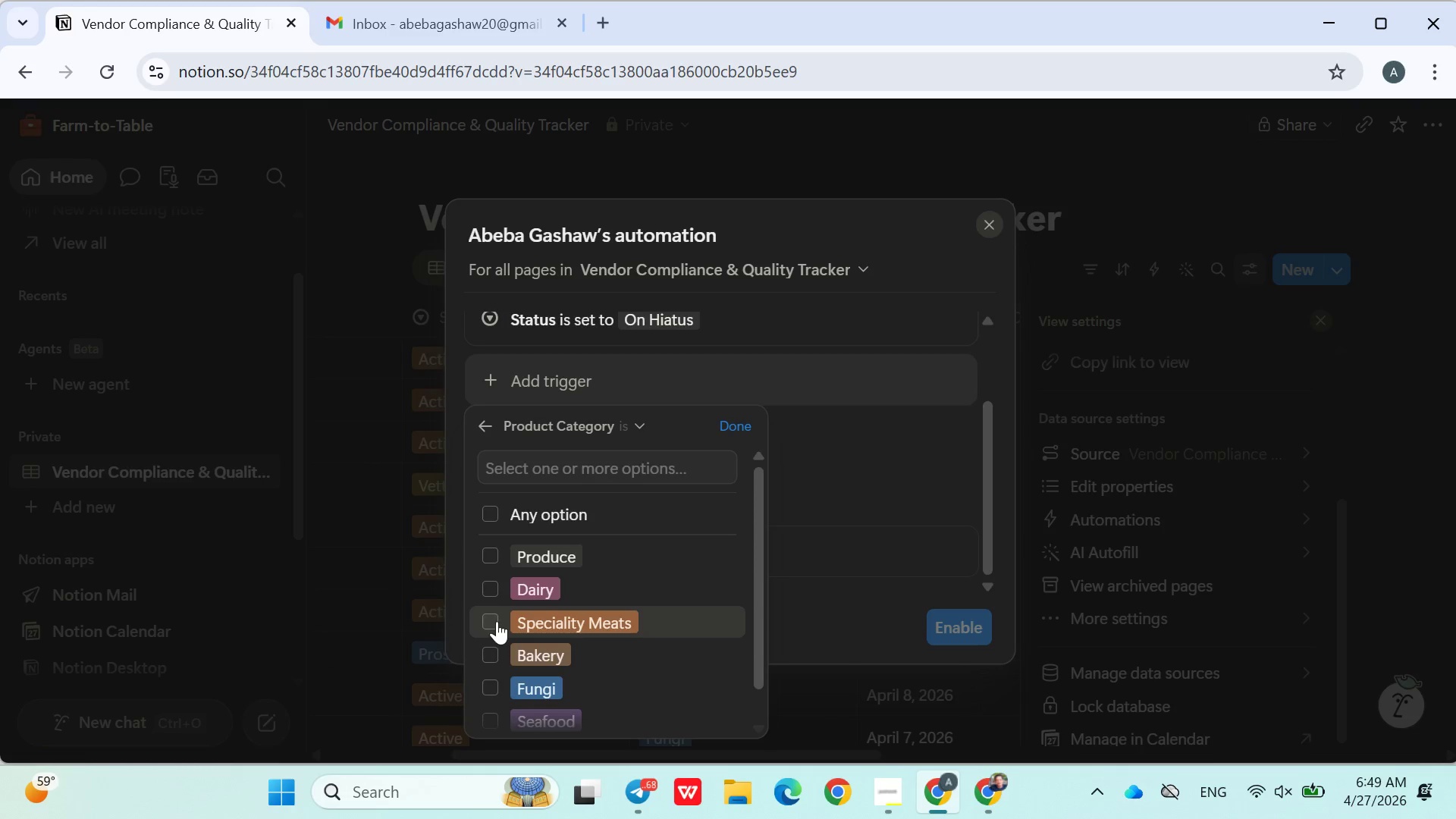 
left_click([497, 621])
 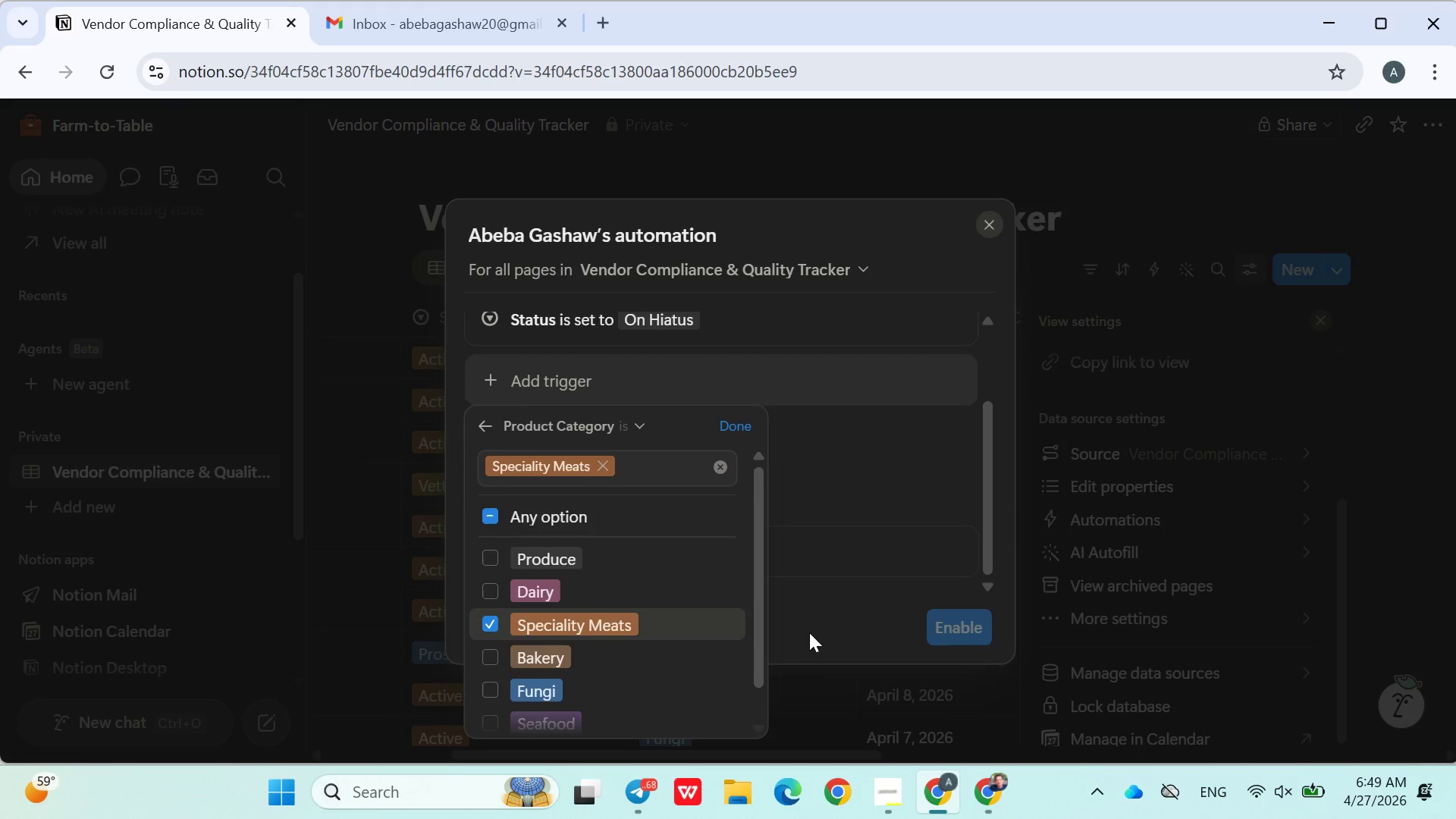 
left_click([809, 632])
 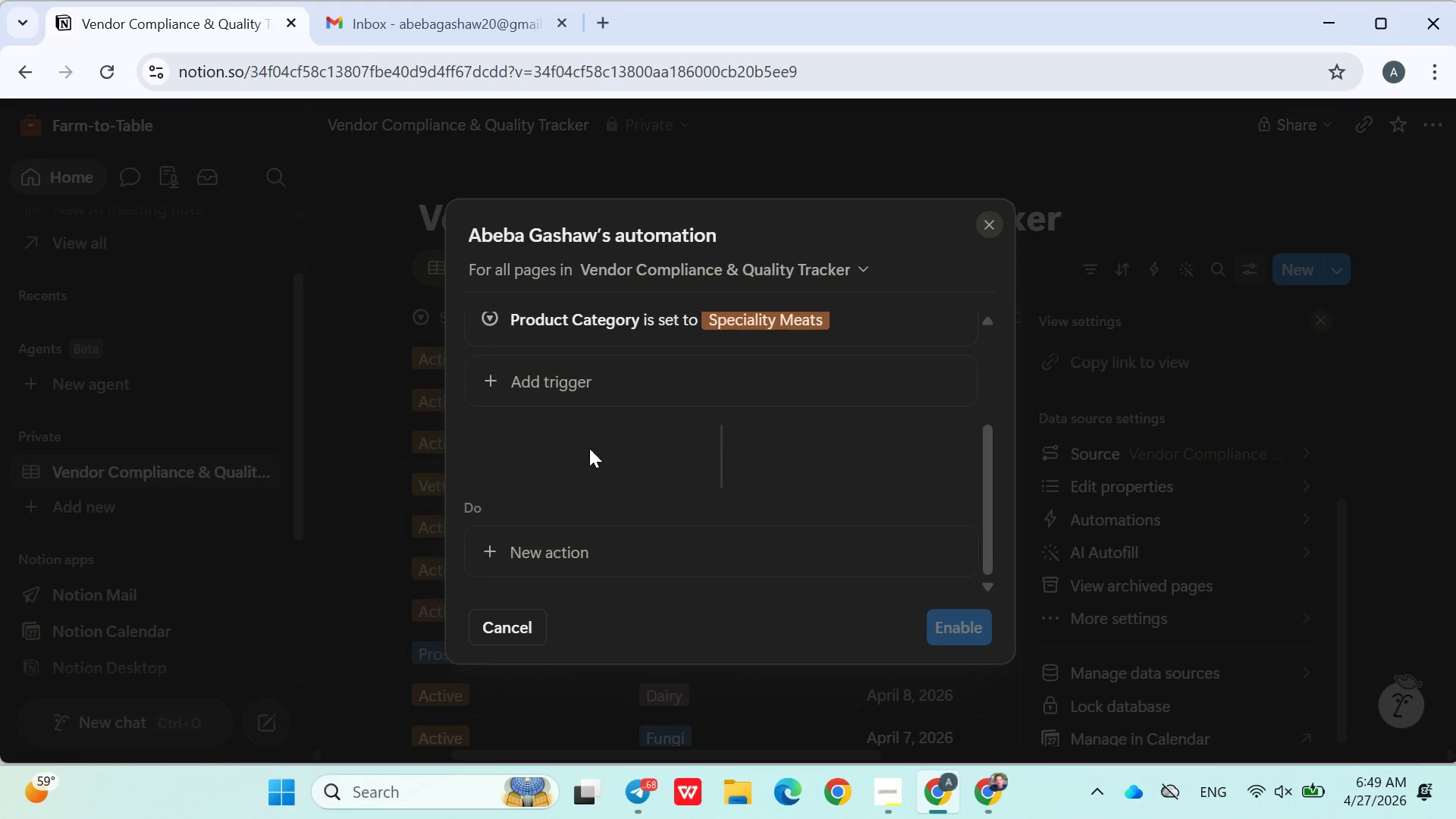 
left_click([566, 394])
 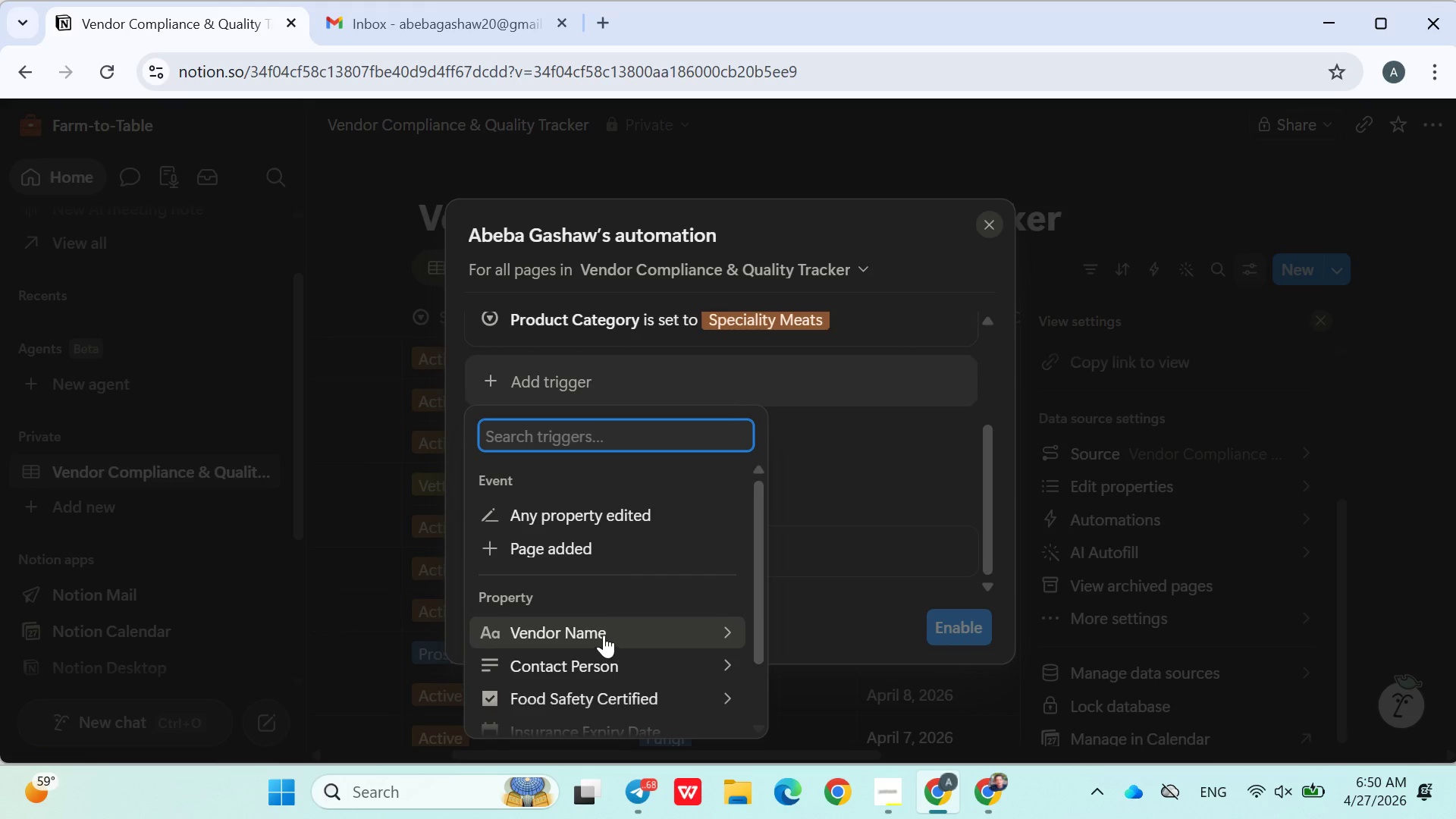 
mouse_move([603, 645])
 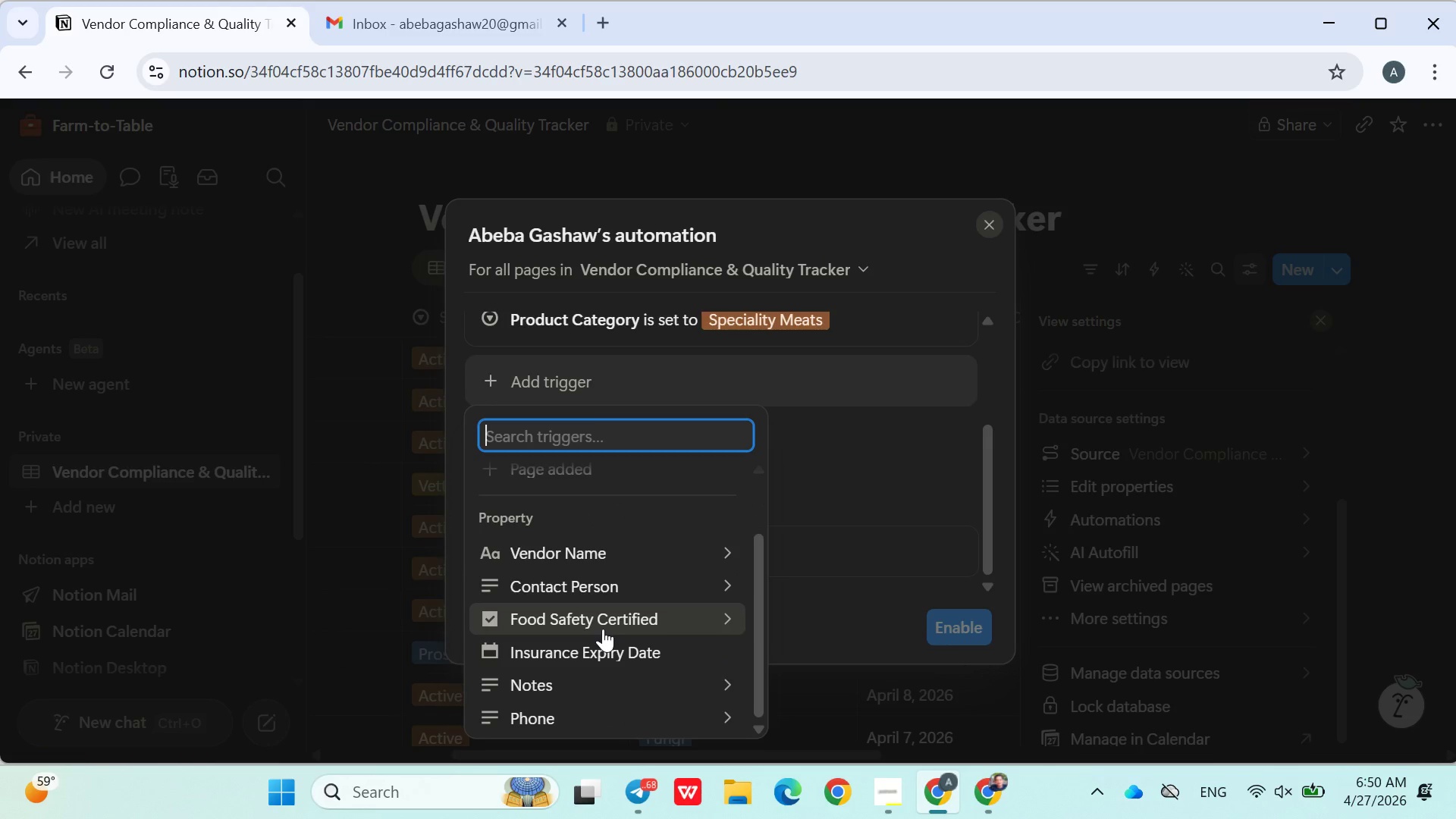 
left_click([603, 629])
 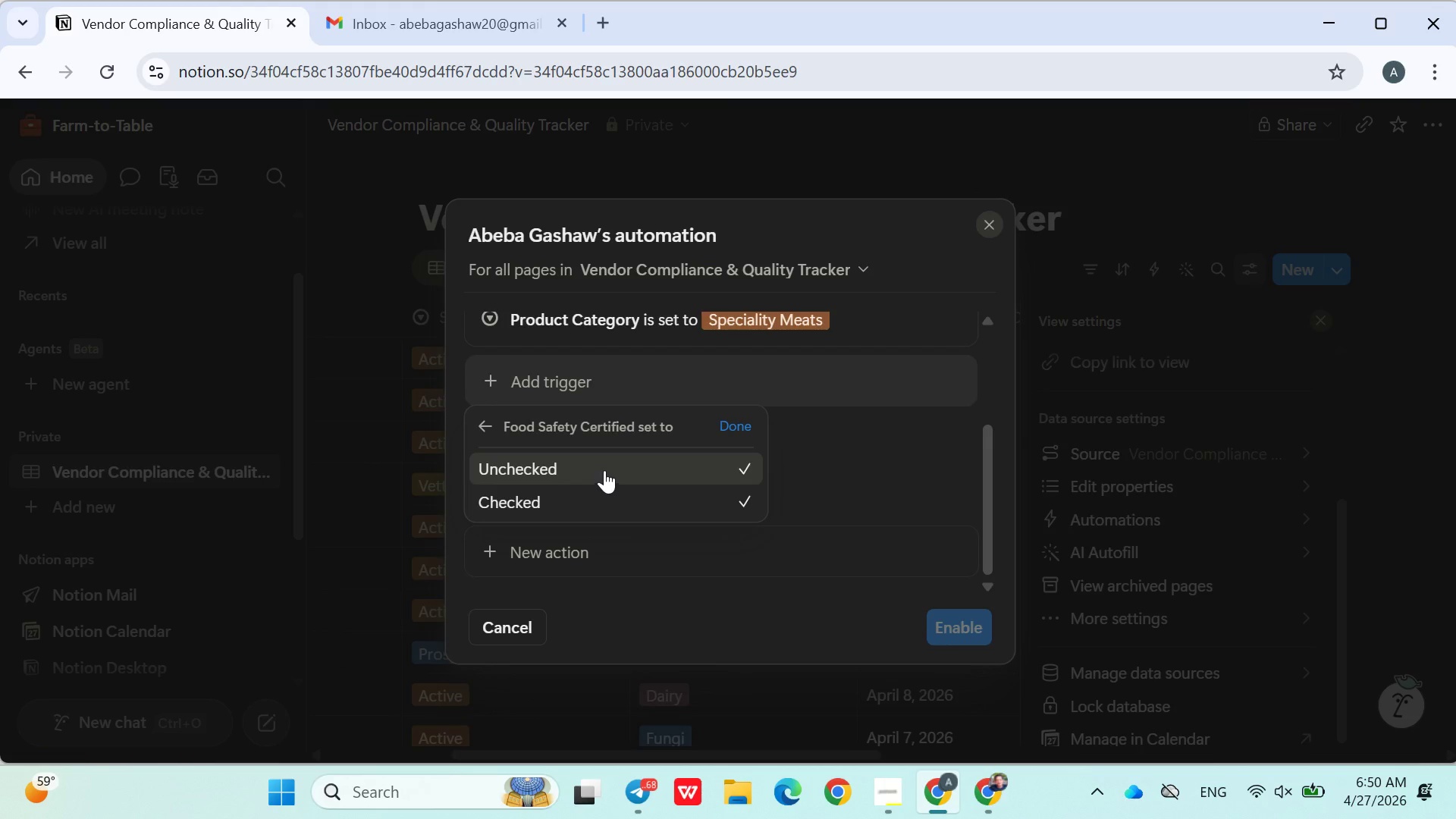 
left_click([605, 470])
 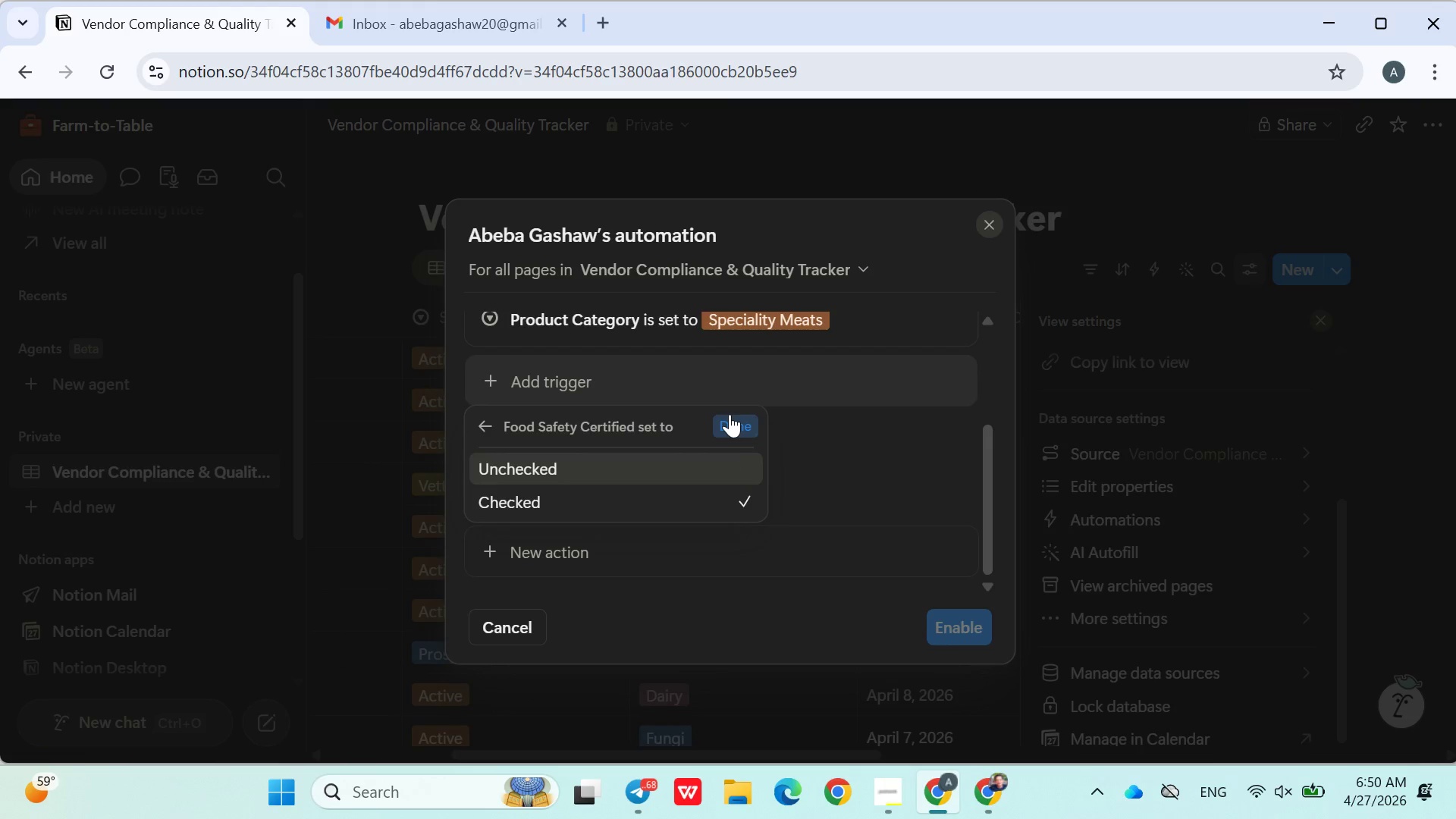 
left_click([730, 414])
 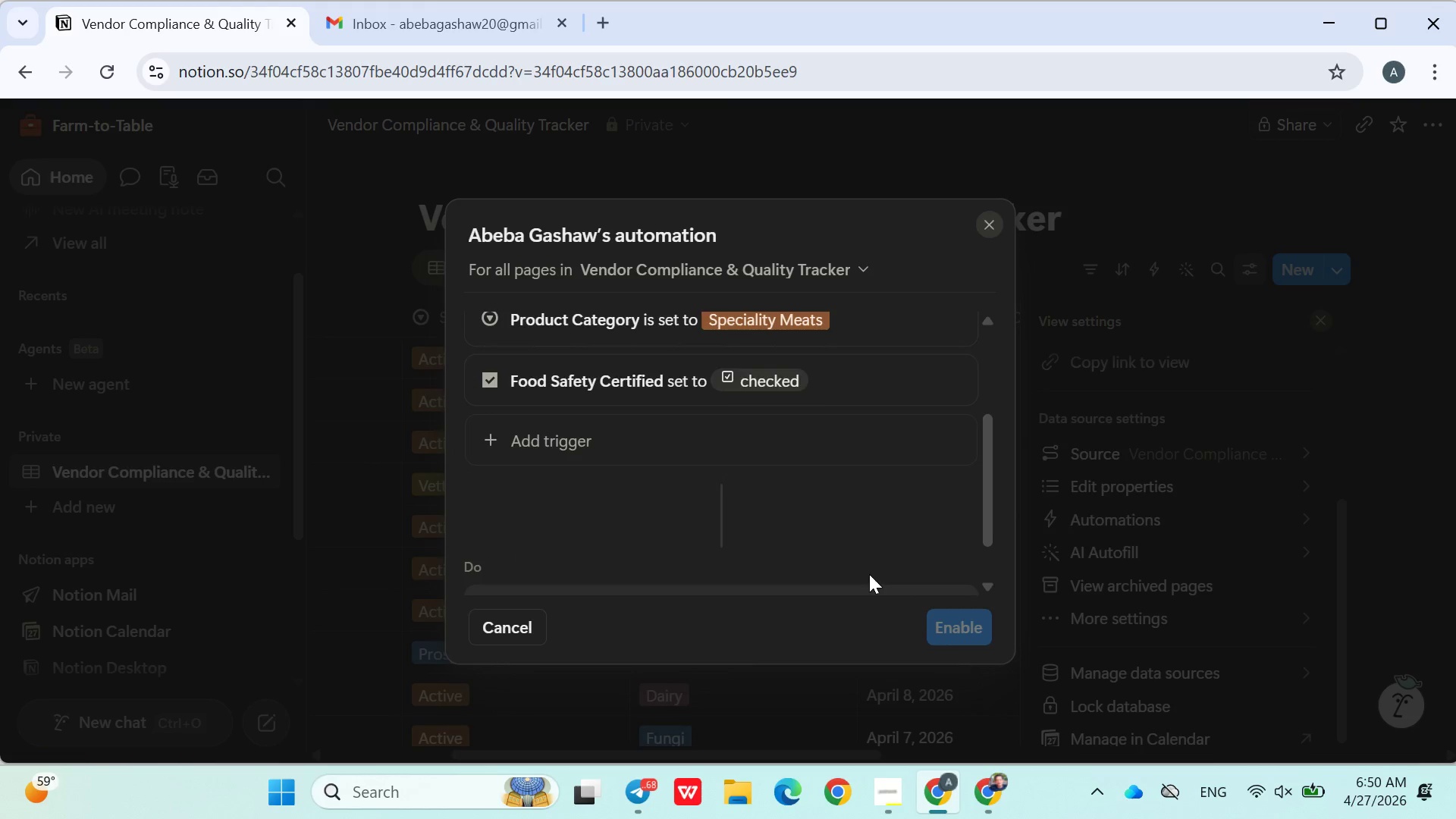 
mouse_move([856, 543])
 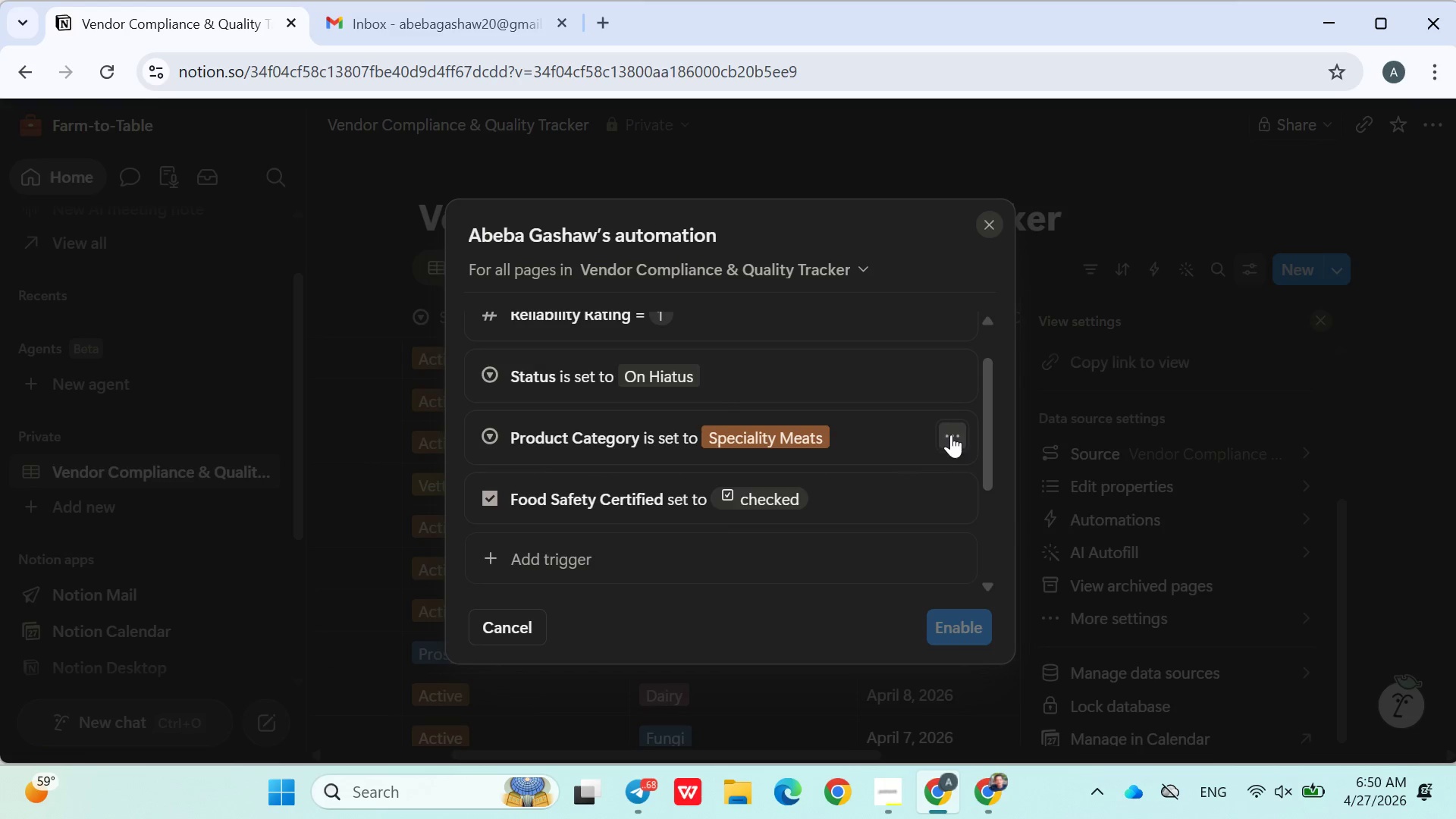 
left_click([951, 435])
 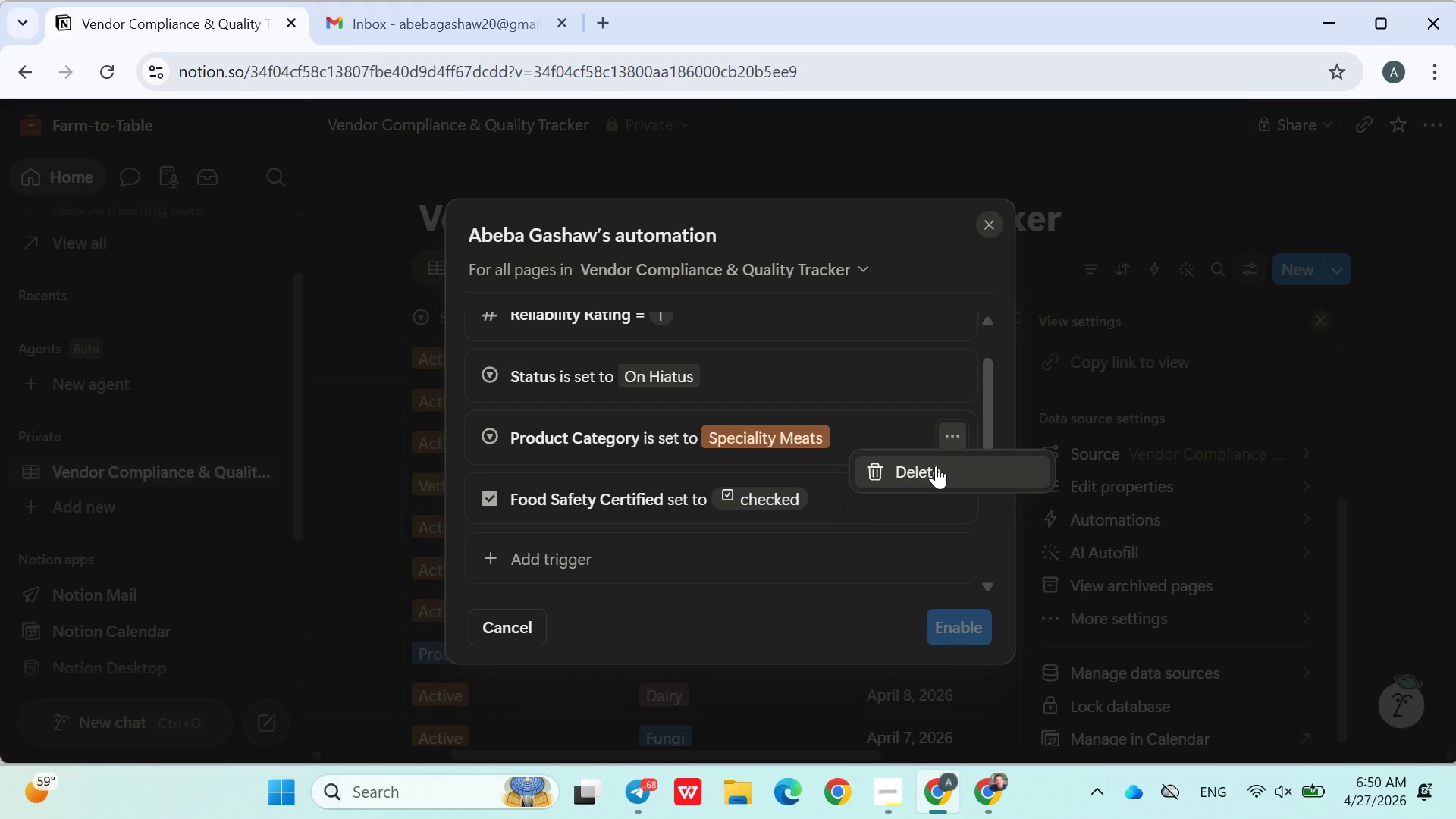 
left_click([936, 467])
 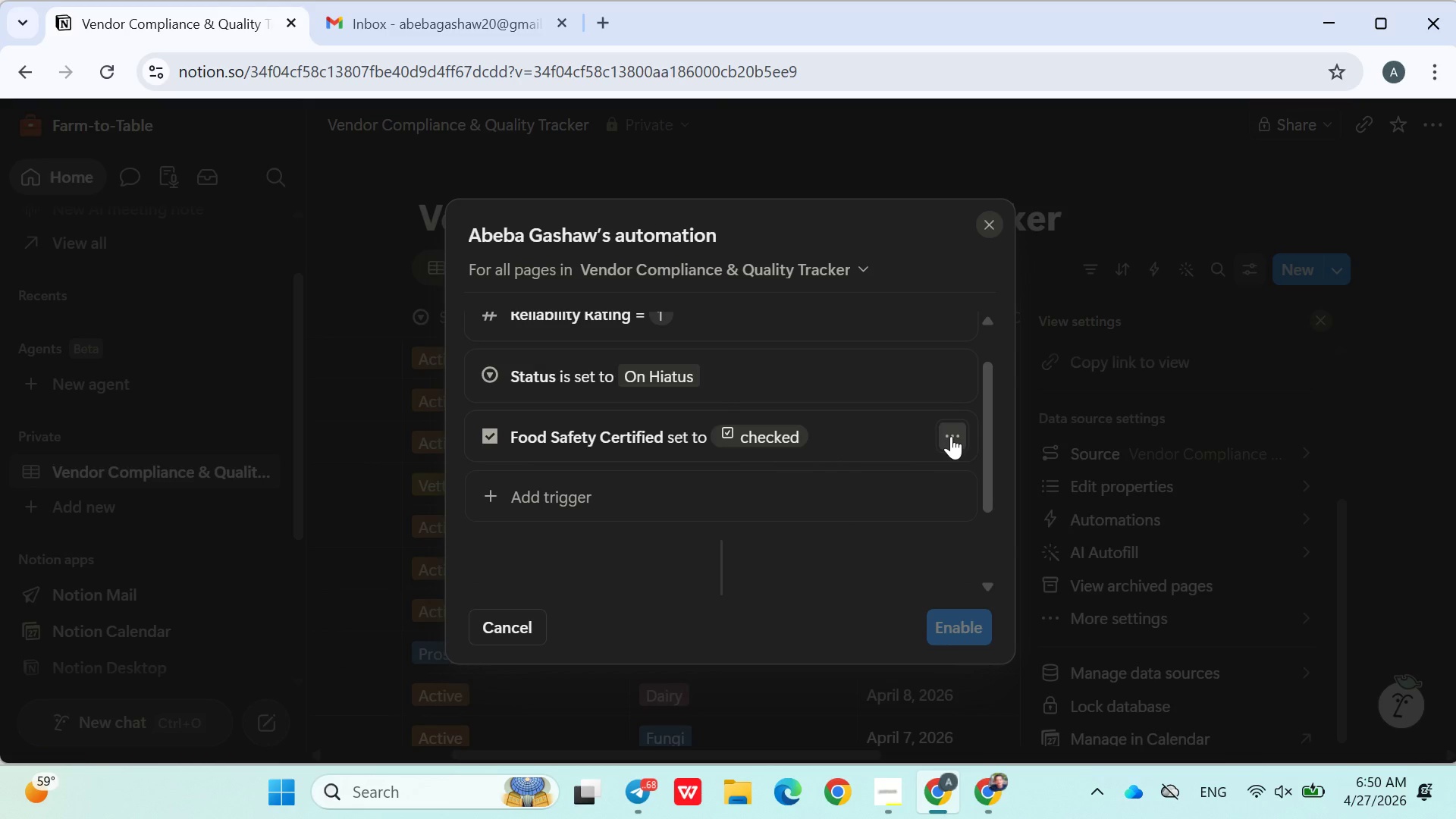 
left_click([951, 435])
 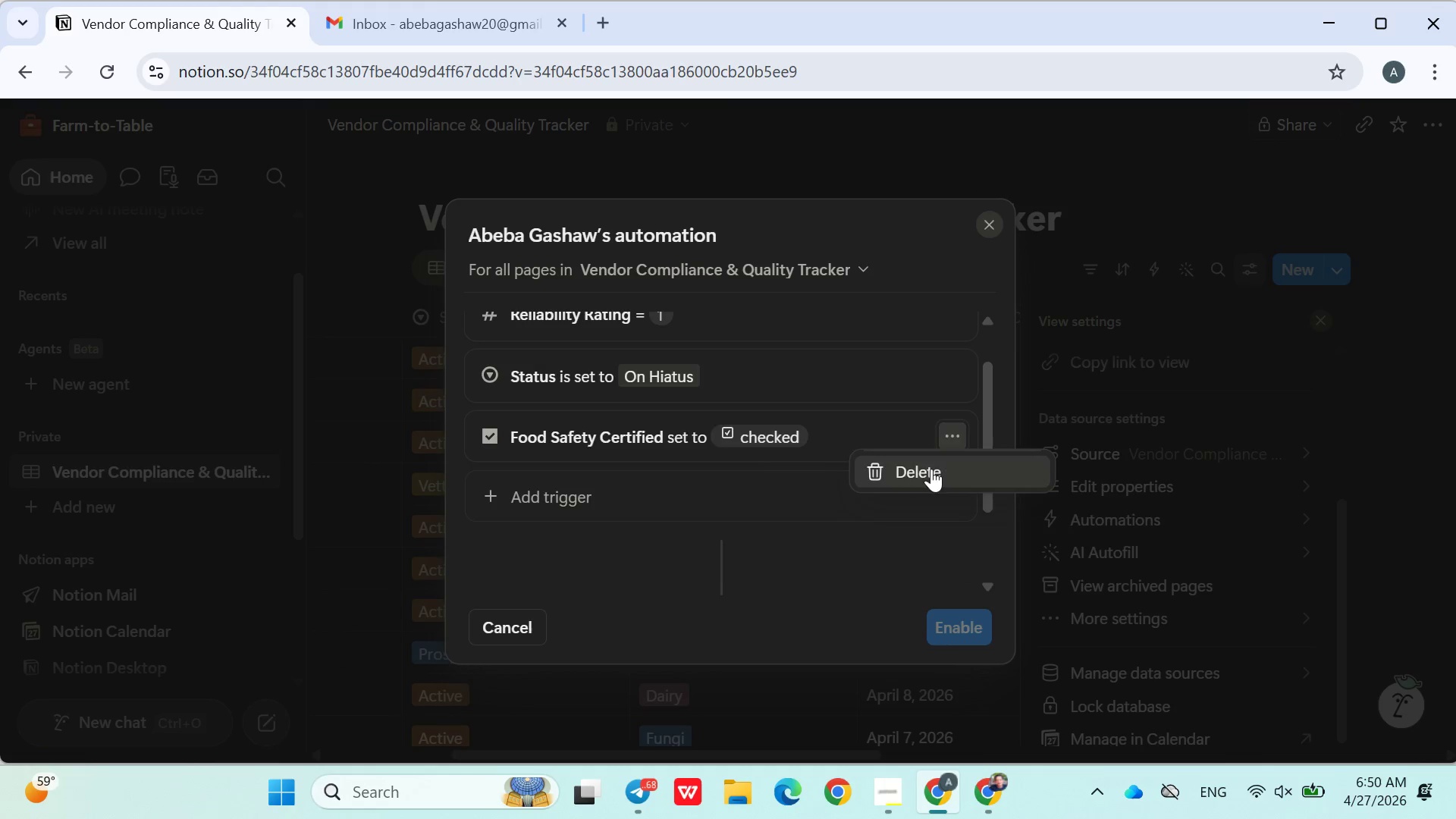 
left_click([931, 469])
 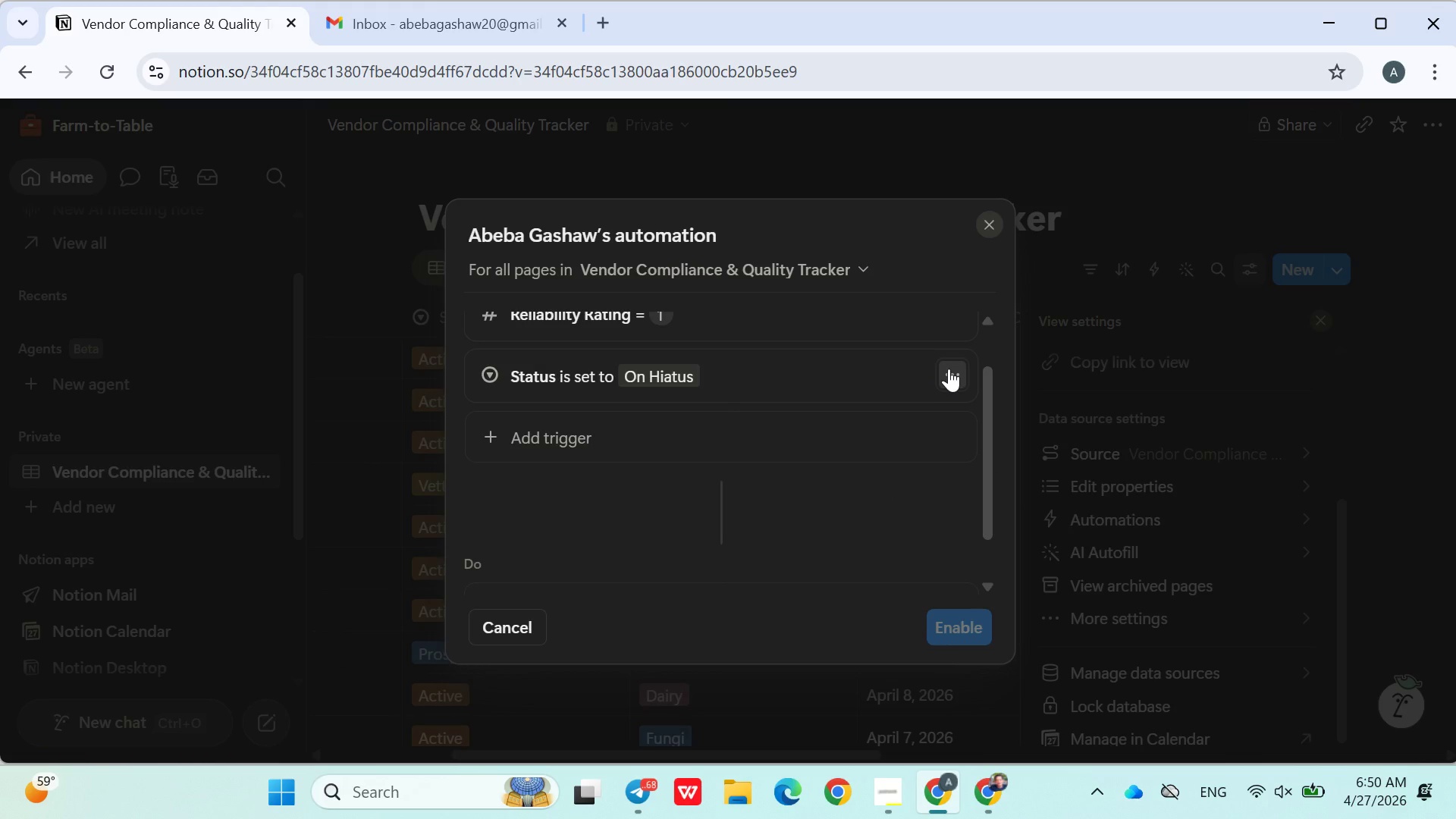 
left_click([949, 369])
 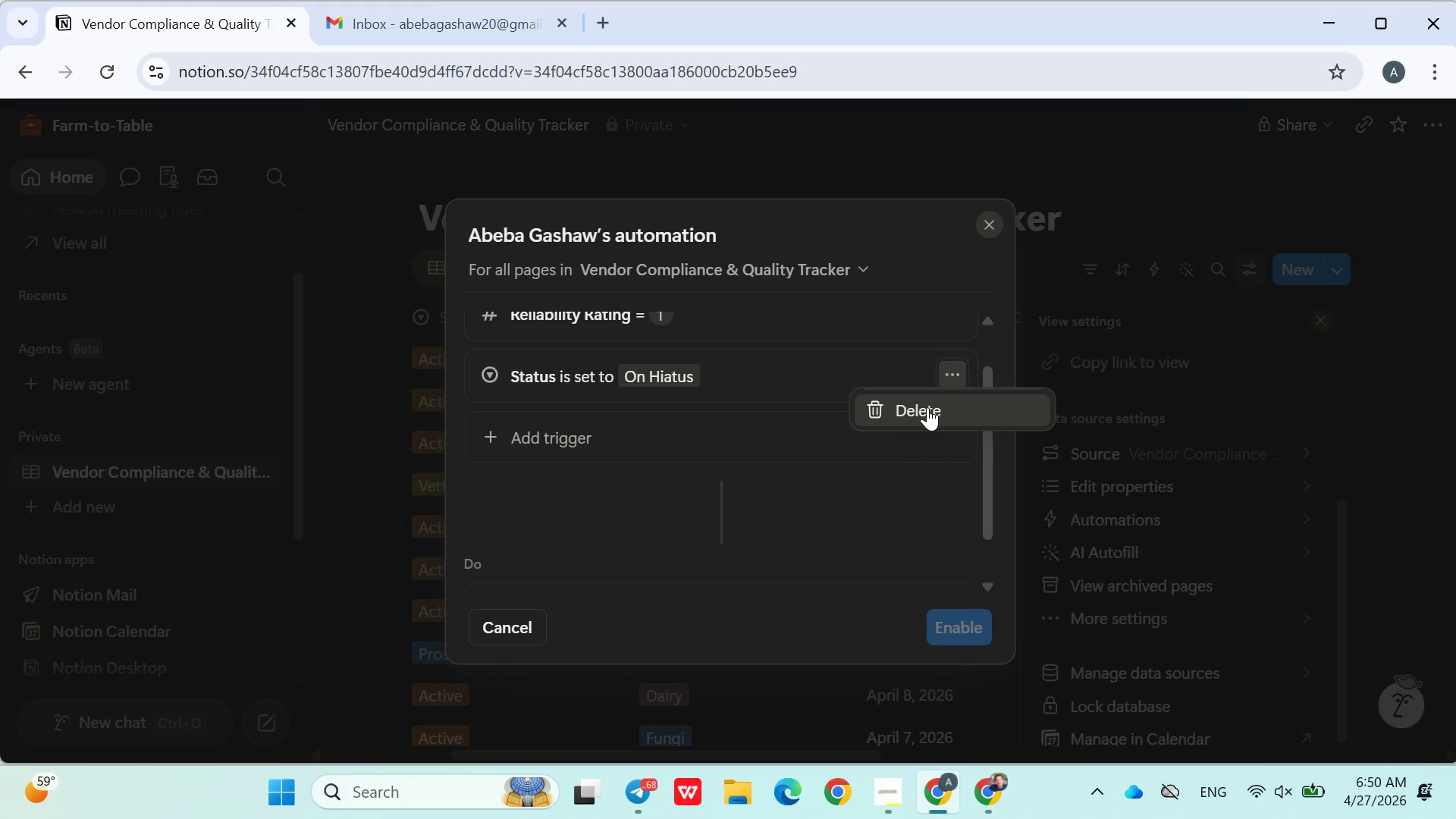 
left_click([927, 407])
 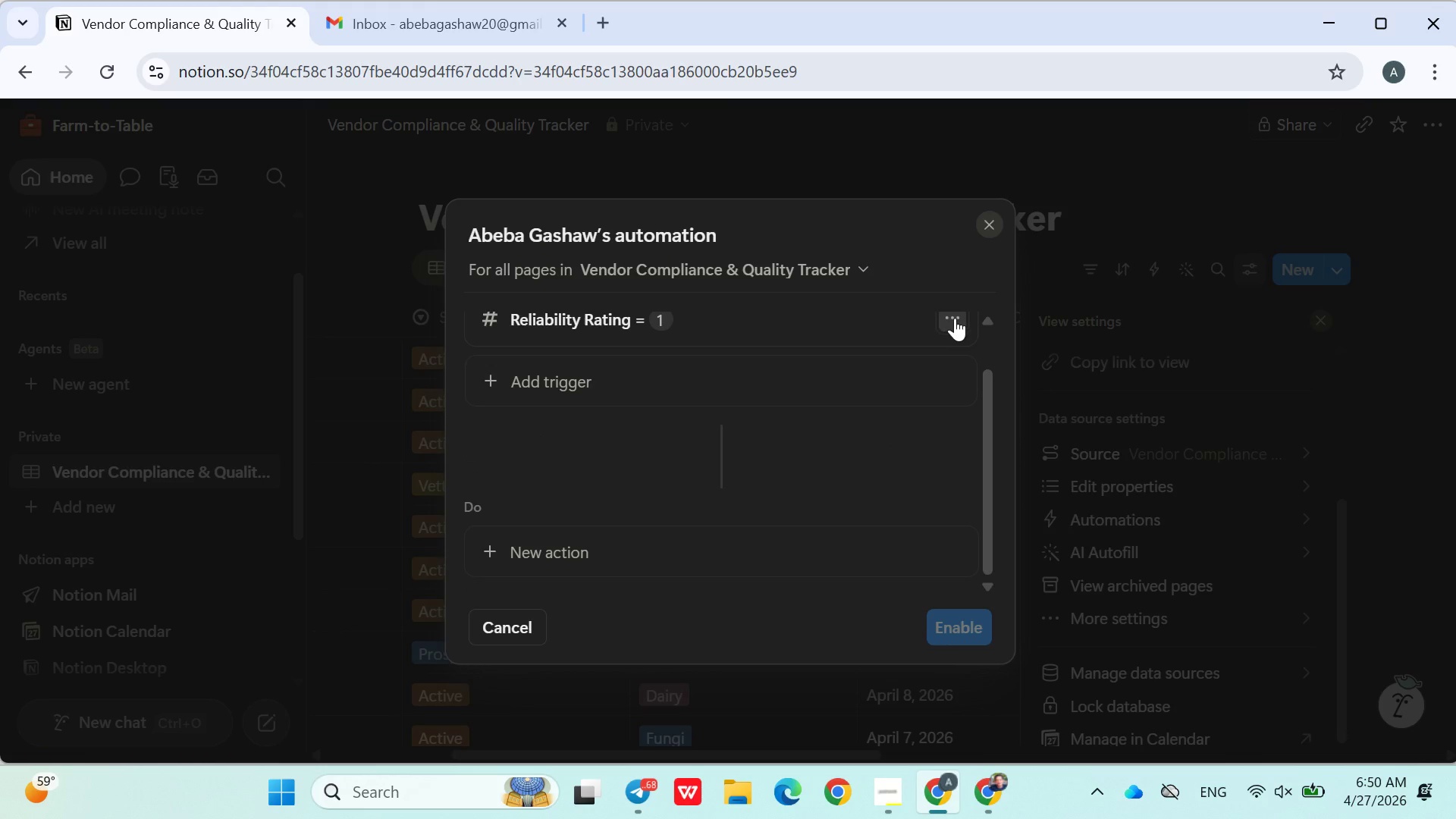 
left_click([955, 318])
 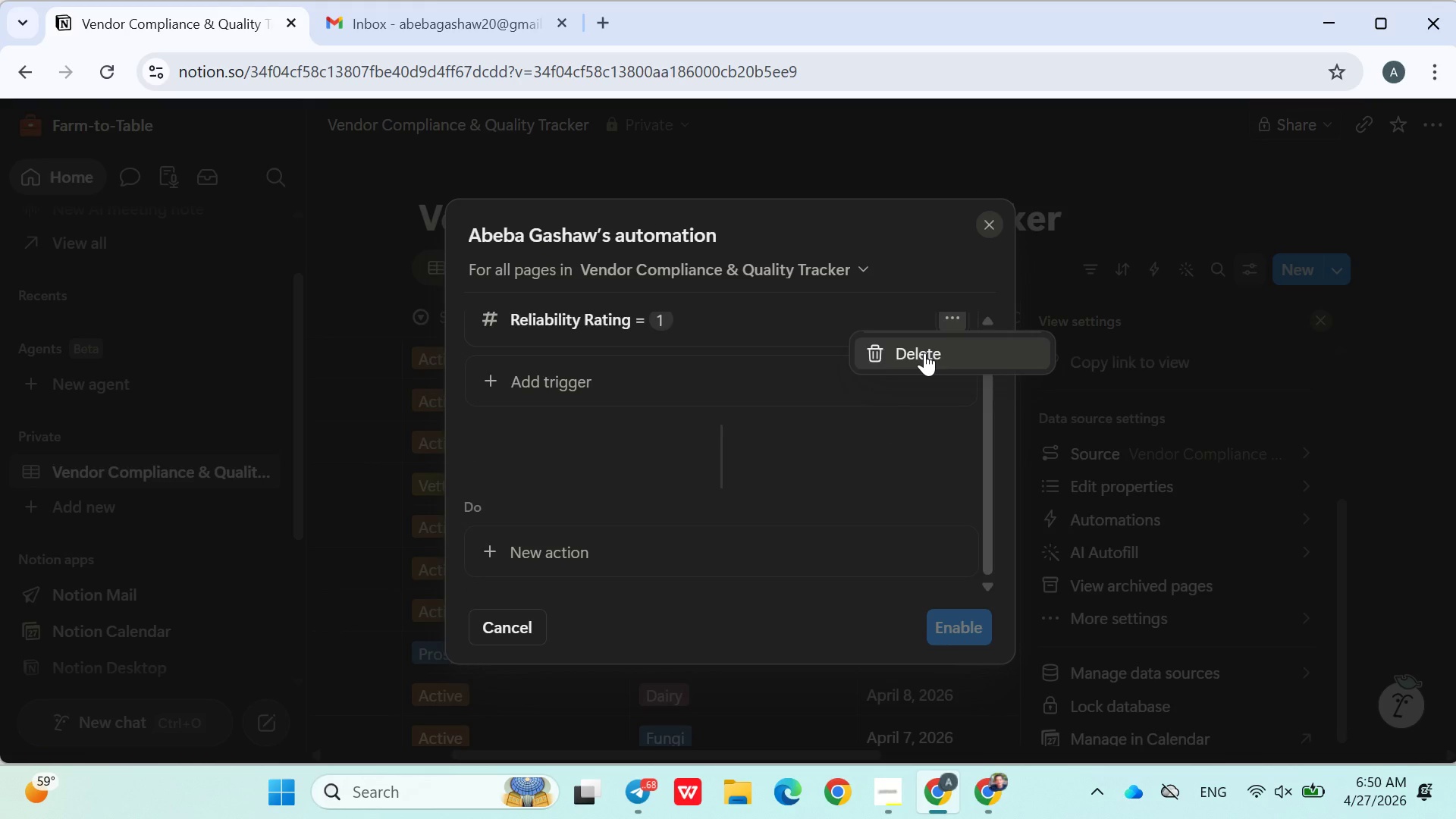 
left_click([924, 353])
 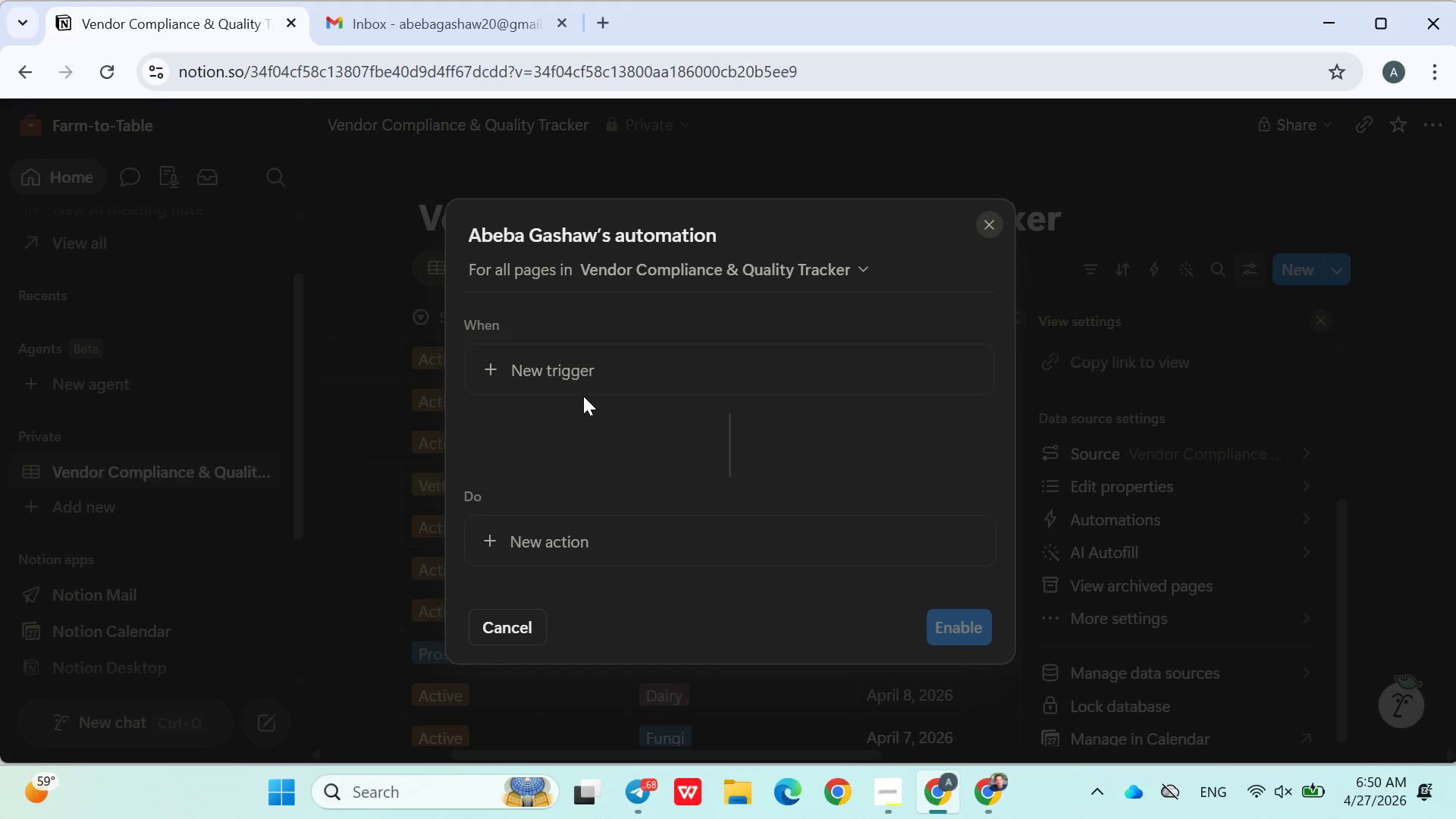 
left_click([562, 377])
 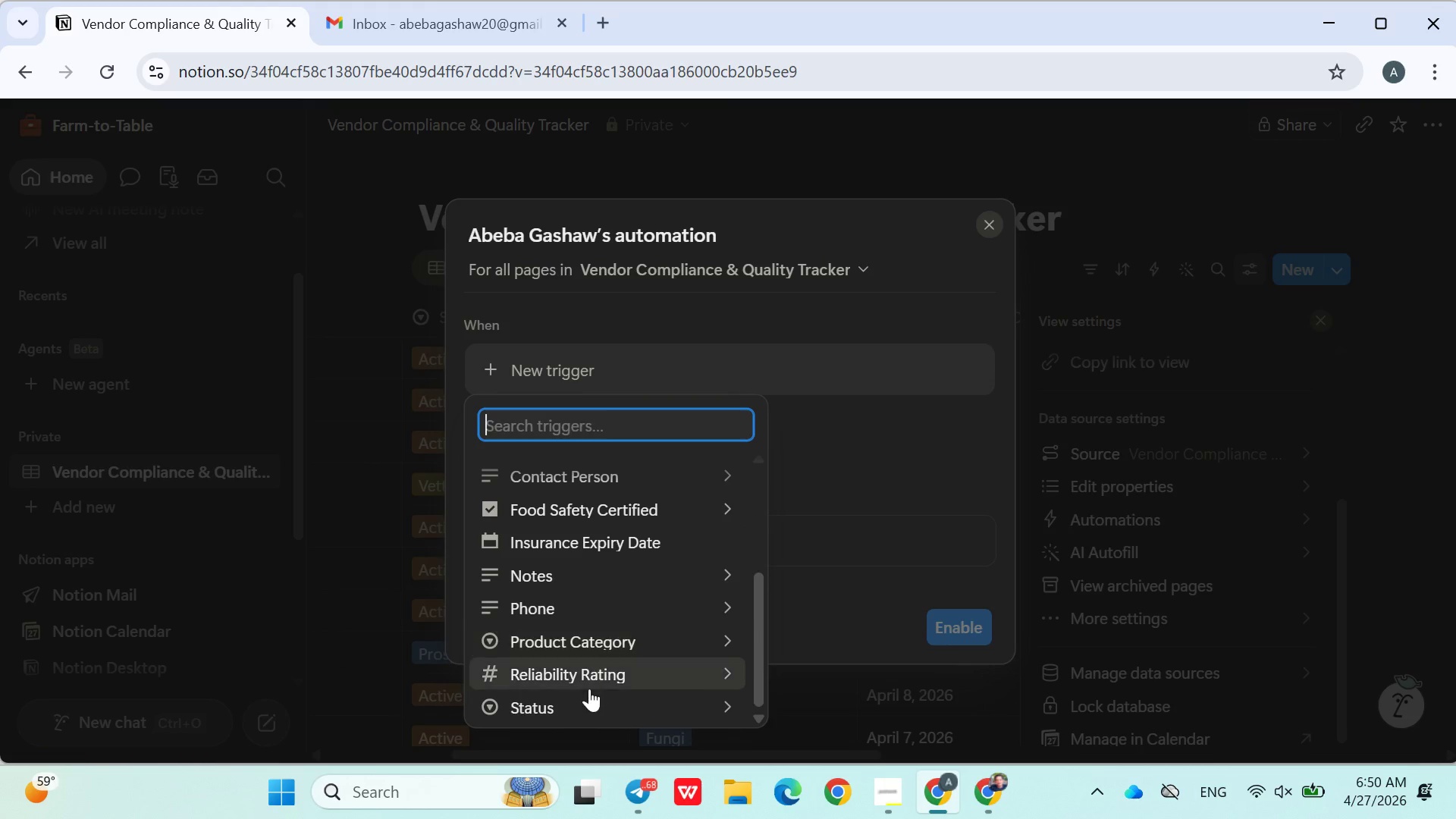 
left_click([586, 679])
 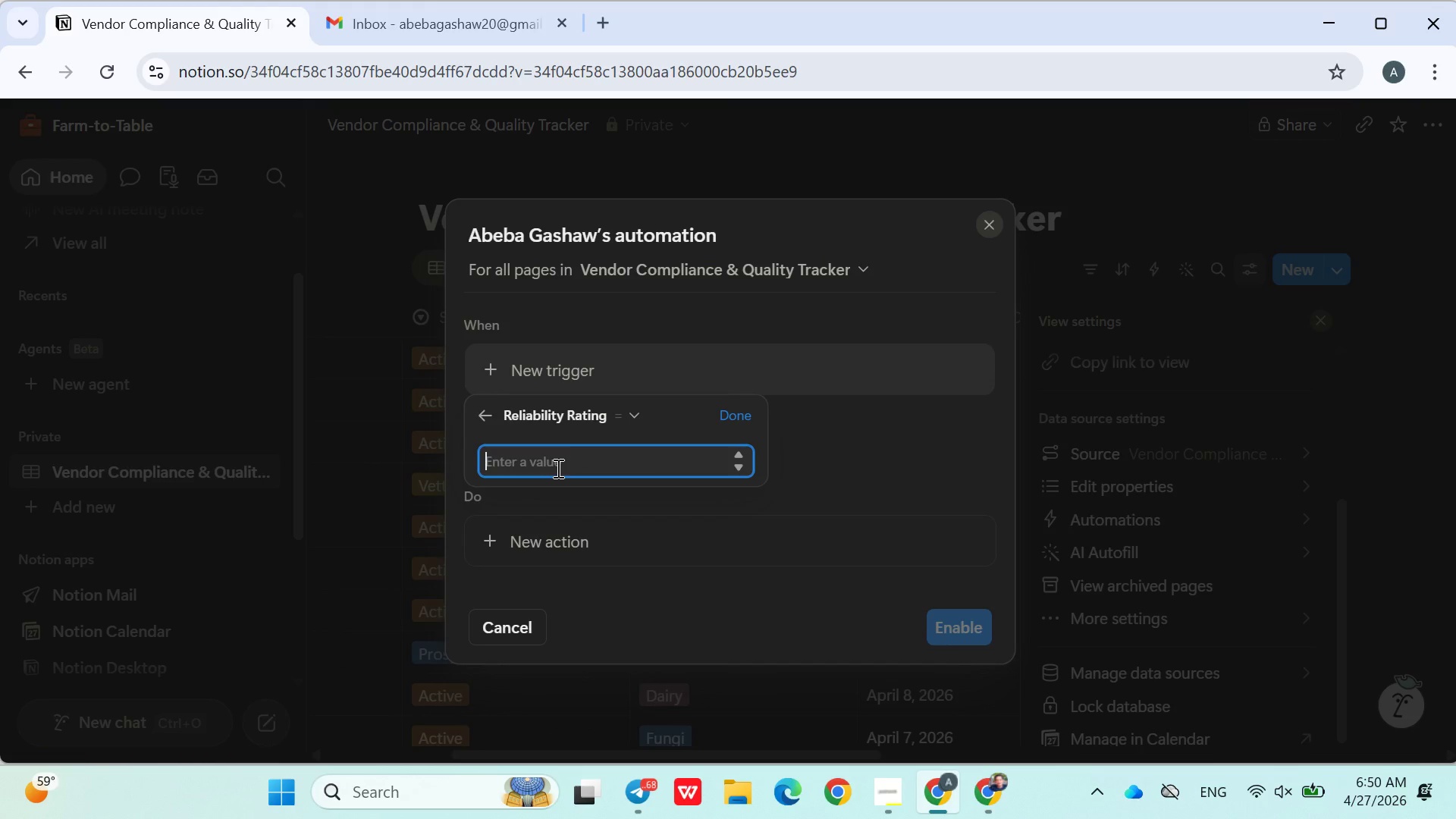 
key(1)
 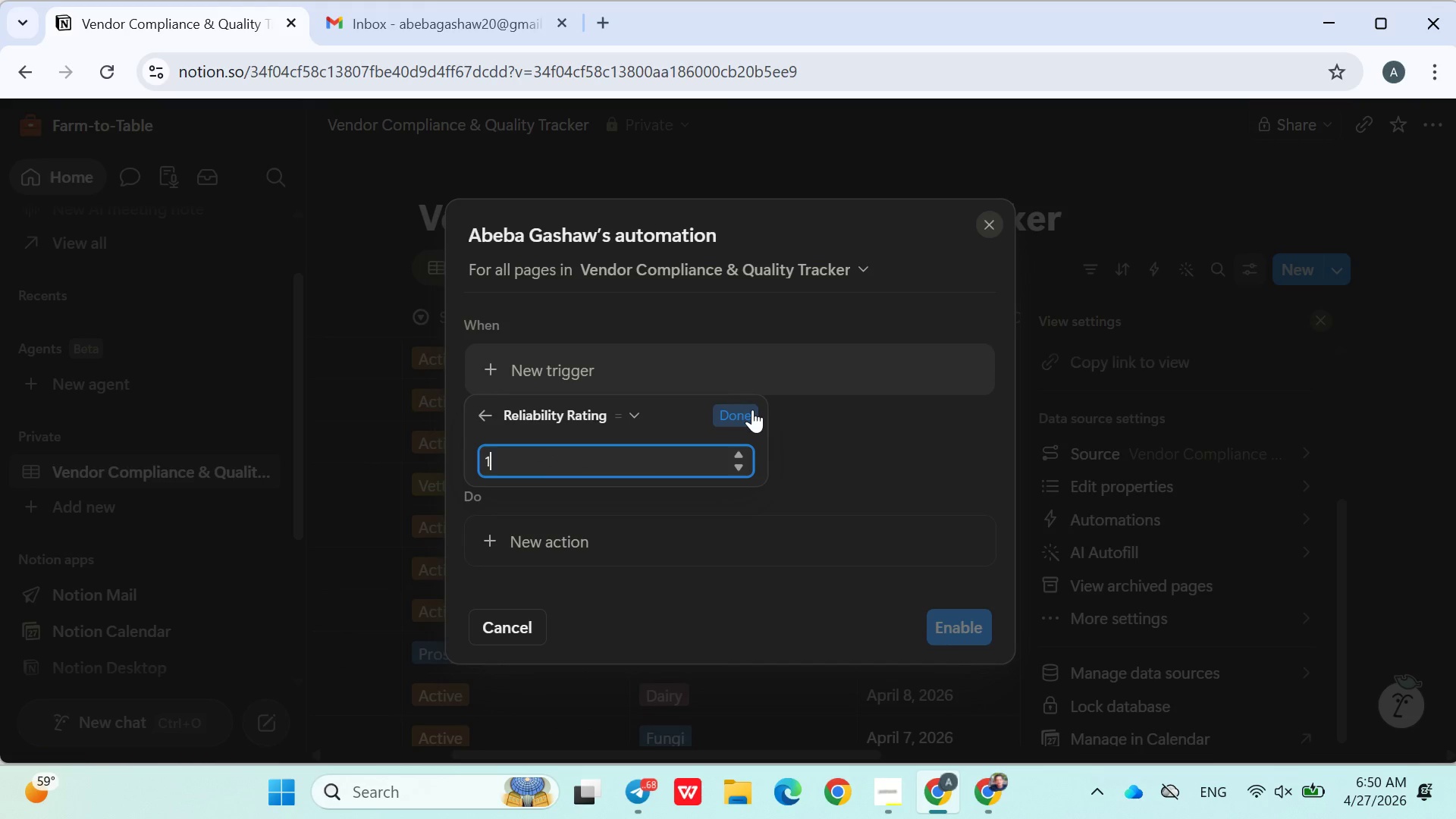 
left_click([750, 410])
 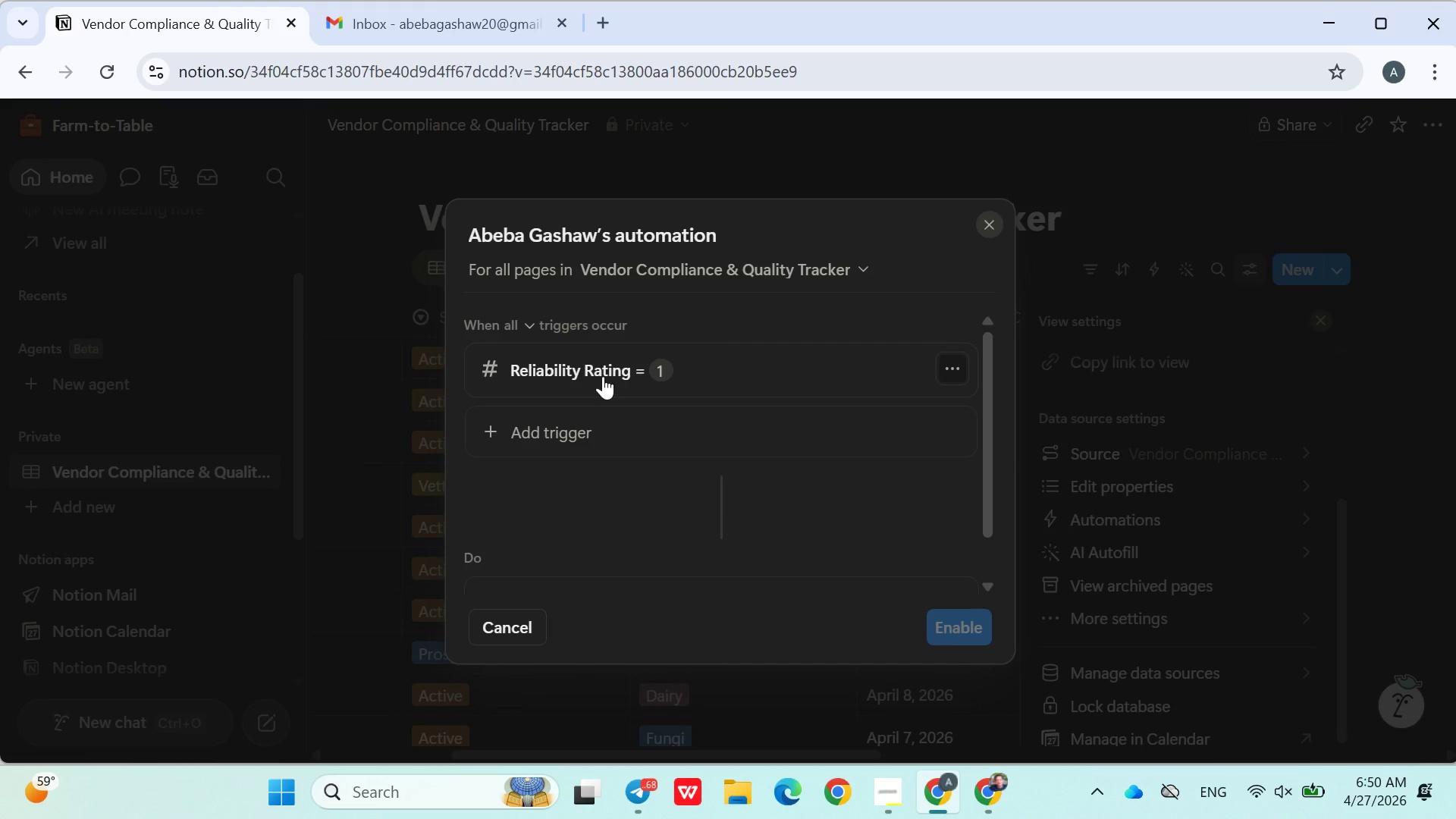 
left_click([592, 374])
 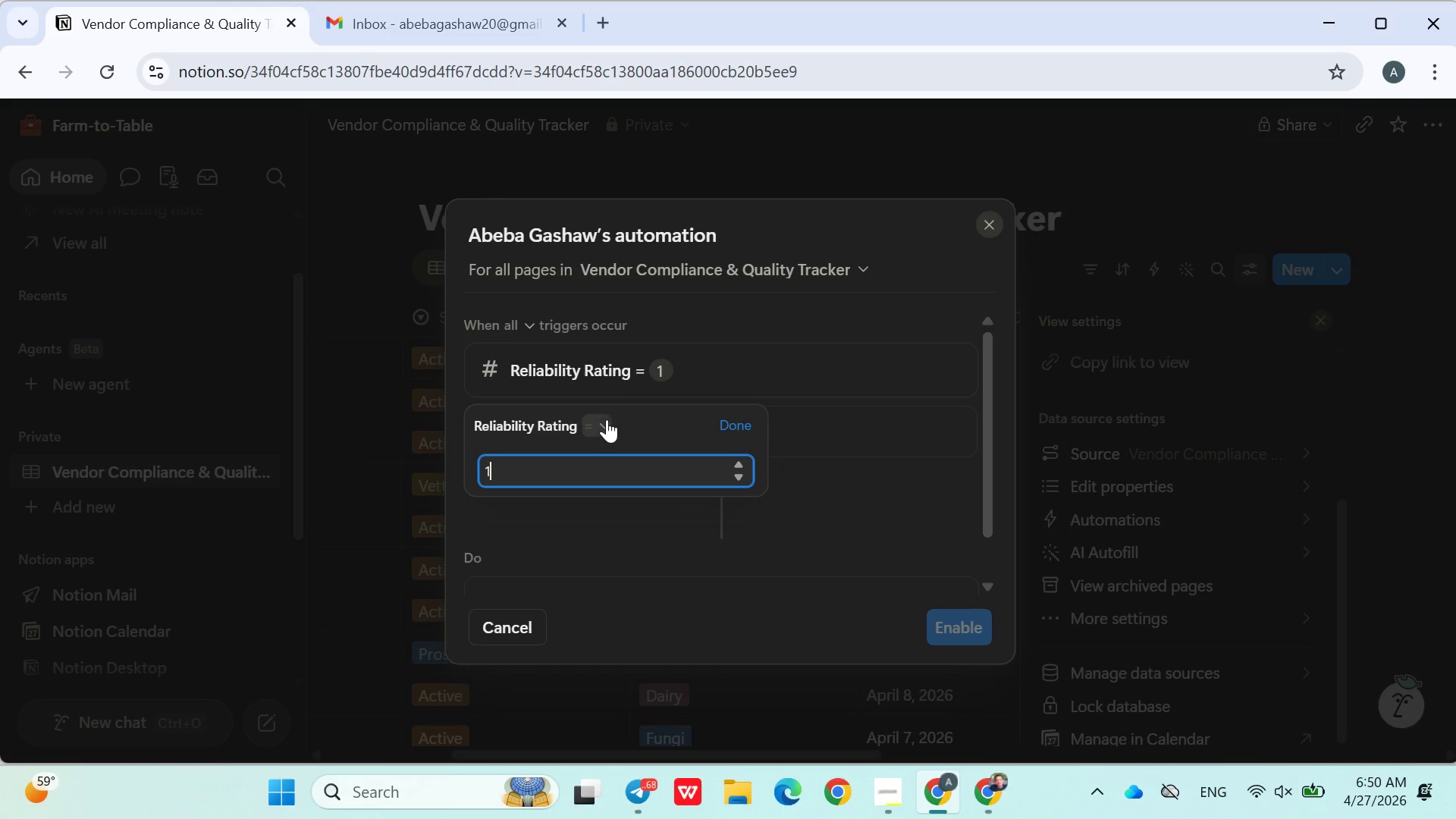 
left_click([607, 419])
 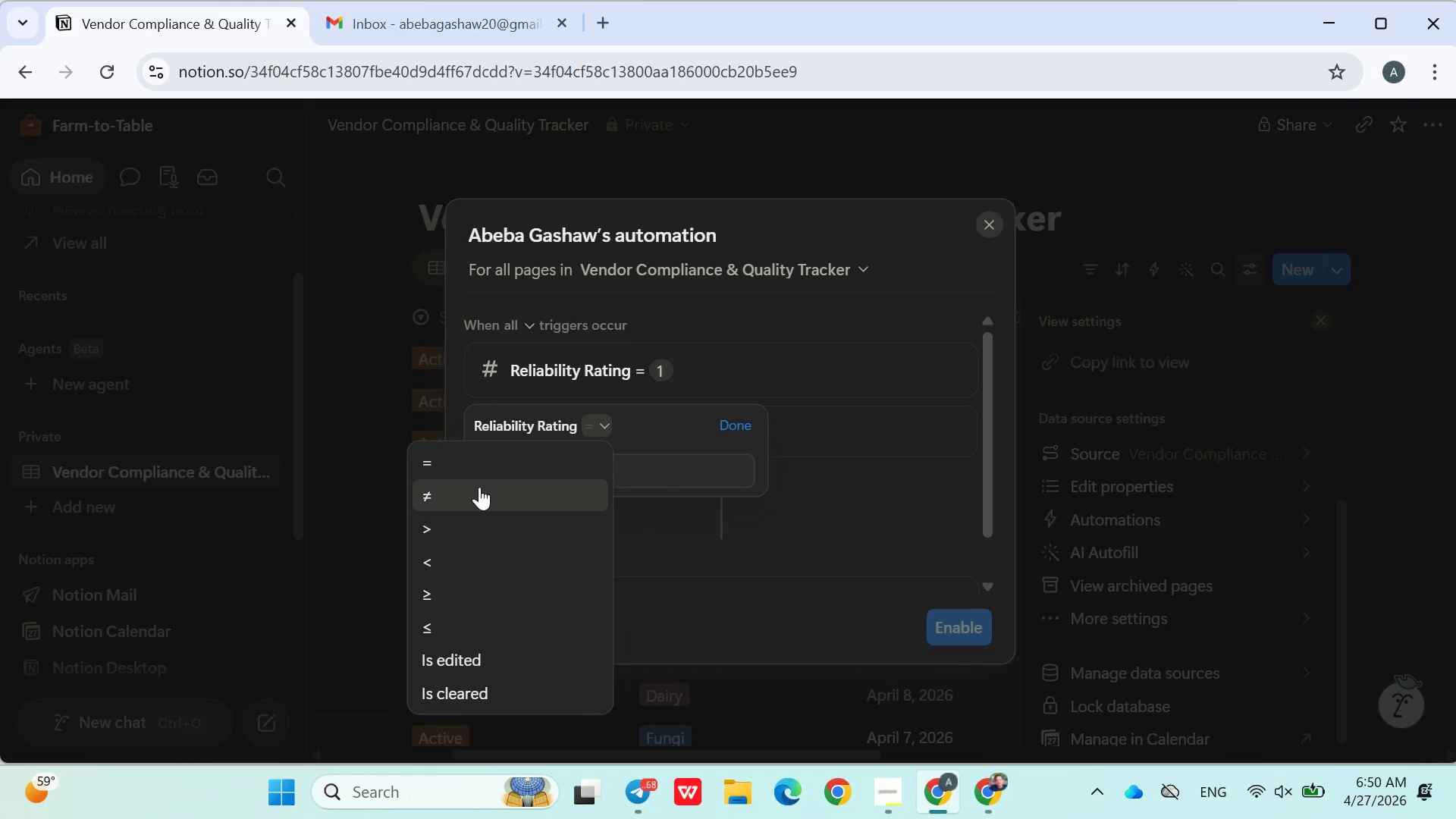 
left_click([461, 471])
 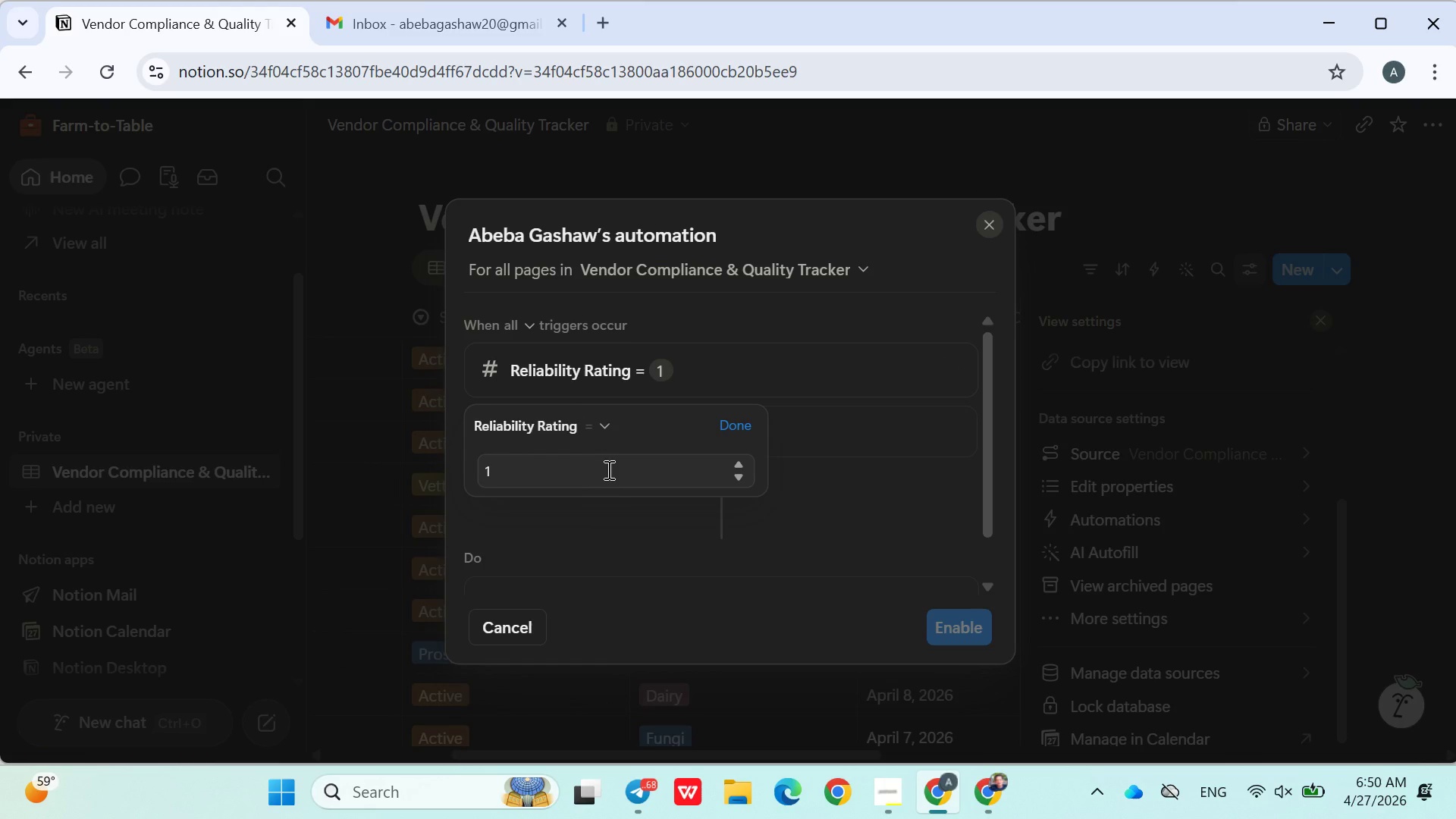 
left_click([626, 538])
 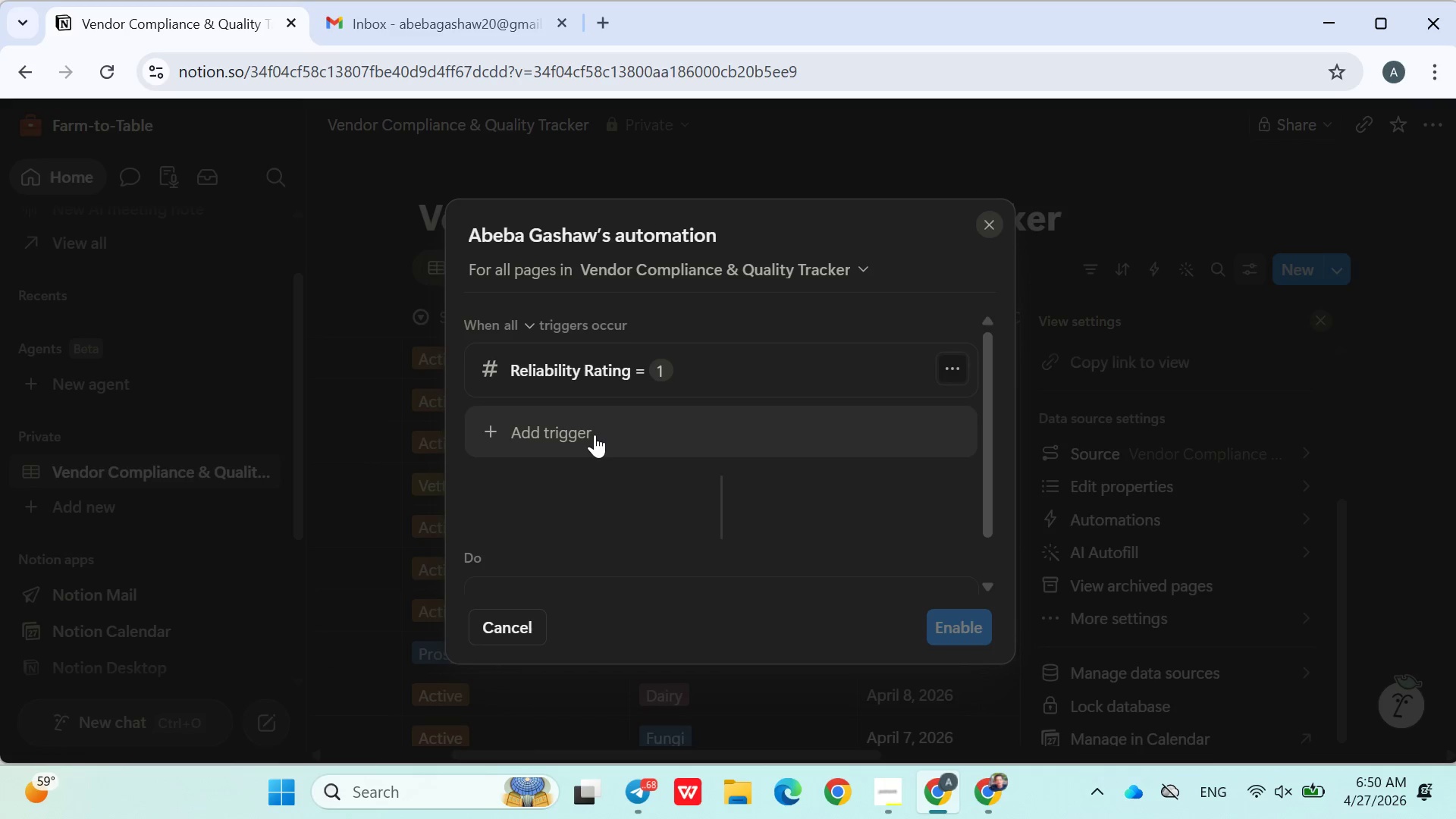 
double_click([595, 435])
 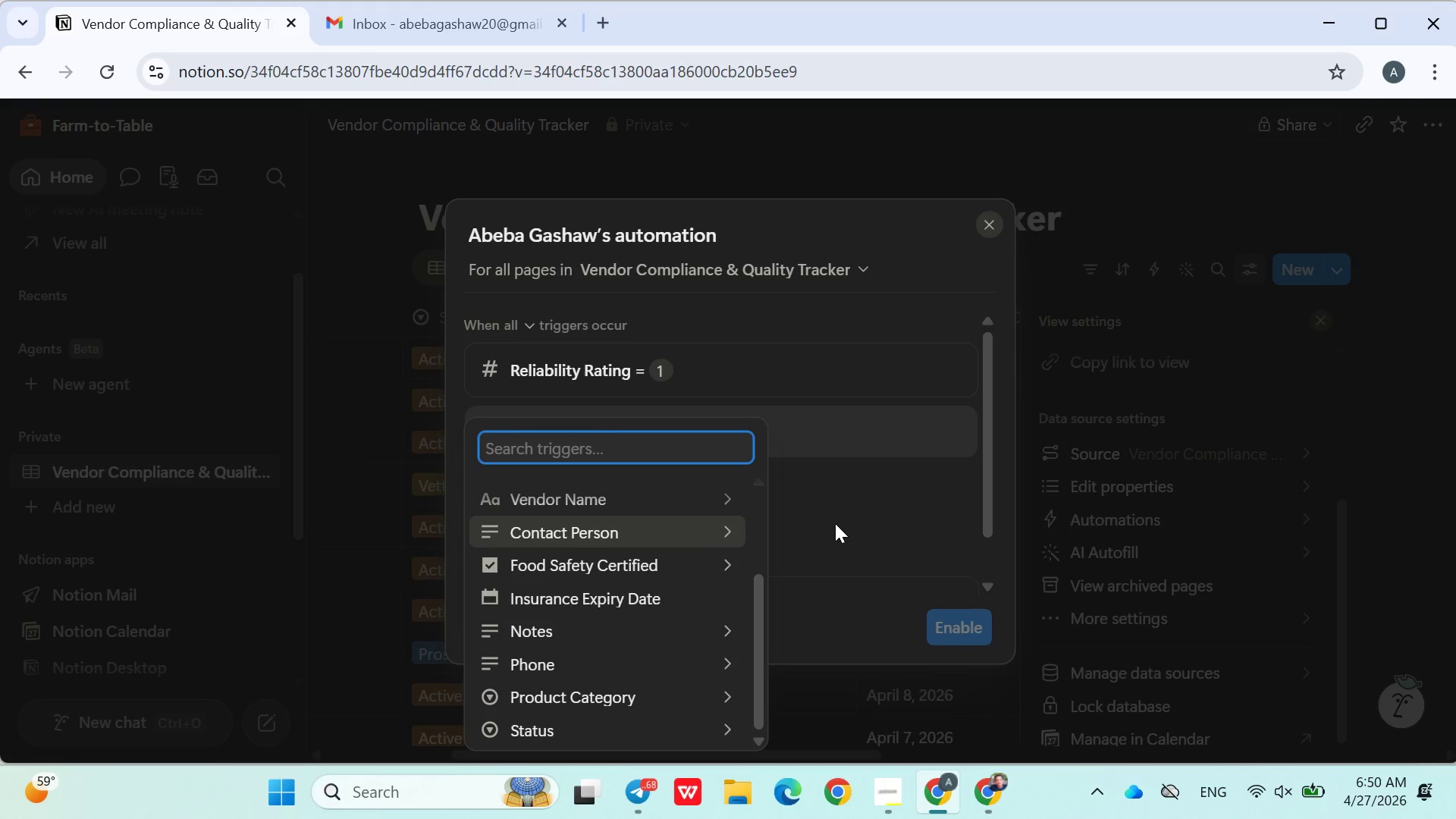 
right_click([835, 523])
 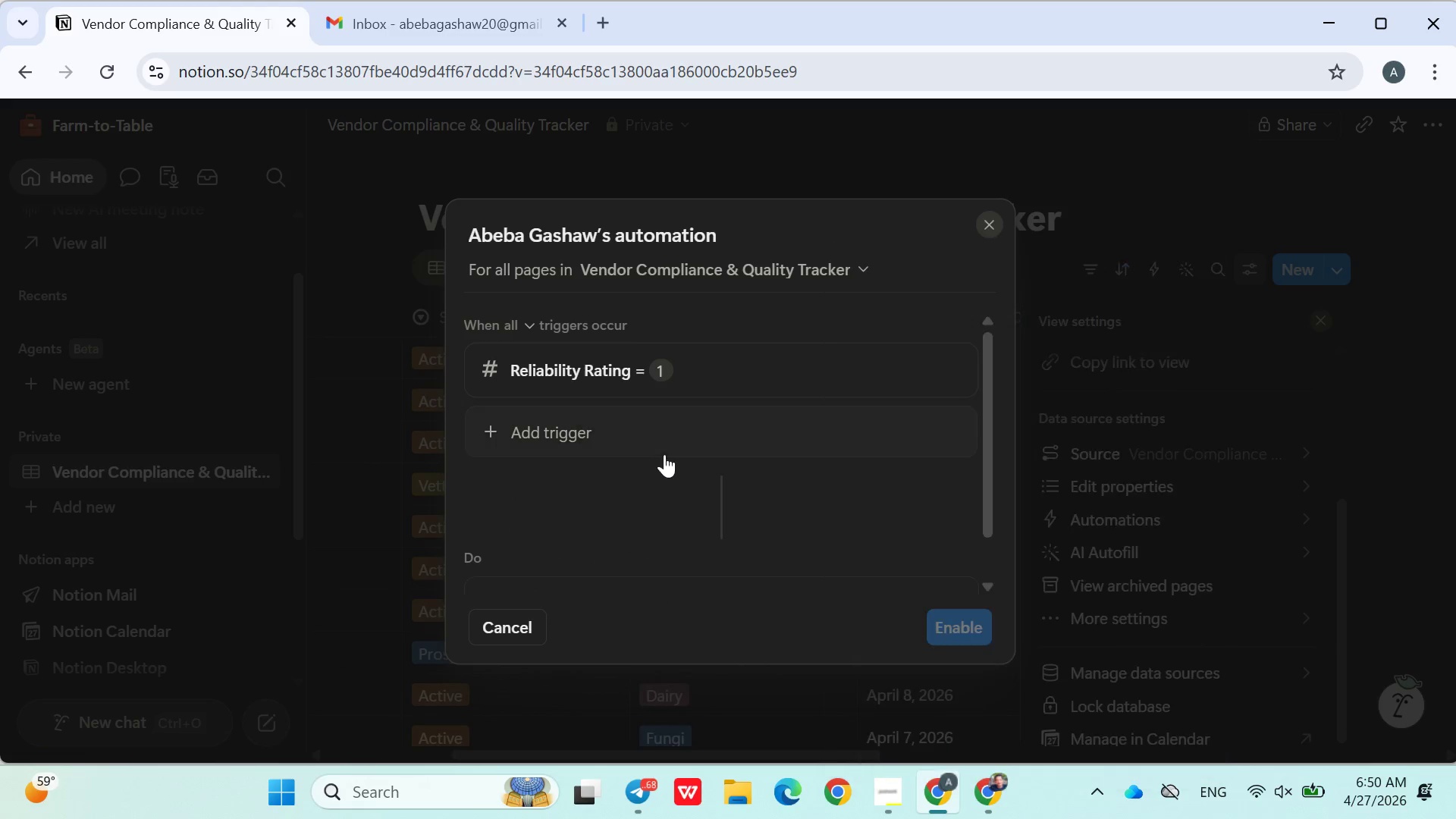 
left_click([664, 454])
 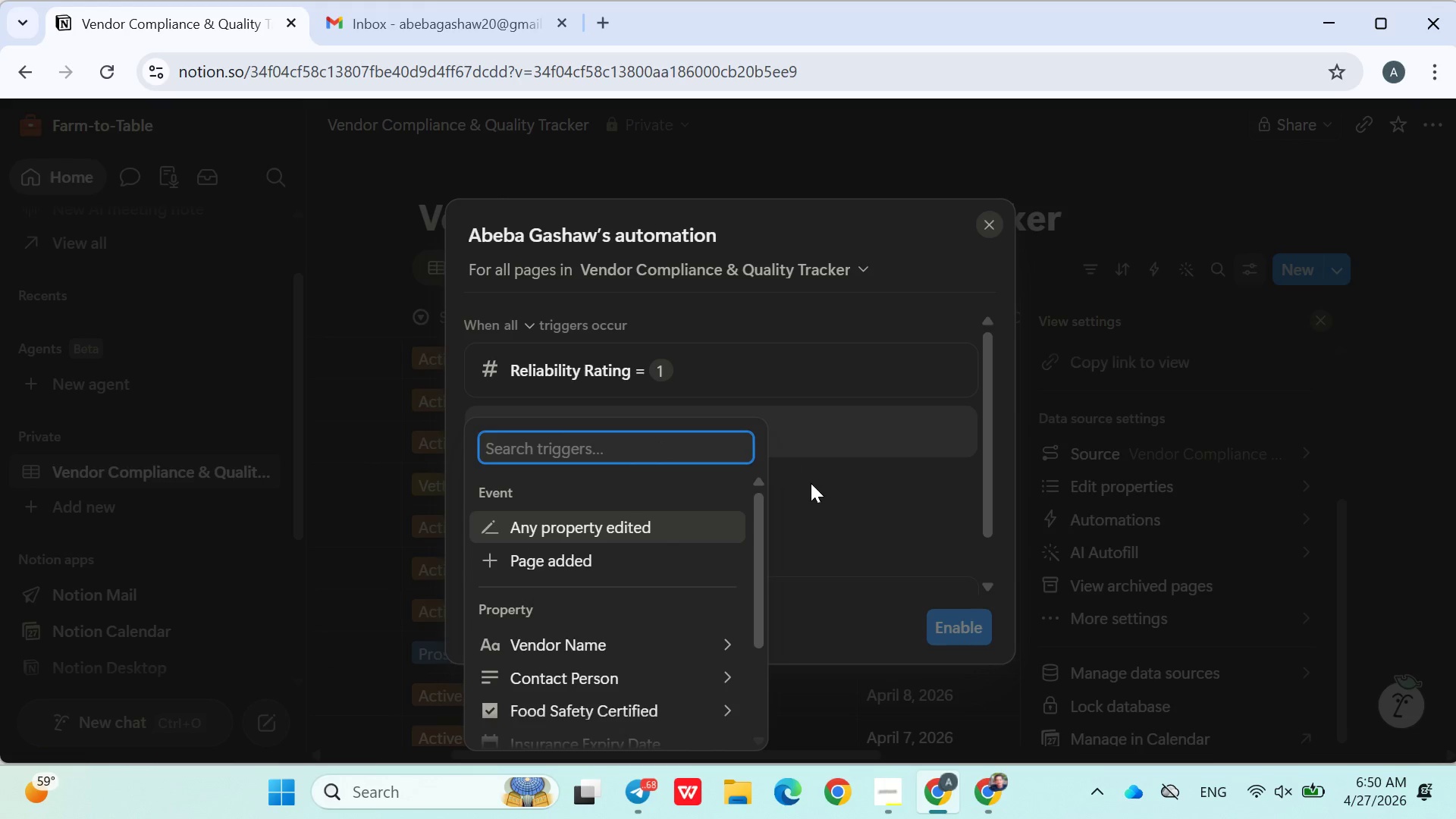 
left_click([814, 485])
 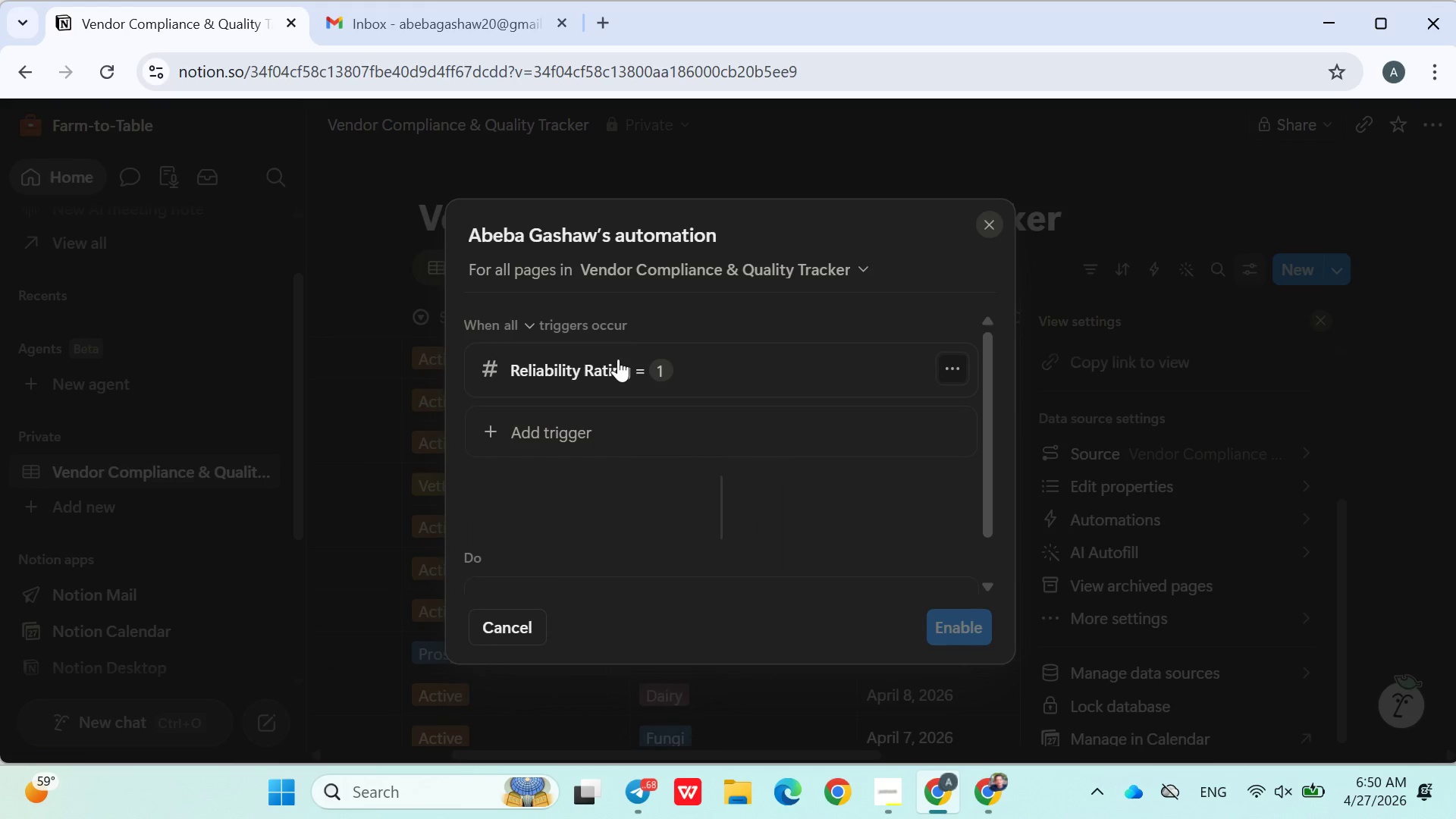 
left_click([617, 359])
 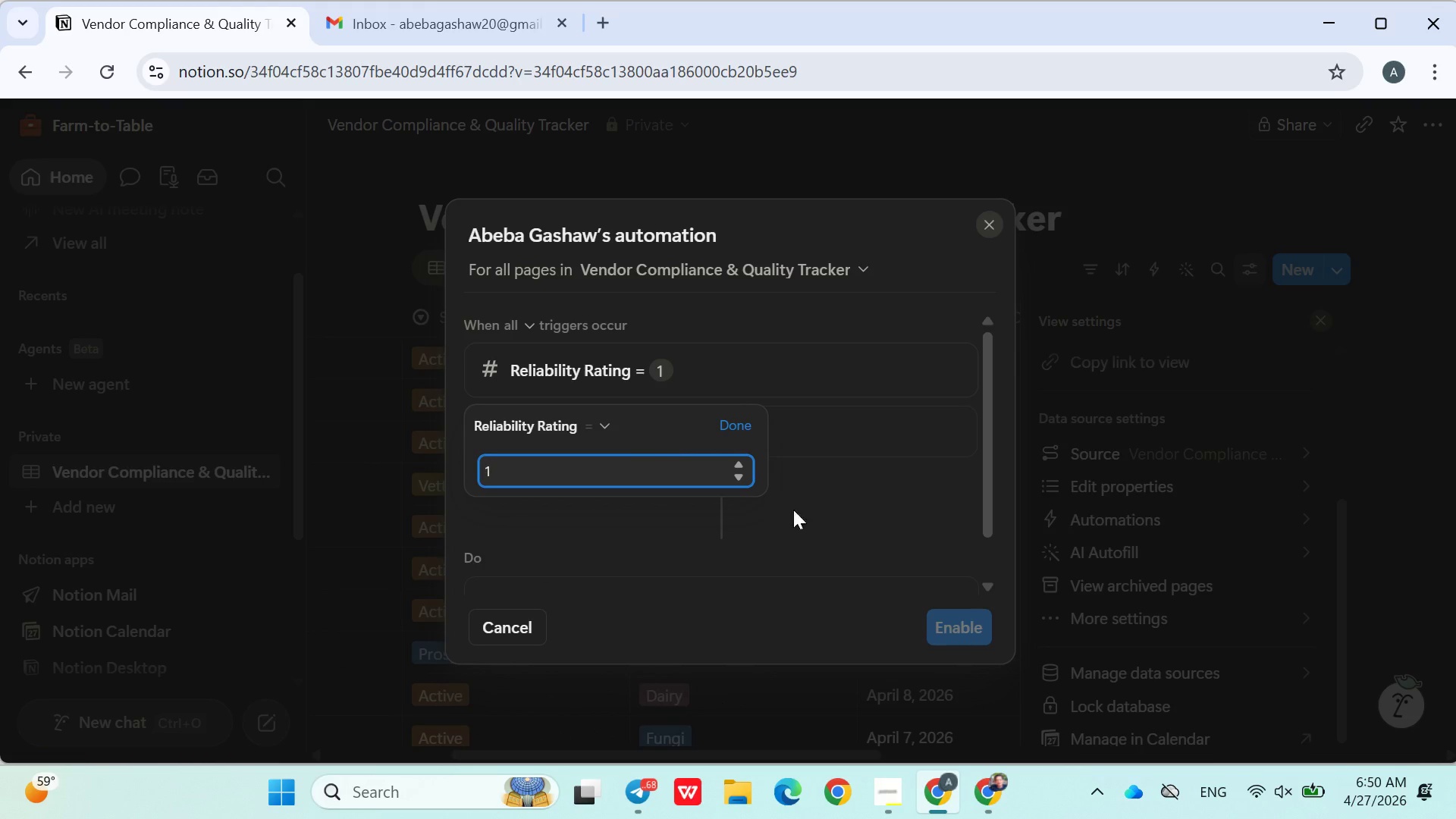 
left_click([861, 531])
 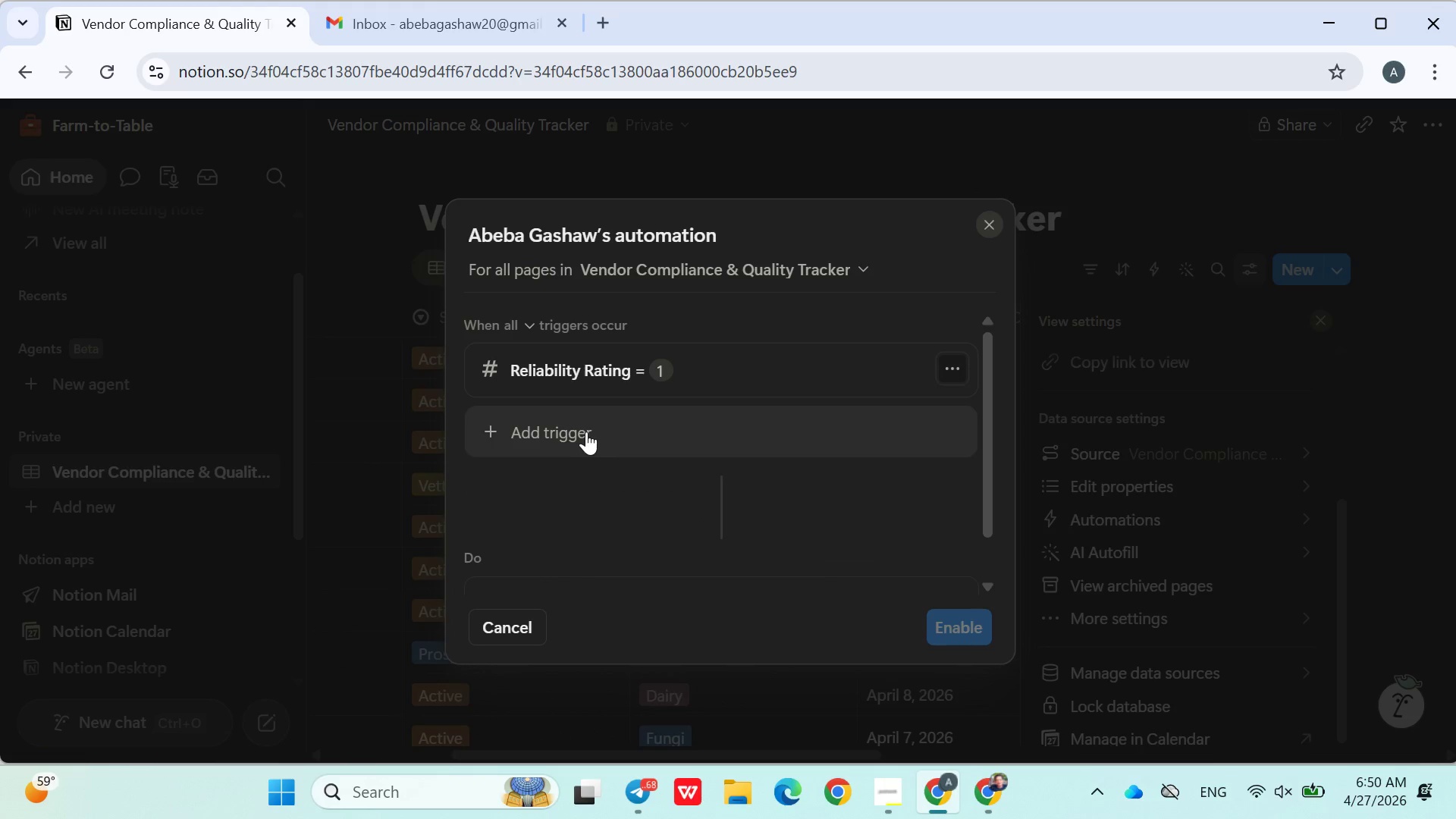 
left_click([585, 431])
 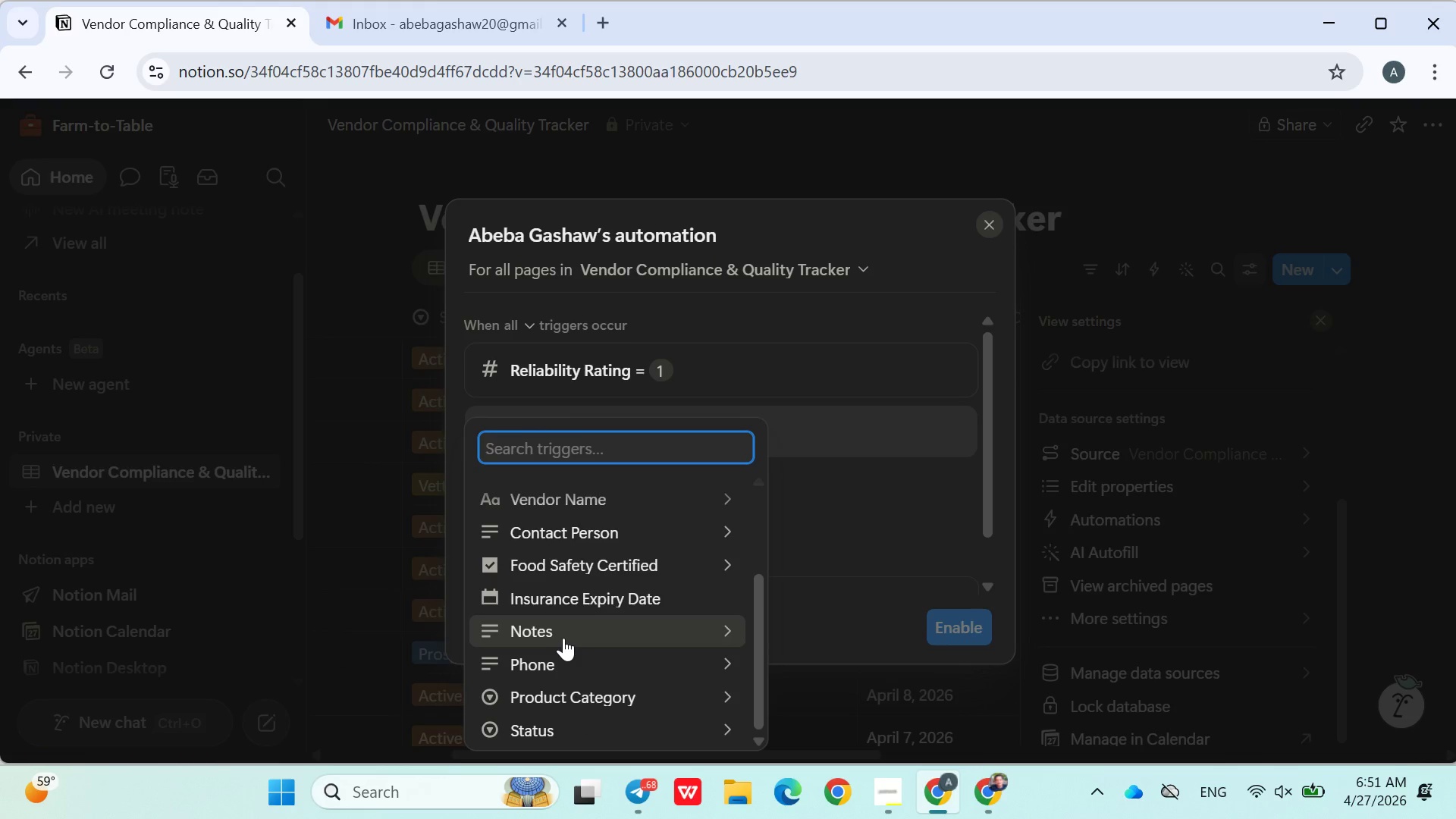 
wait(5.56)
 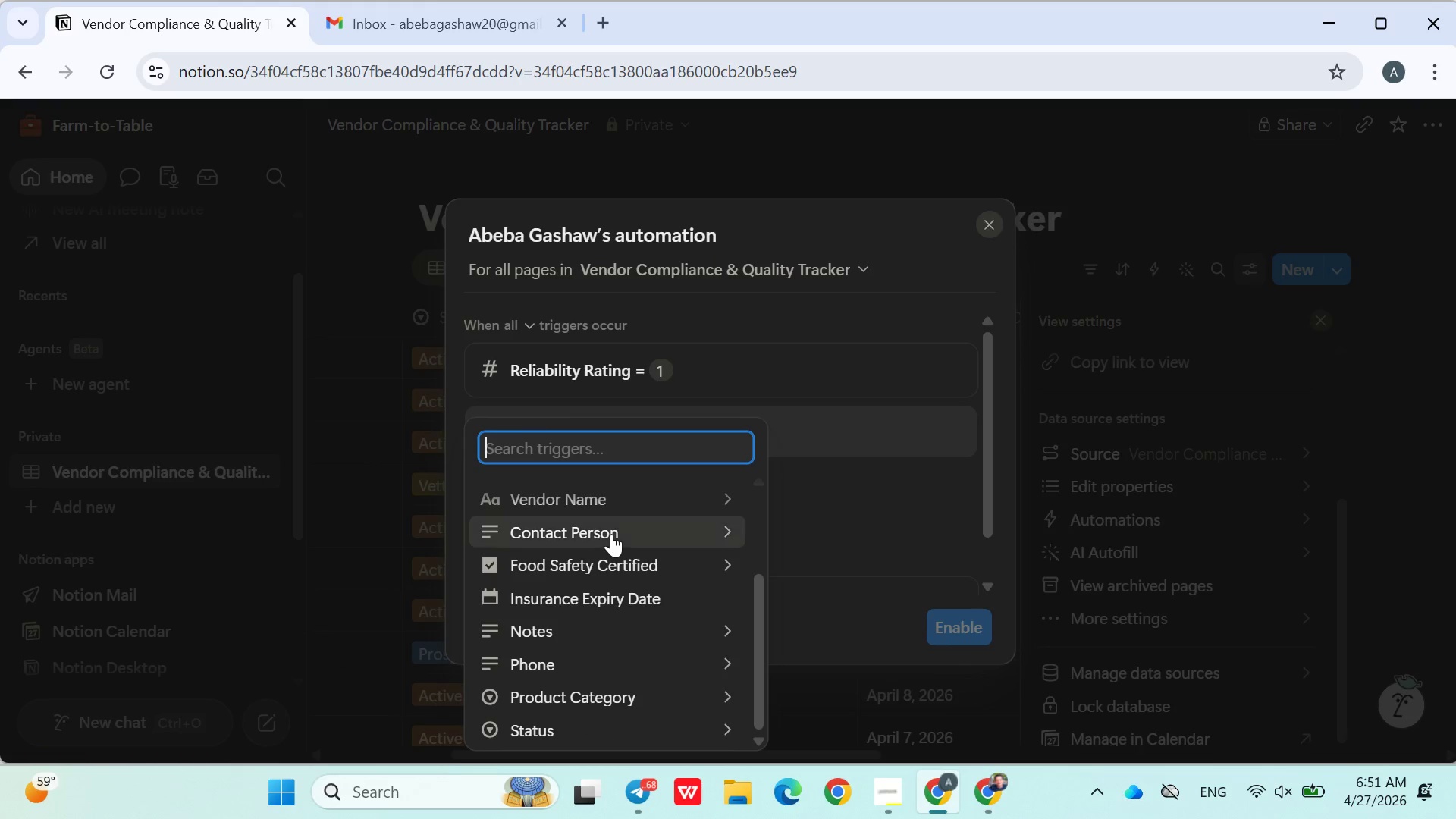 
left_click([563, 733])
 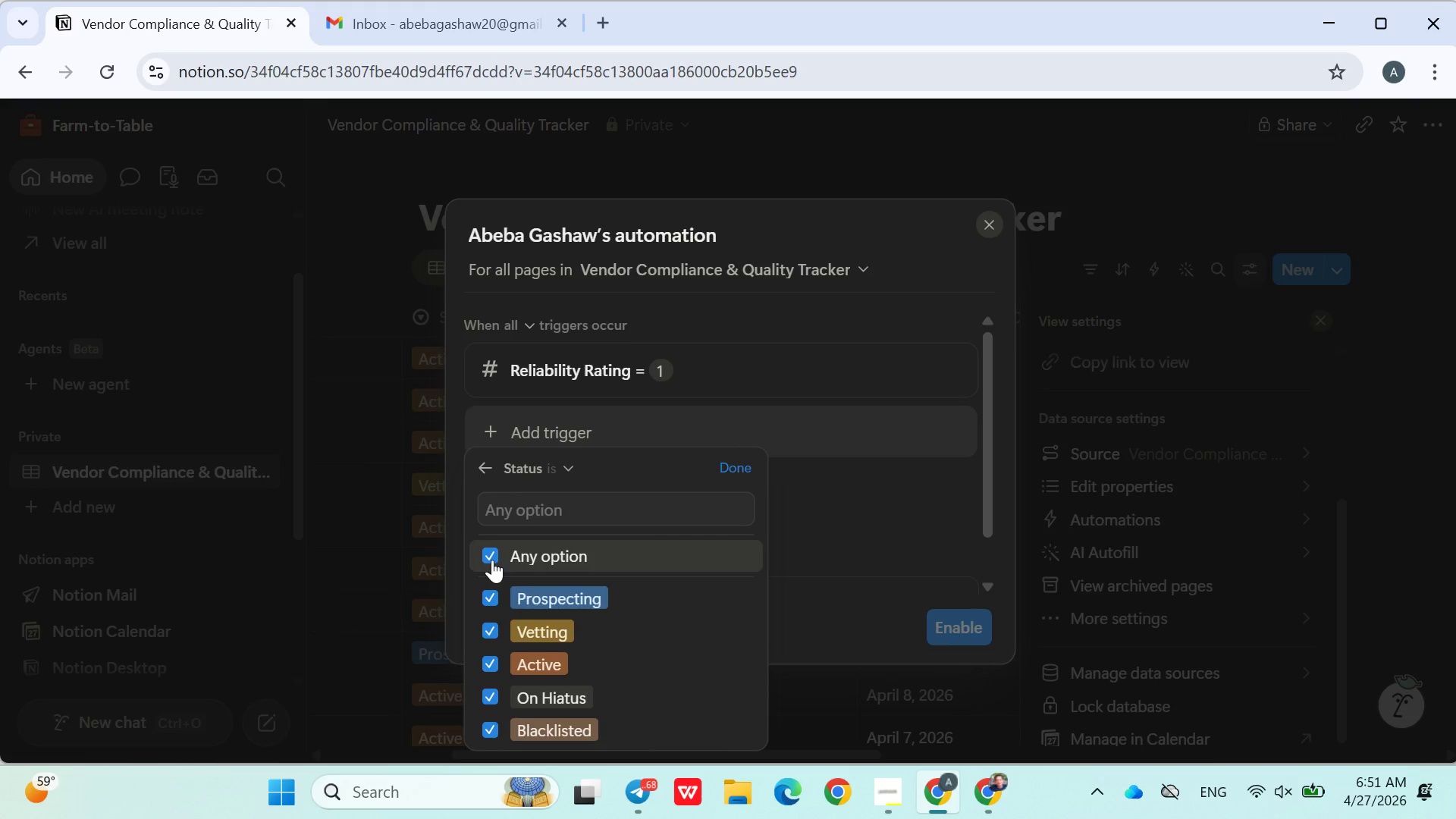 
left_click([492, 556])
 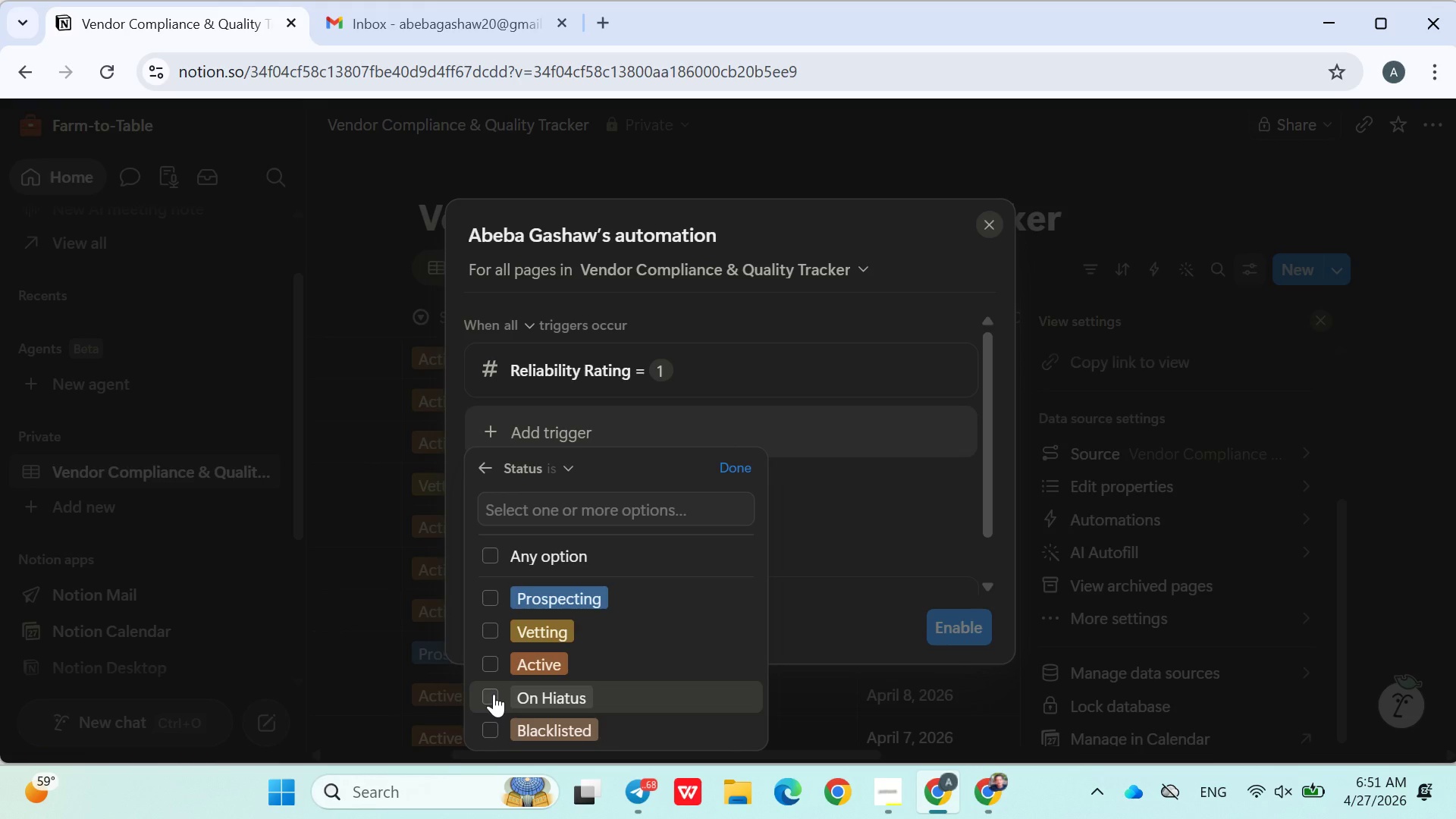 
left_click([494, 694])
 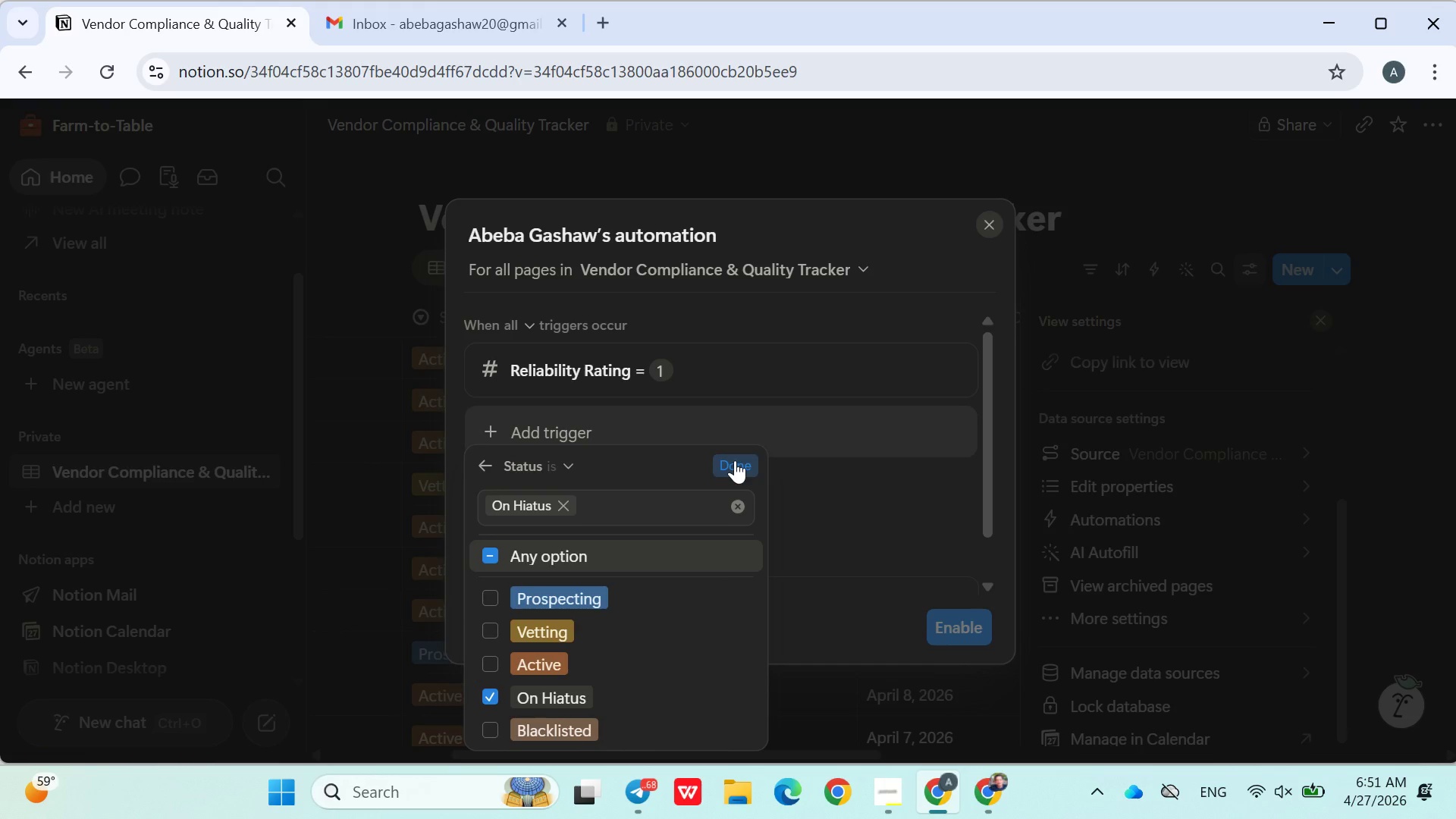 
left_click([735, 460])
 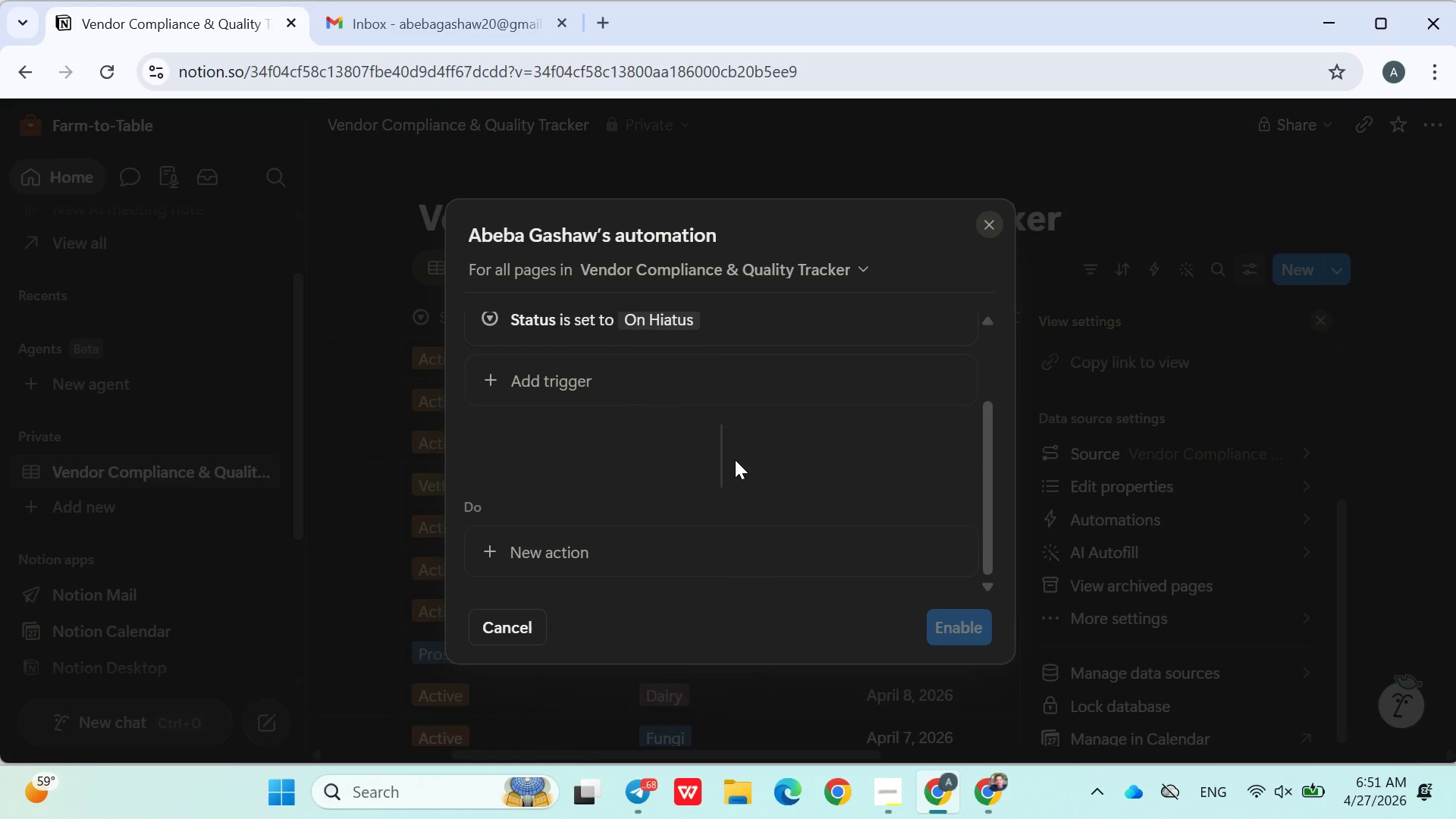 
wait(8.72)
 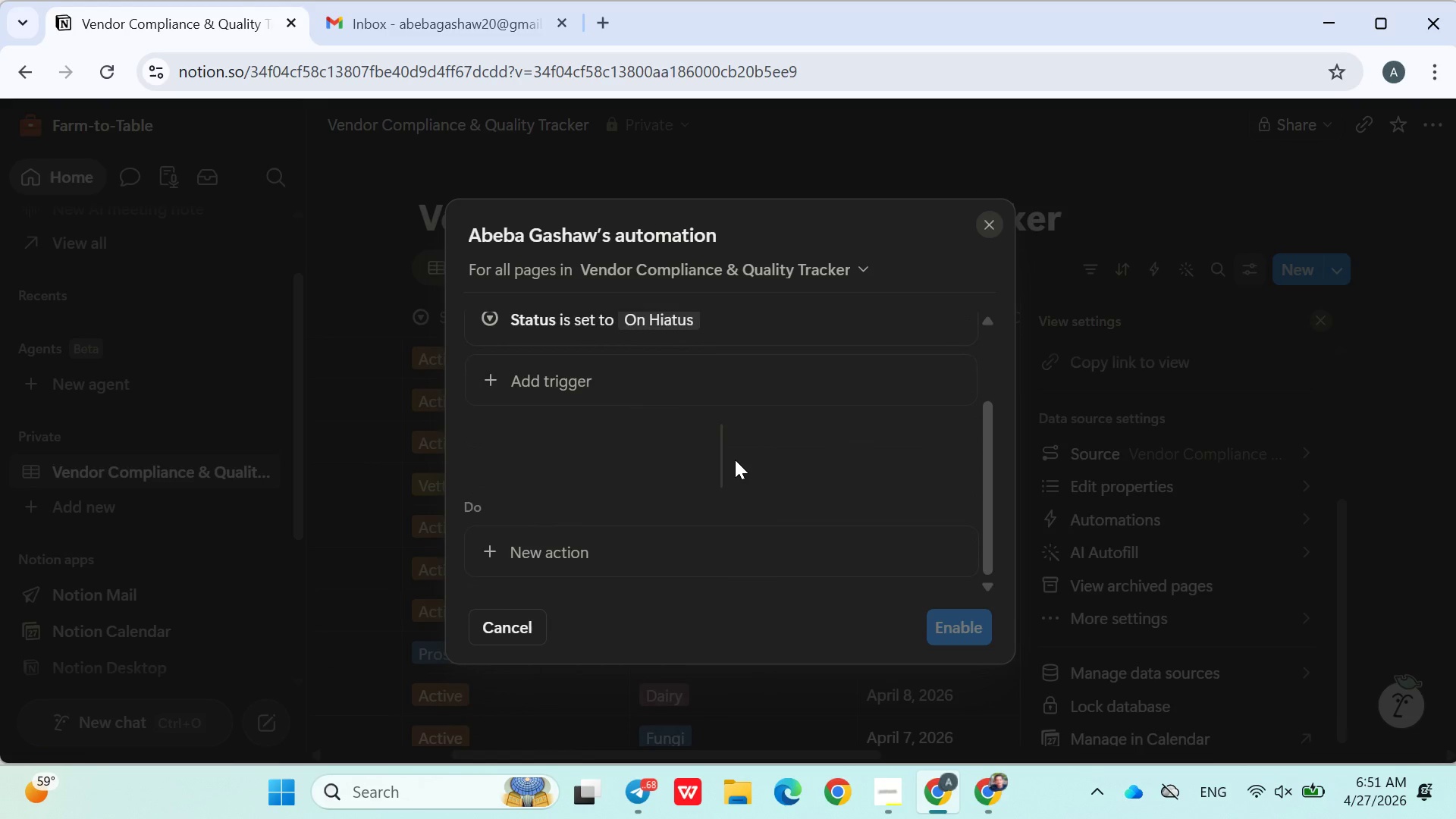 
left_click([549, 545])
 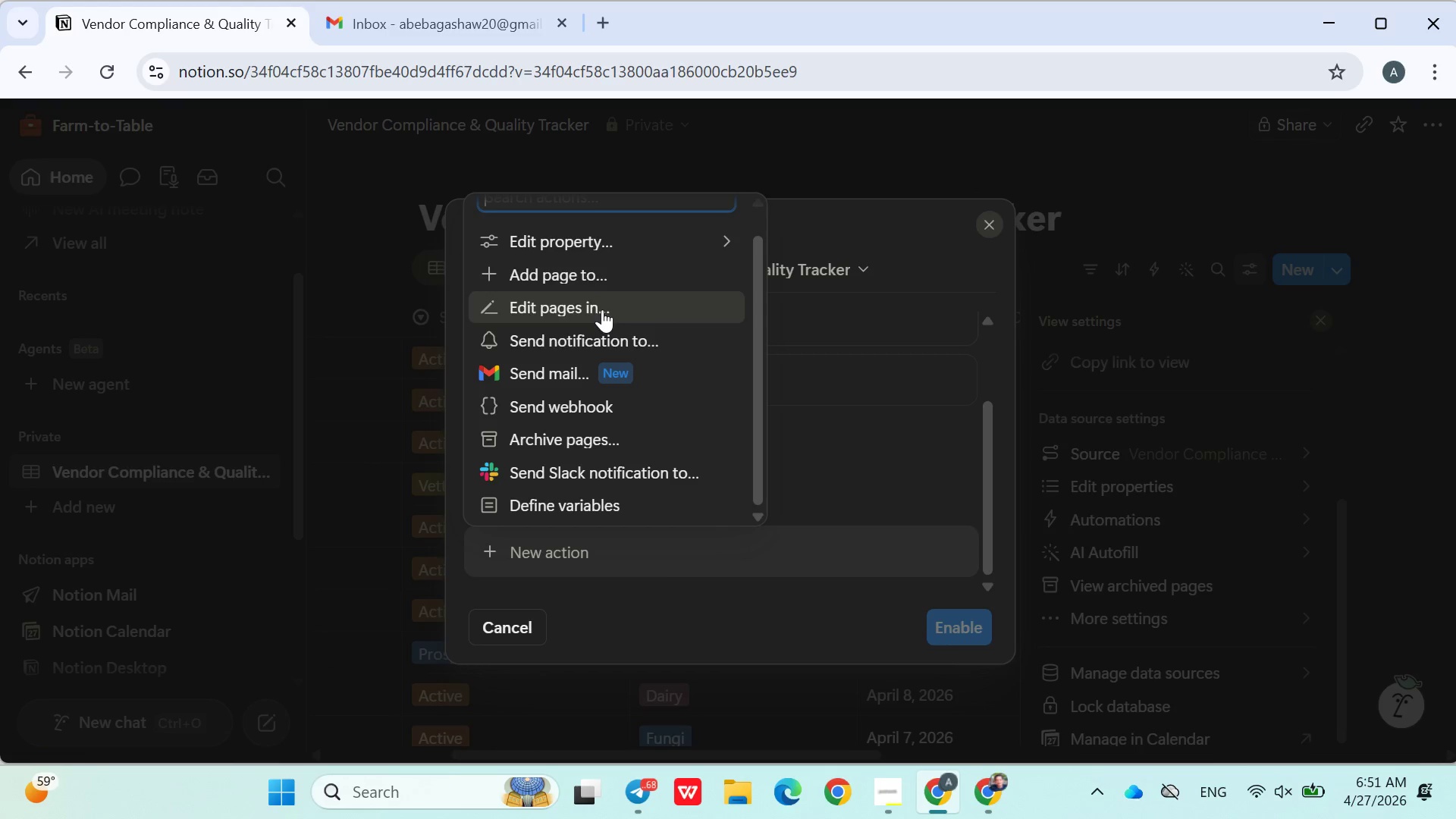 
left_click([658, 617])
 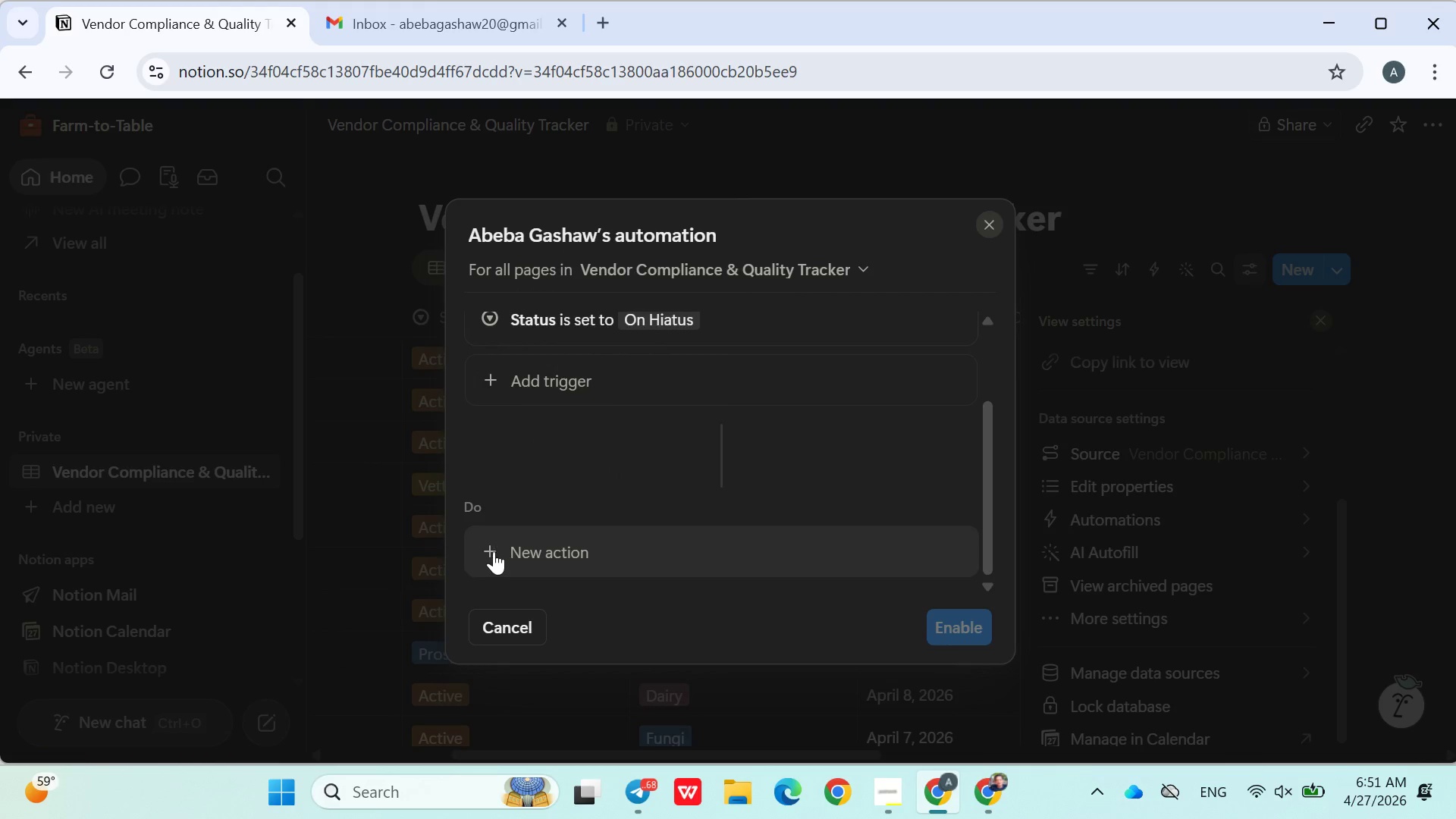 
left_click([493, 551])
 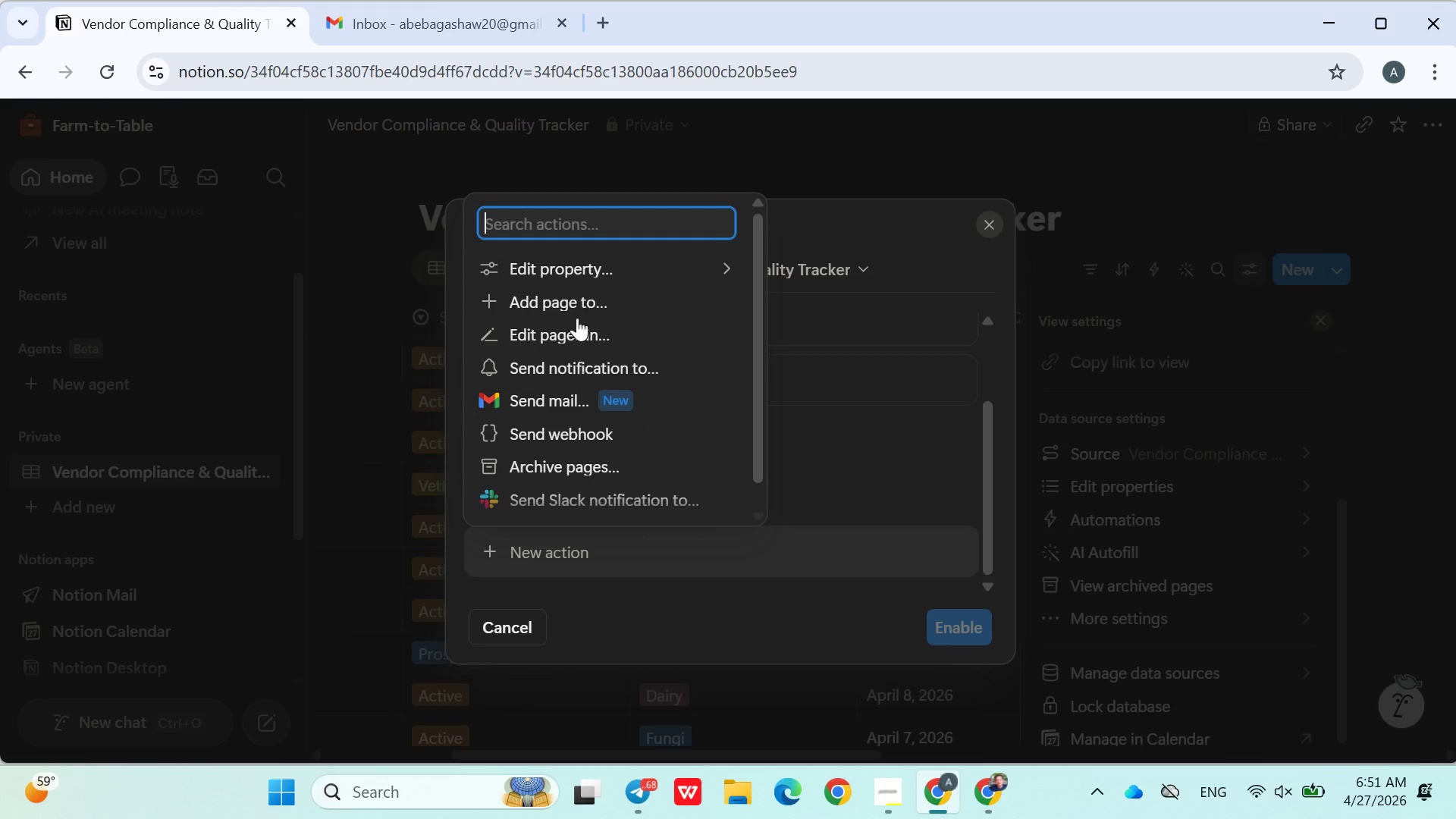 
left_click([576, 271])
 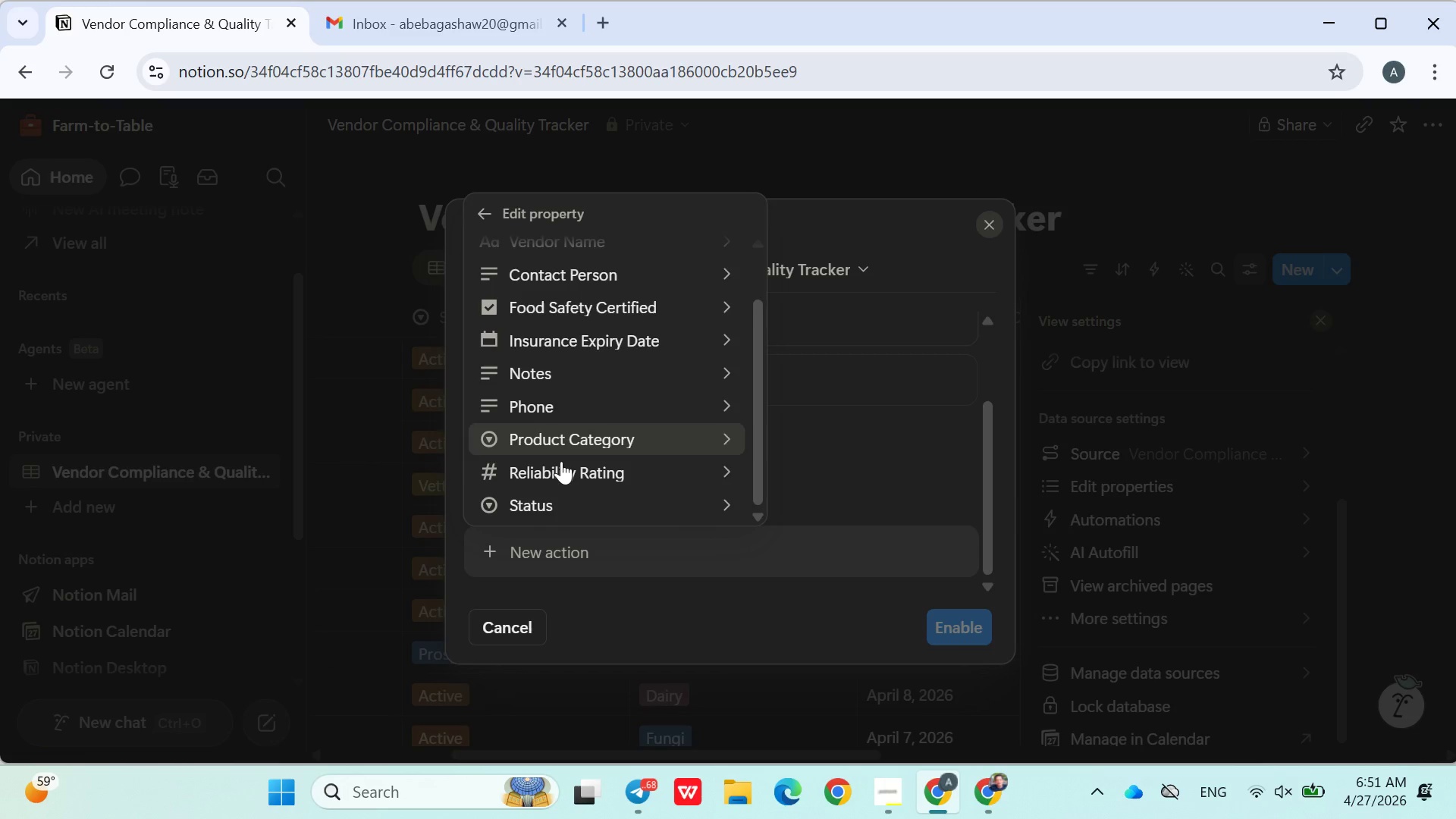 
left_click([557, 493])
 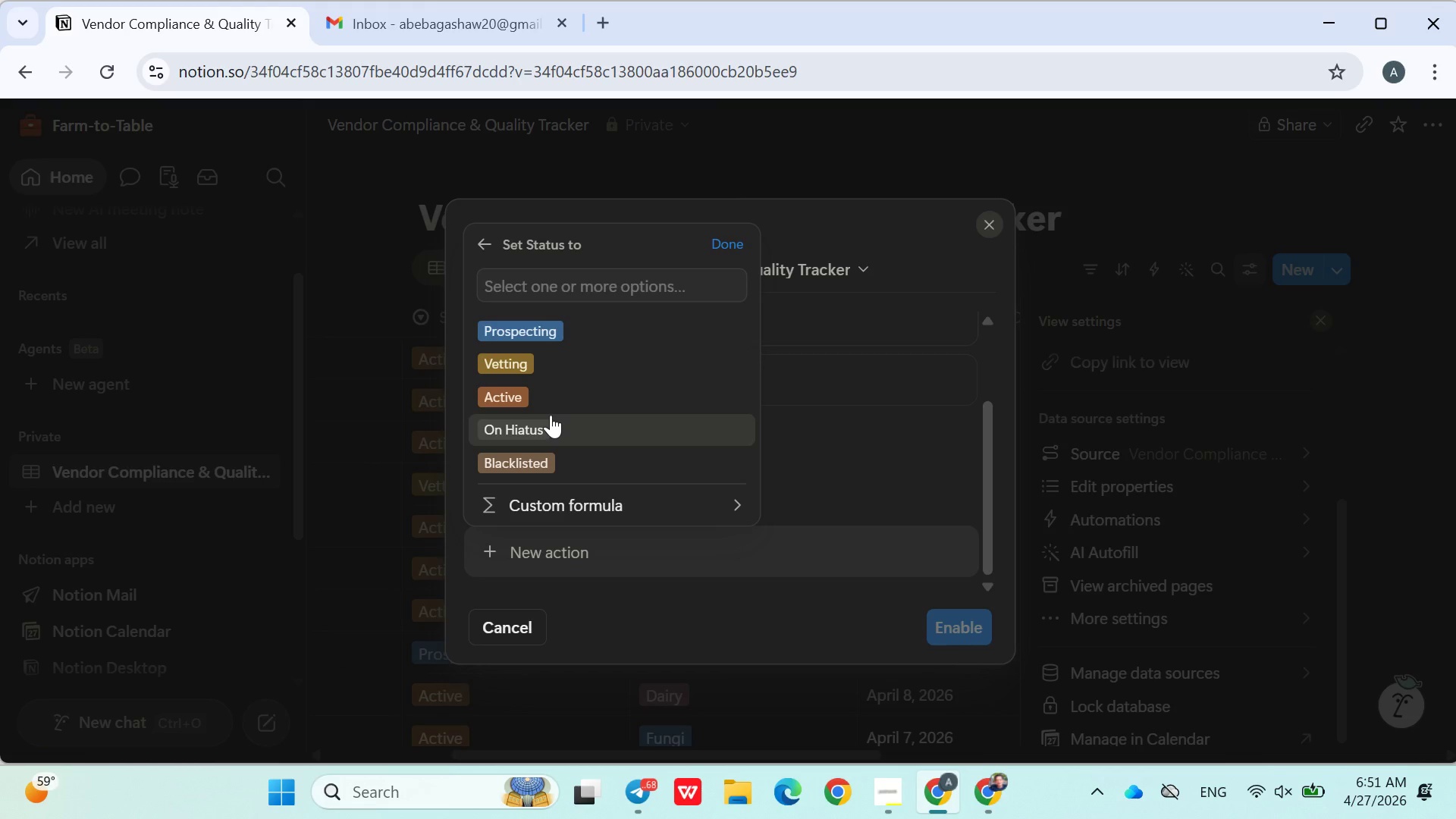 
left_click([551, 415])
 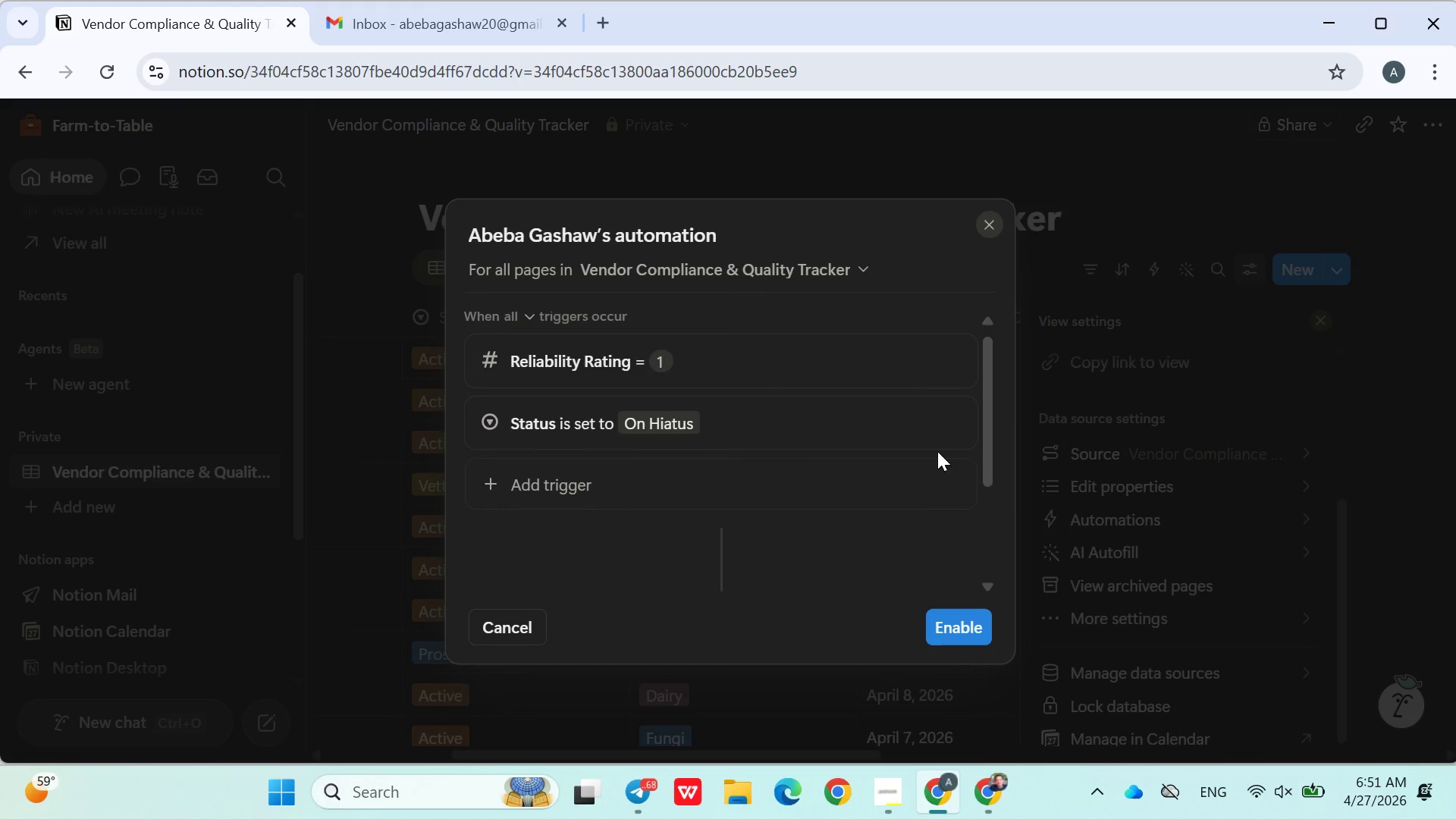 
wait(6.53)
 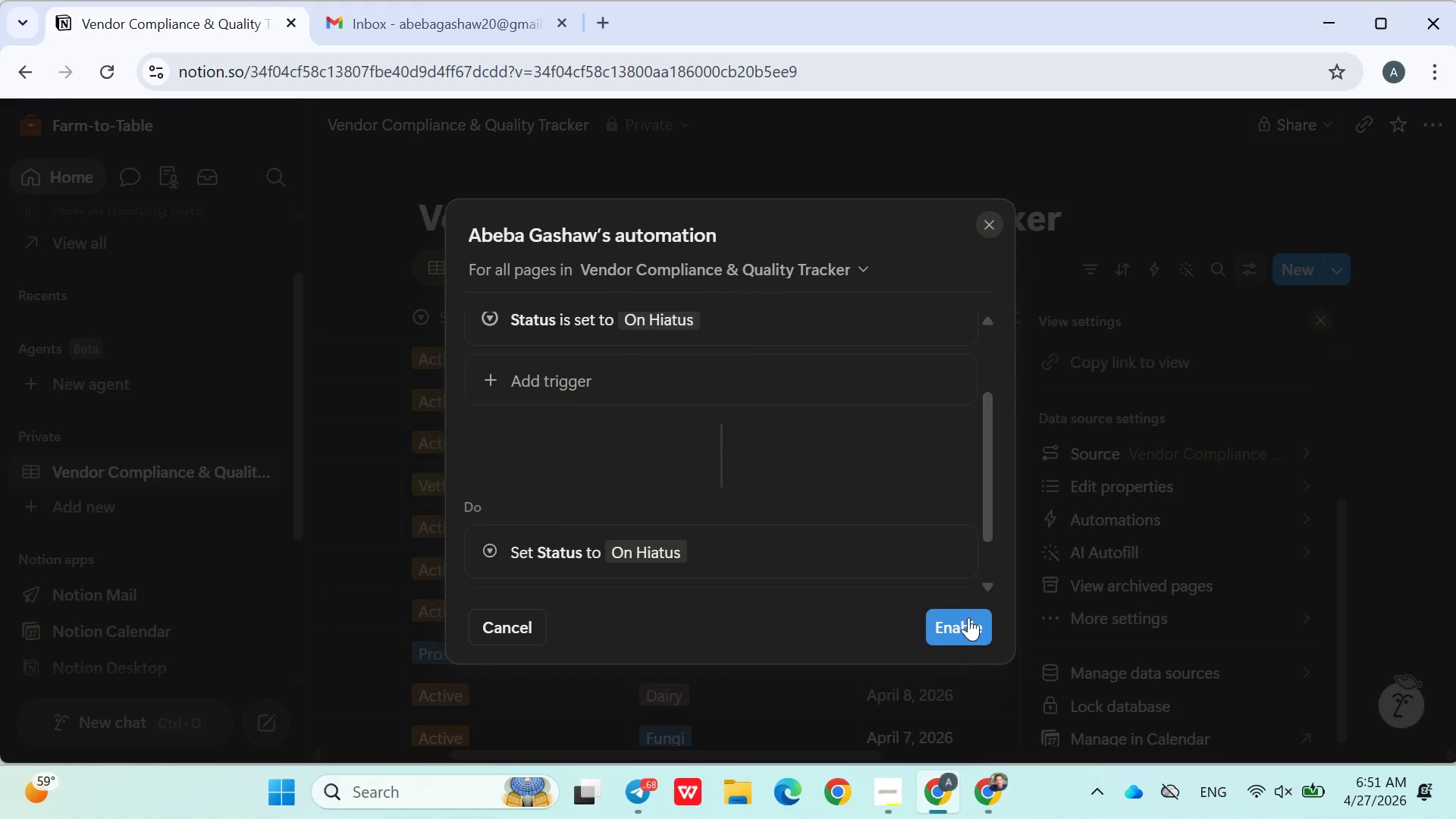 
left_click([960, 419])
 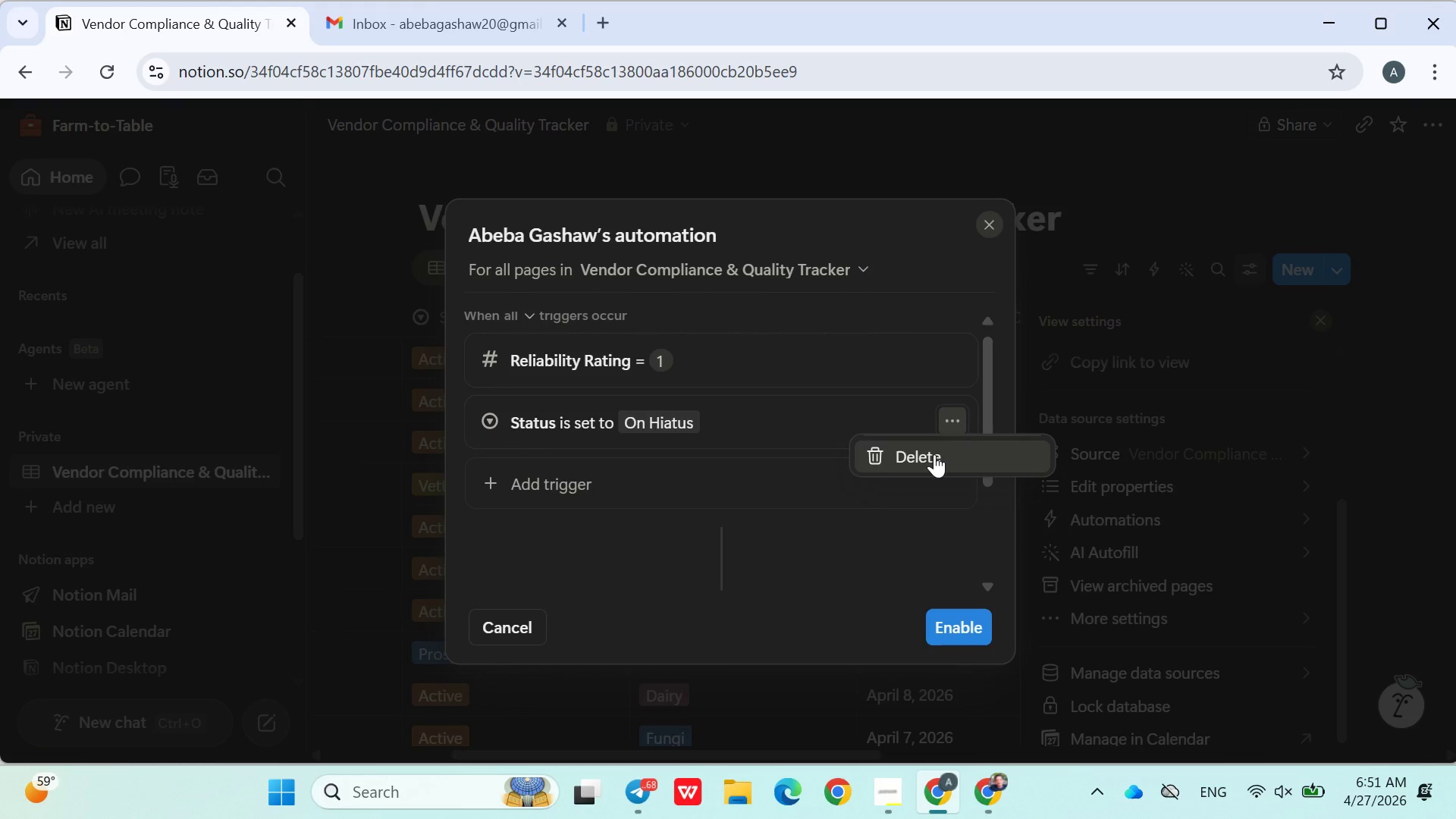 
left_click([934, 455])
 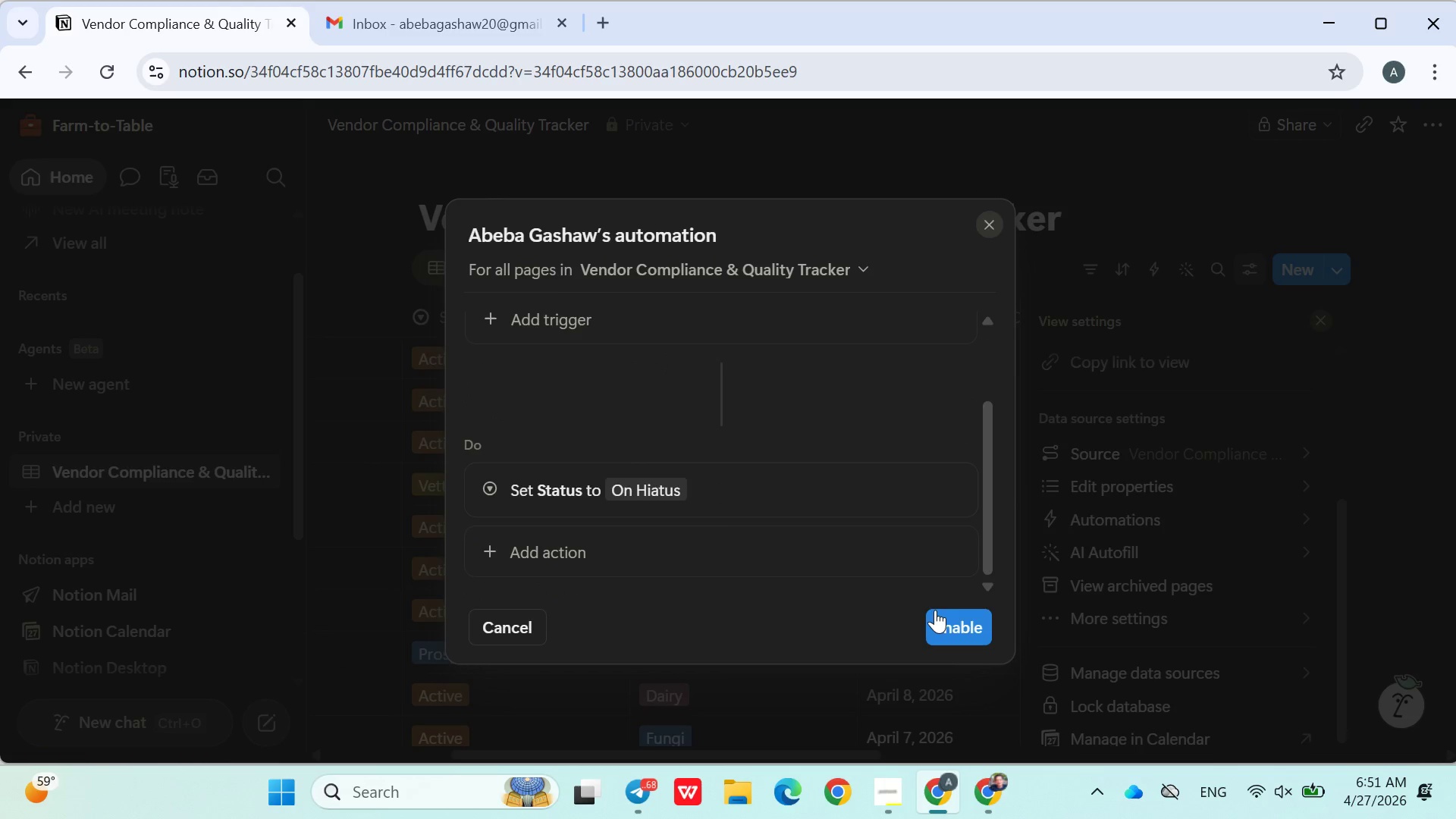 
left_click([946, 627])
 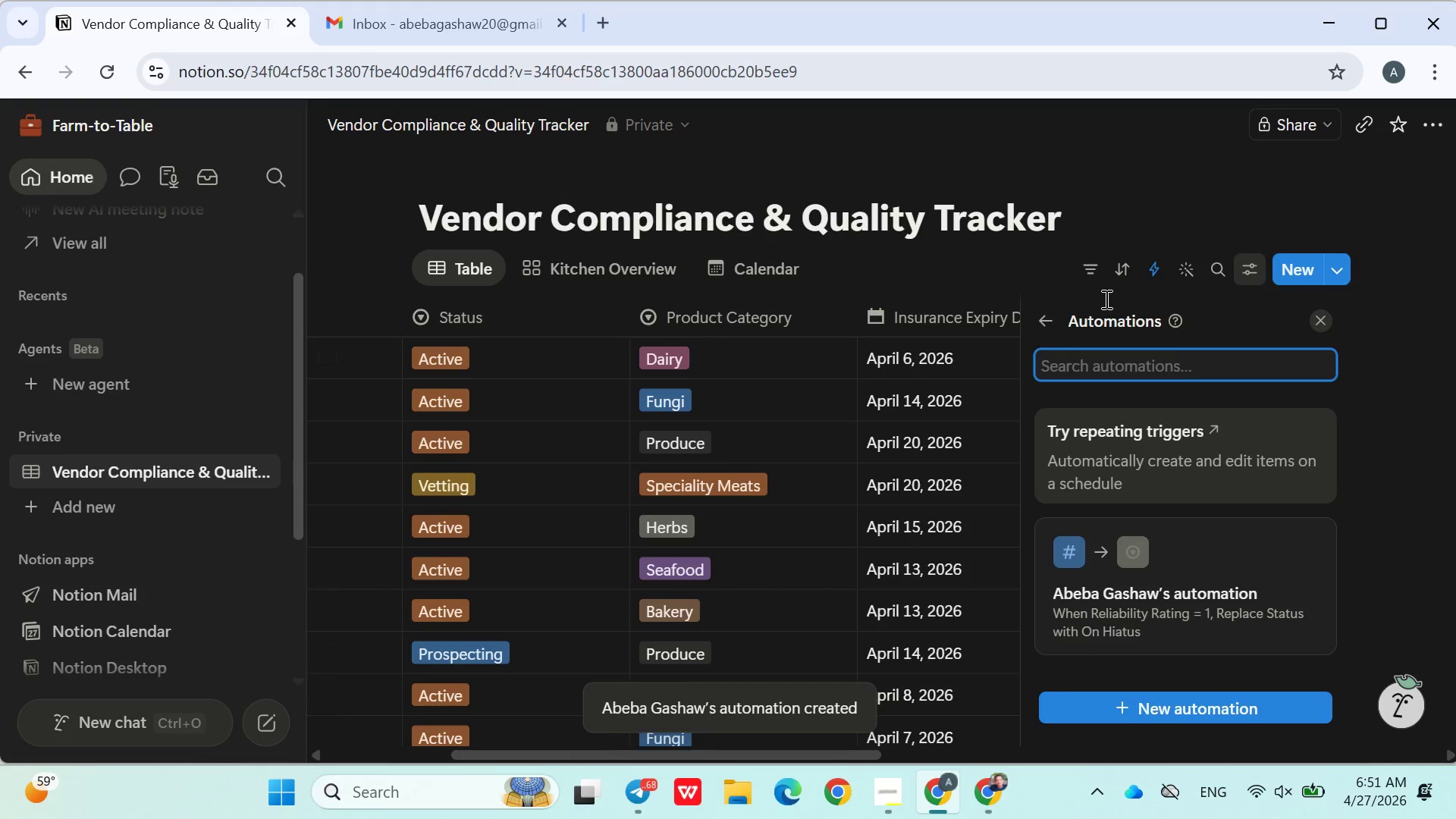 
left_click([1112, 190])
 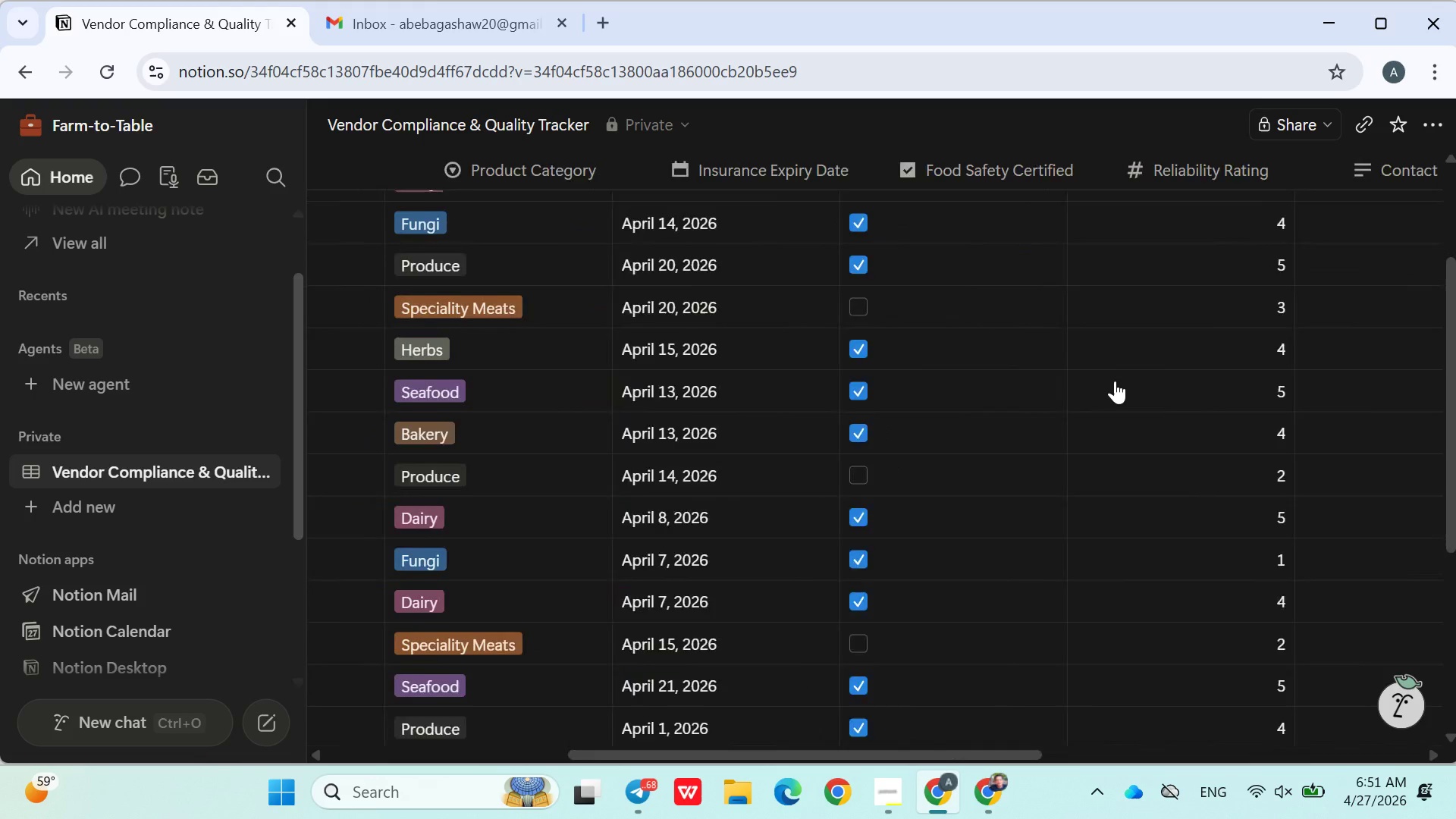 
mouse_move([1240, 508])
 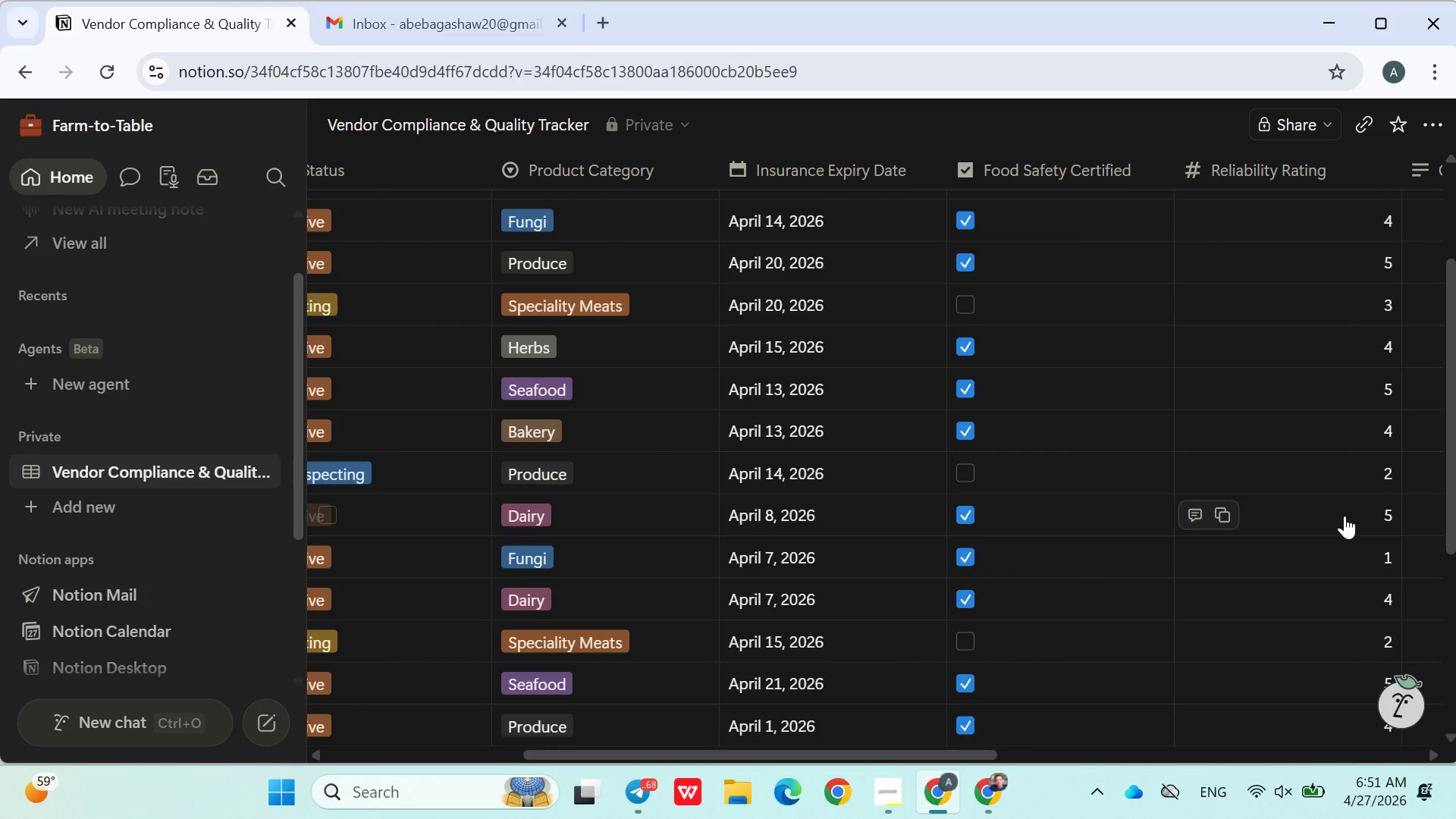 
left_click([1346, 516])
 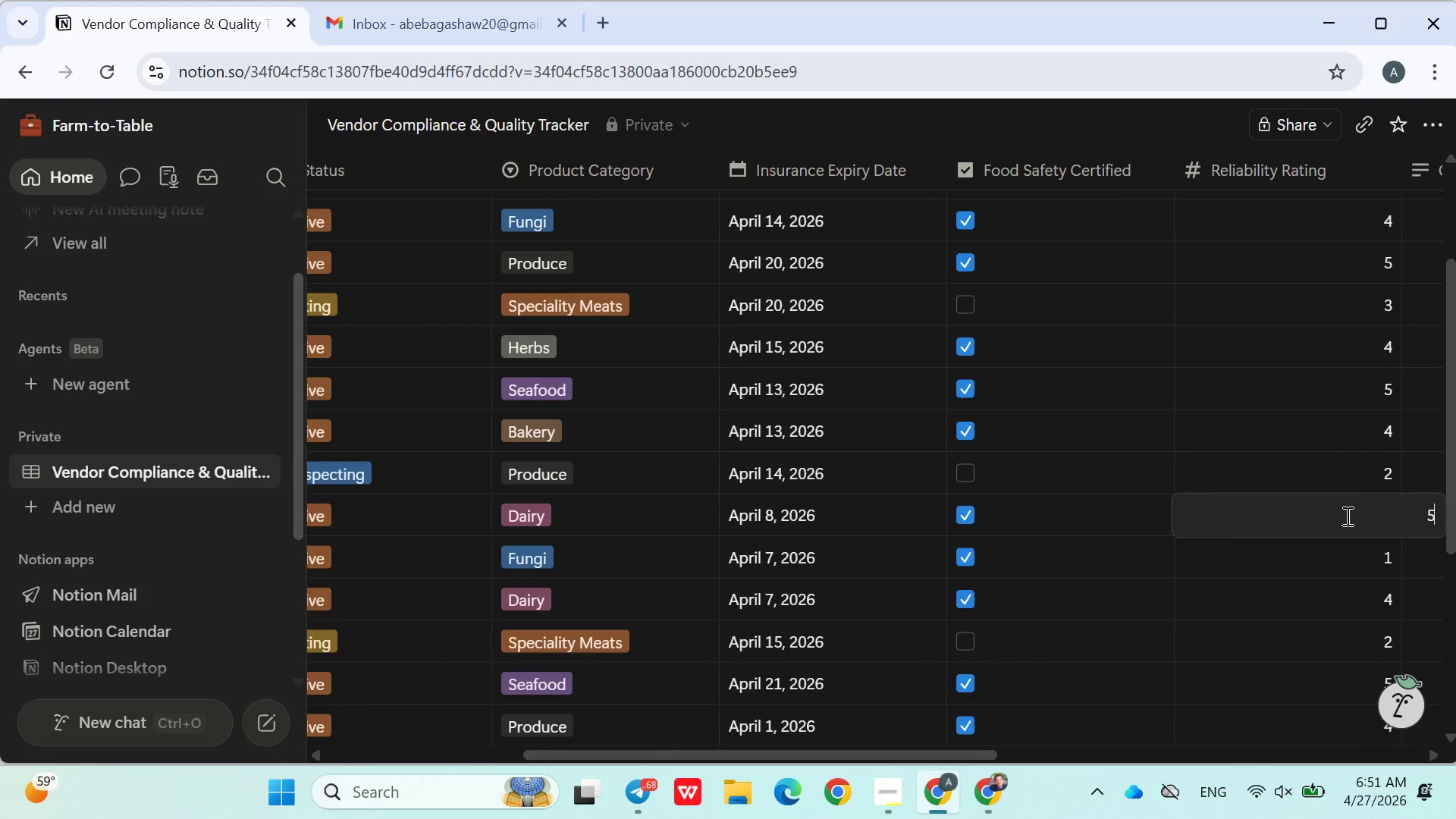 
key(Backspace)
 